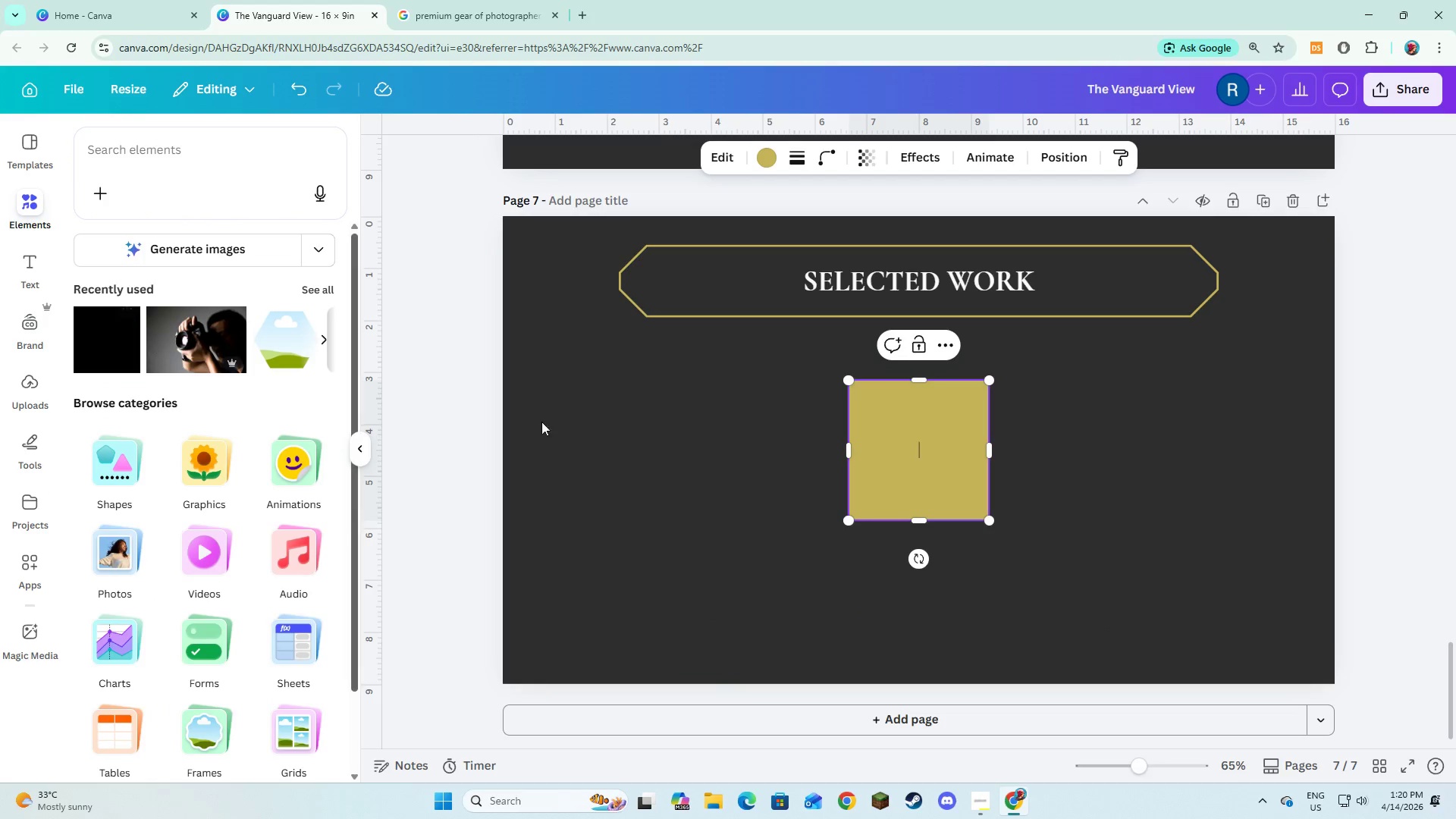 
left_click([652, 451])
 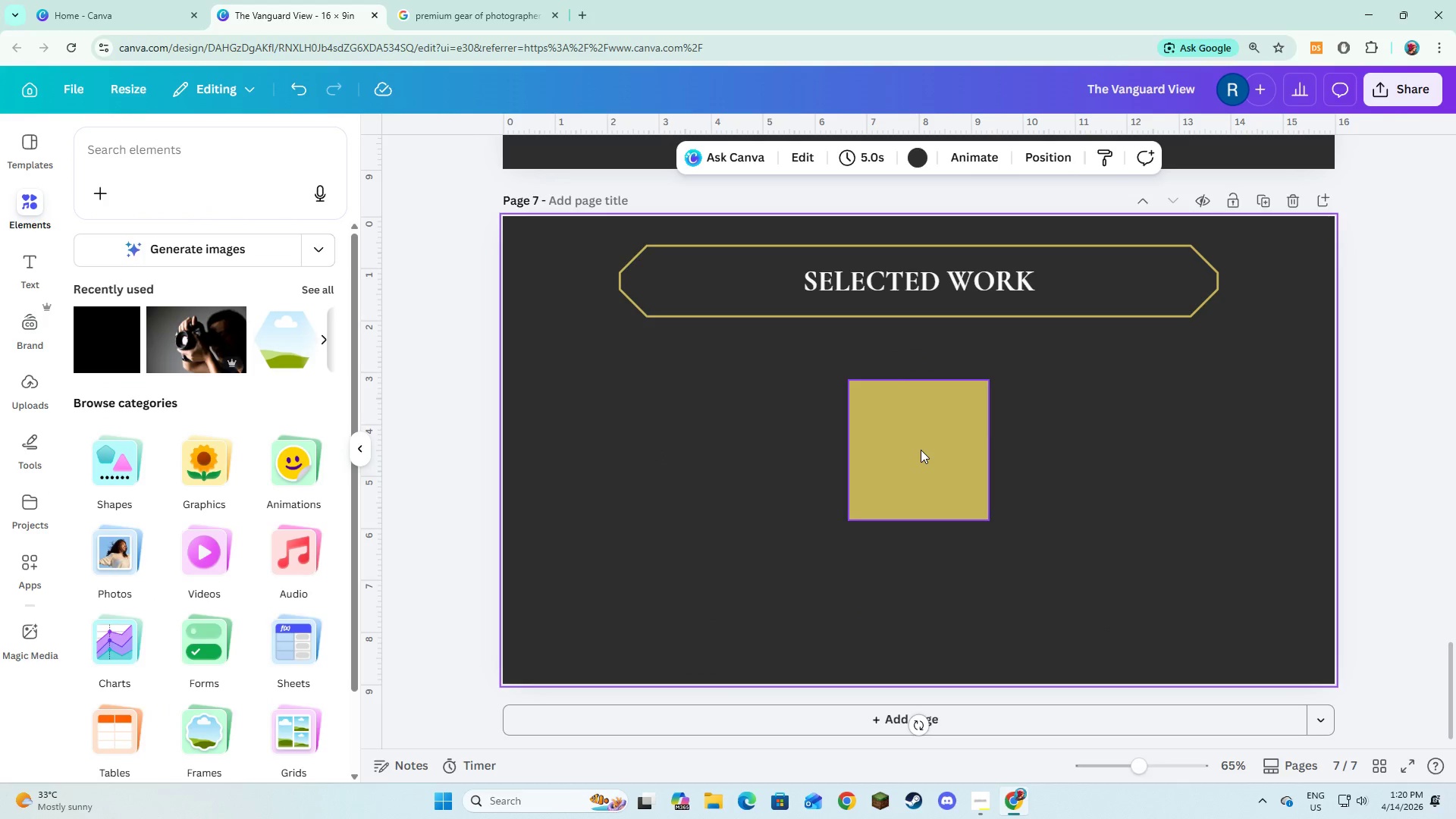 
left_click([921, 450])
 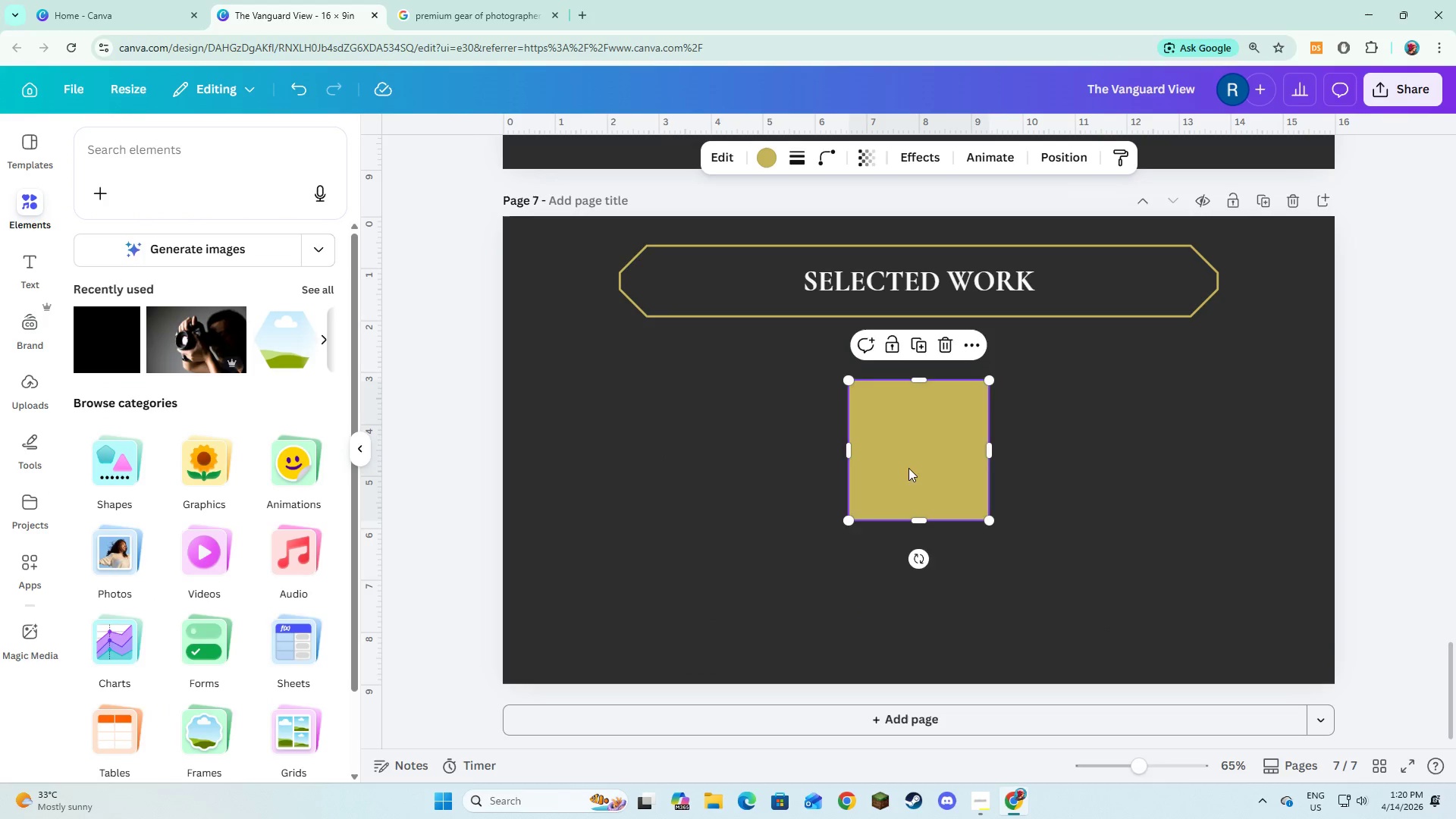 
left_click_drag(start_coordinate=[908, 468], to_coordinate=[753, 424])
 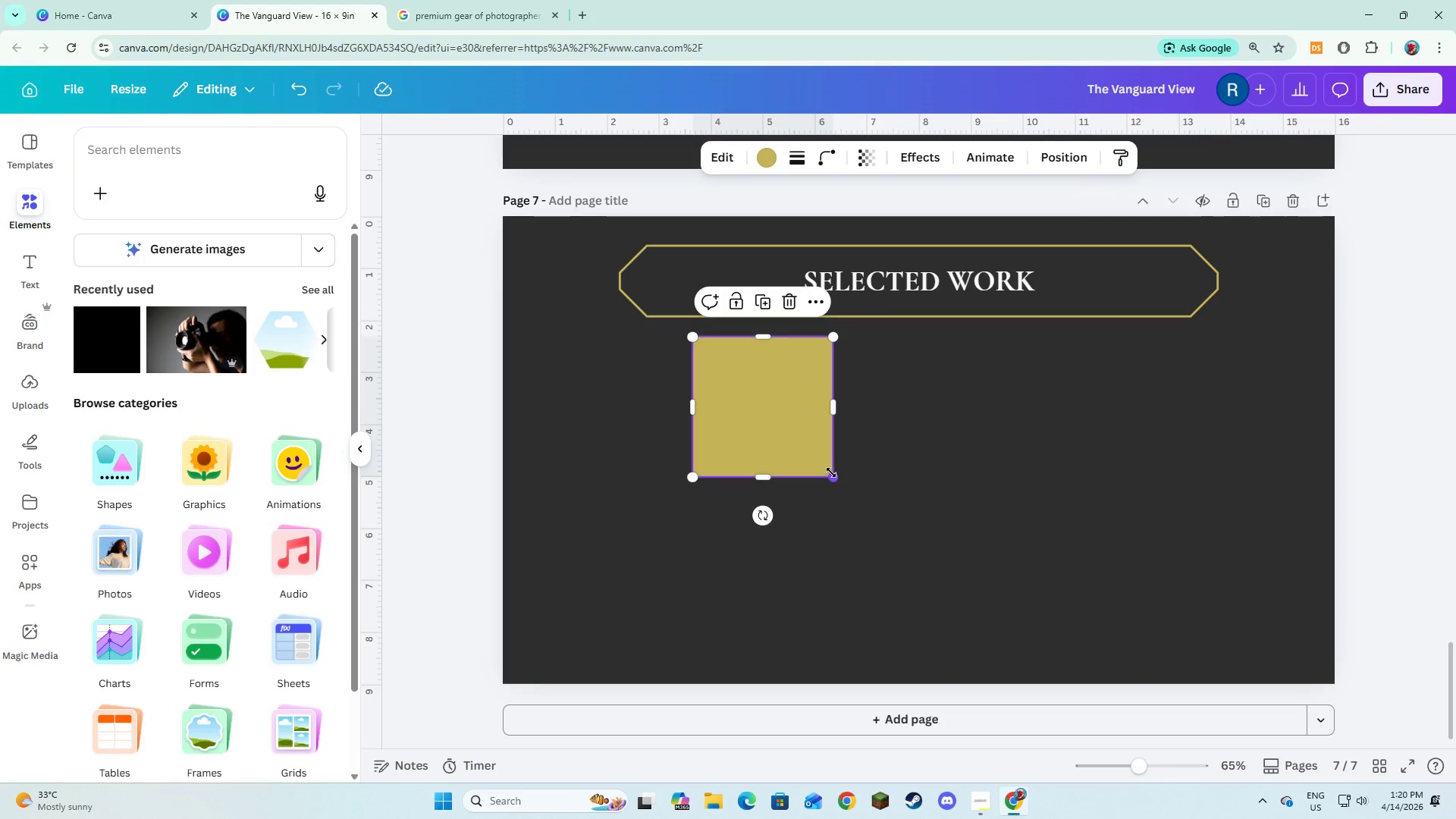 
left_click_drag(start_coordinate=[833, 473], to_coordinate=[859, 518])
 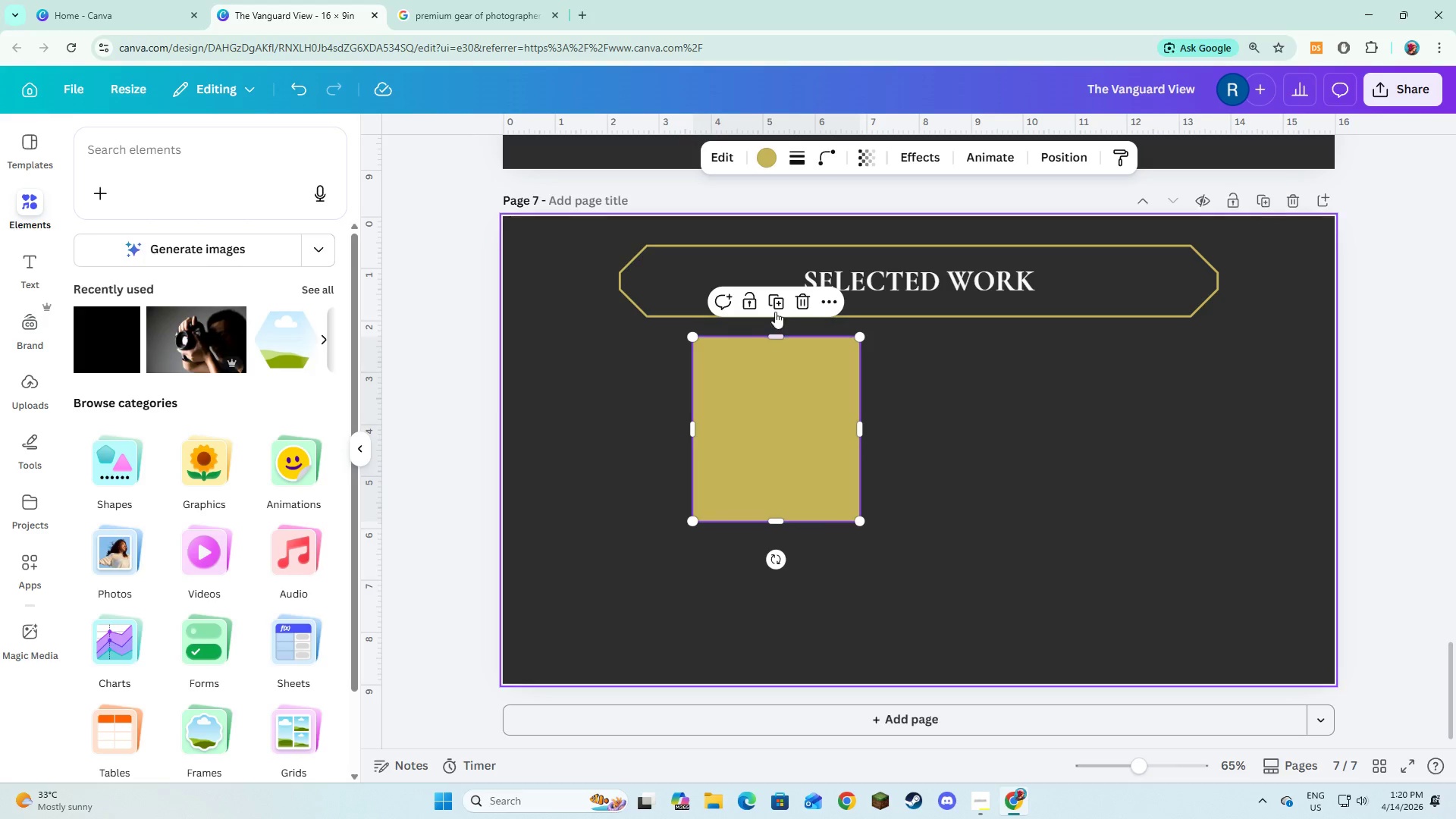 
left_click([775, 307])
 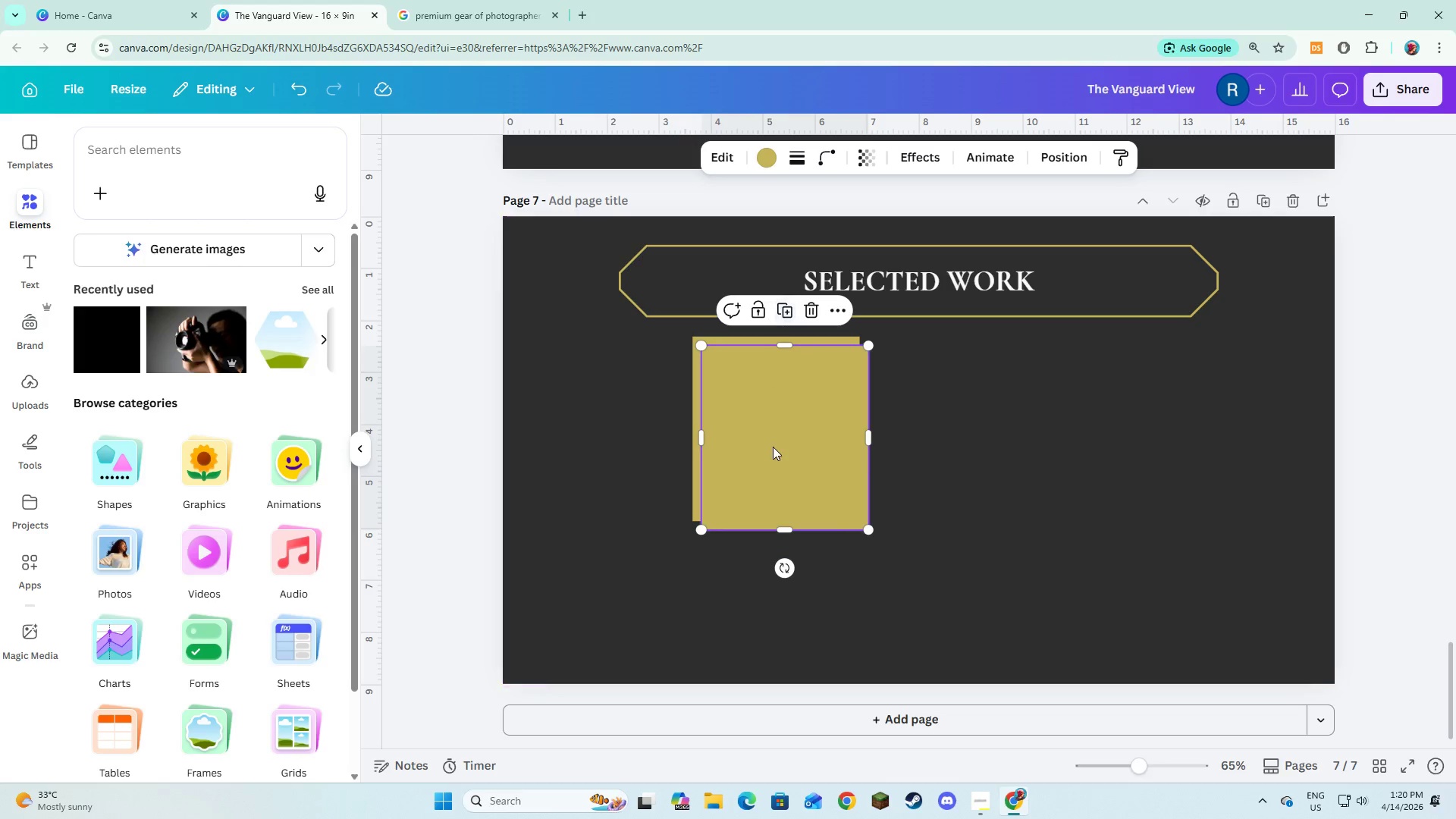 
left_click_drag(start_coordinate=[773, 448], to_coordinate=[944, 444])
 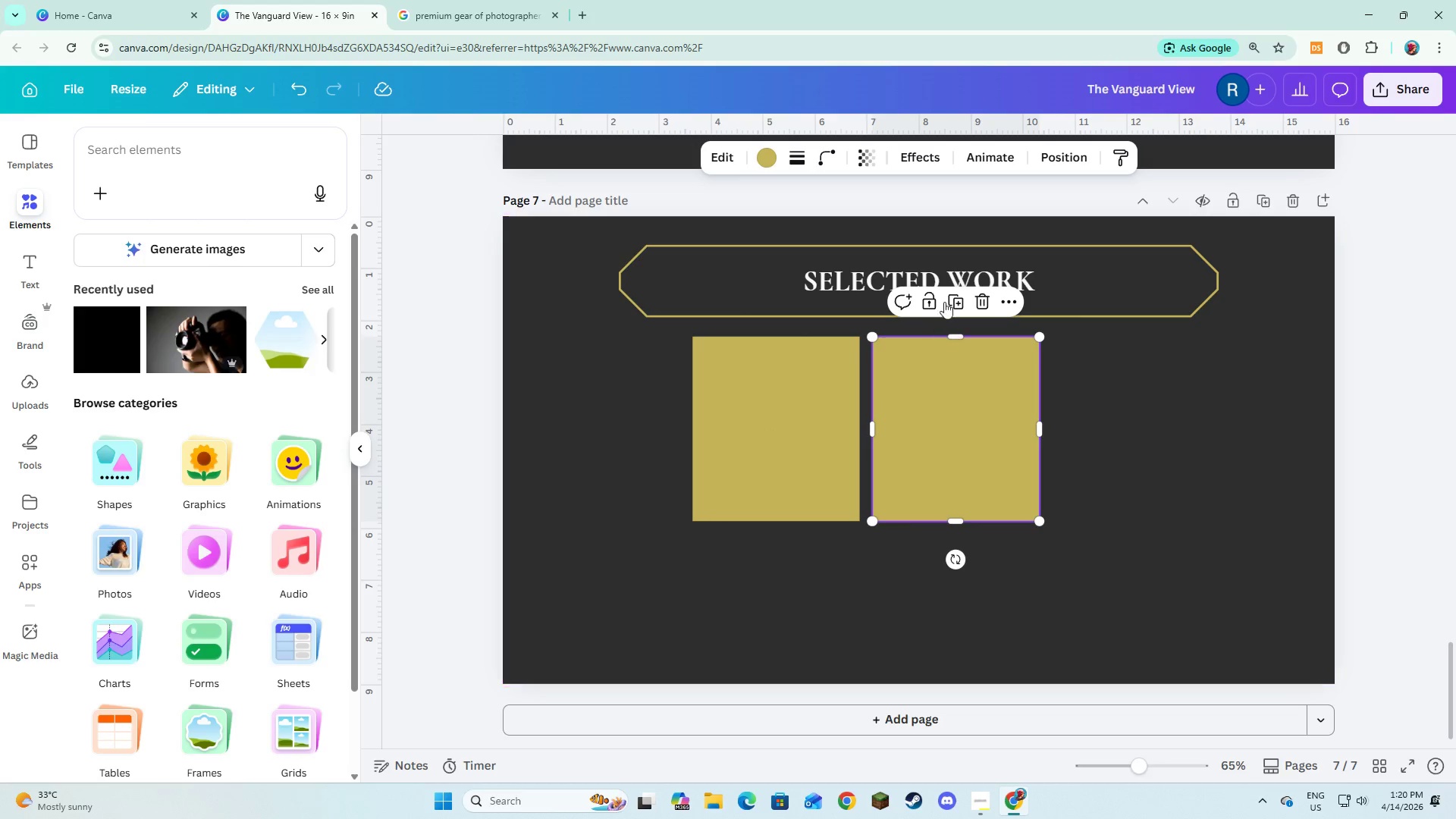 
left_click([946, 298])
 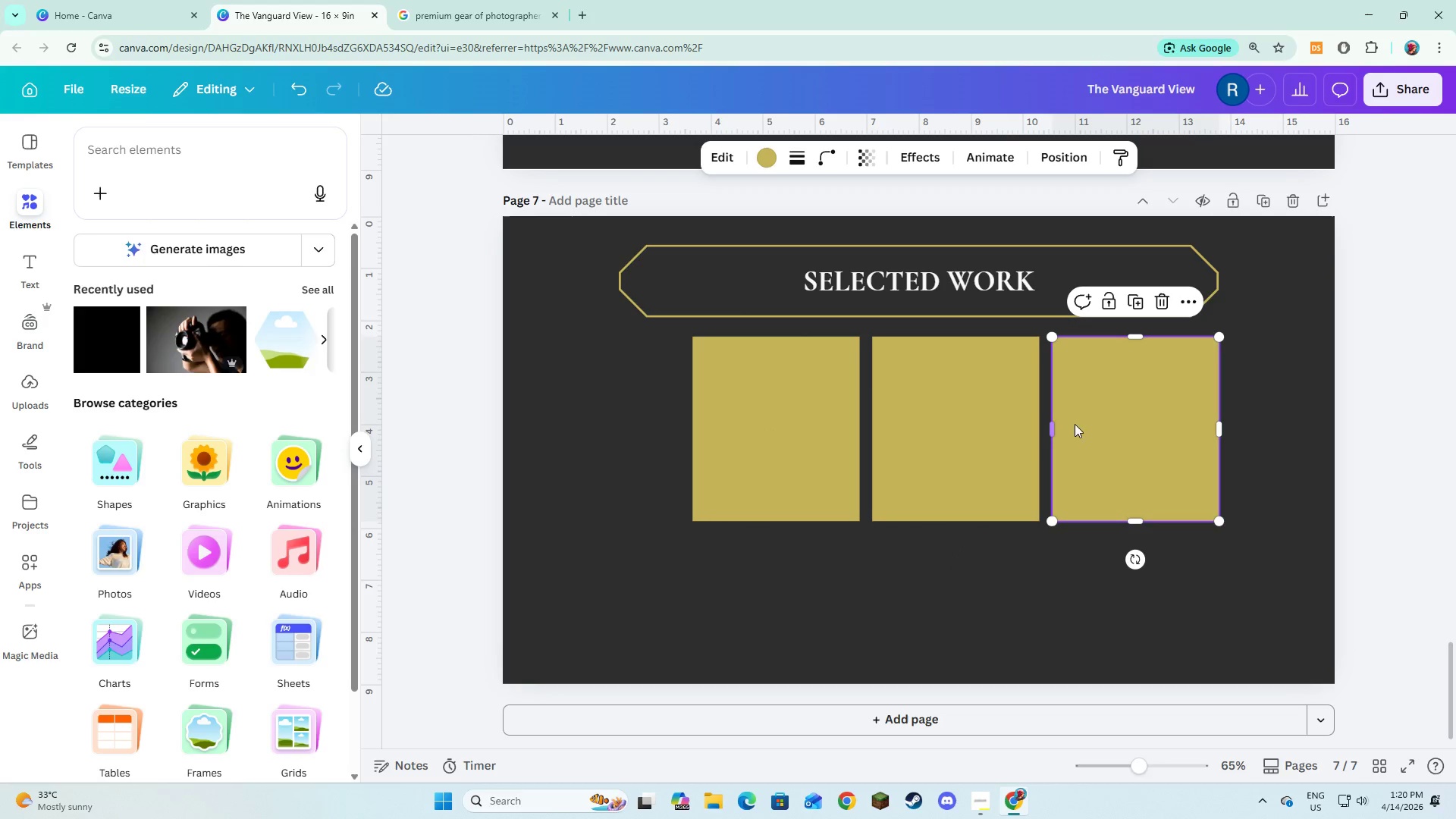 
left_click_drag(start_coordinate=[1106, 416], to_coordinate=[742, 609])
 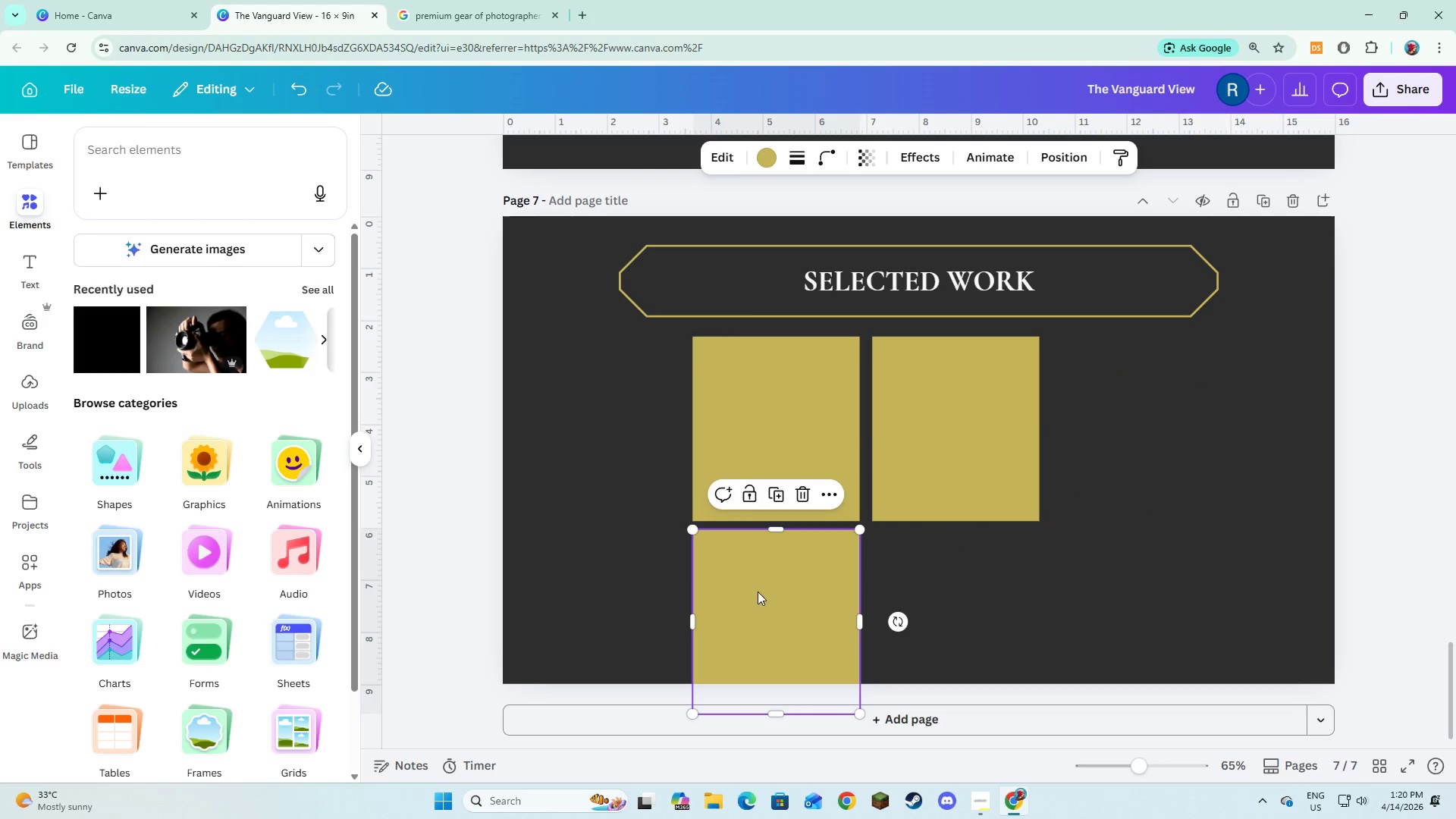 
hold_key(key=ShiftLeft, duration=0.39)
 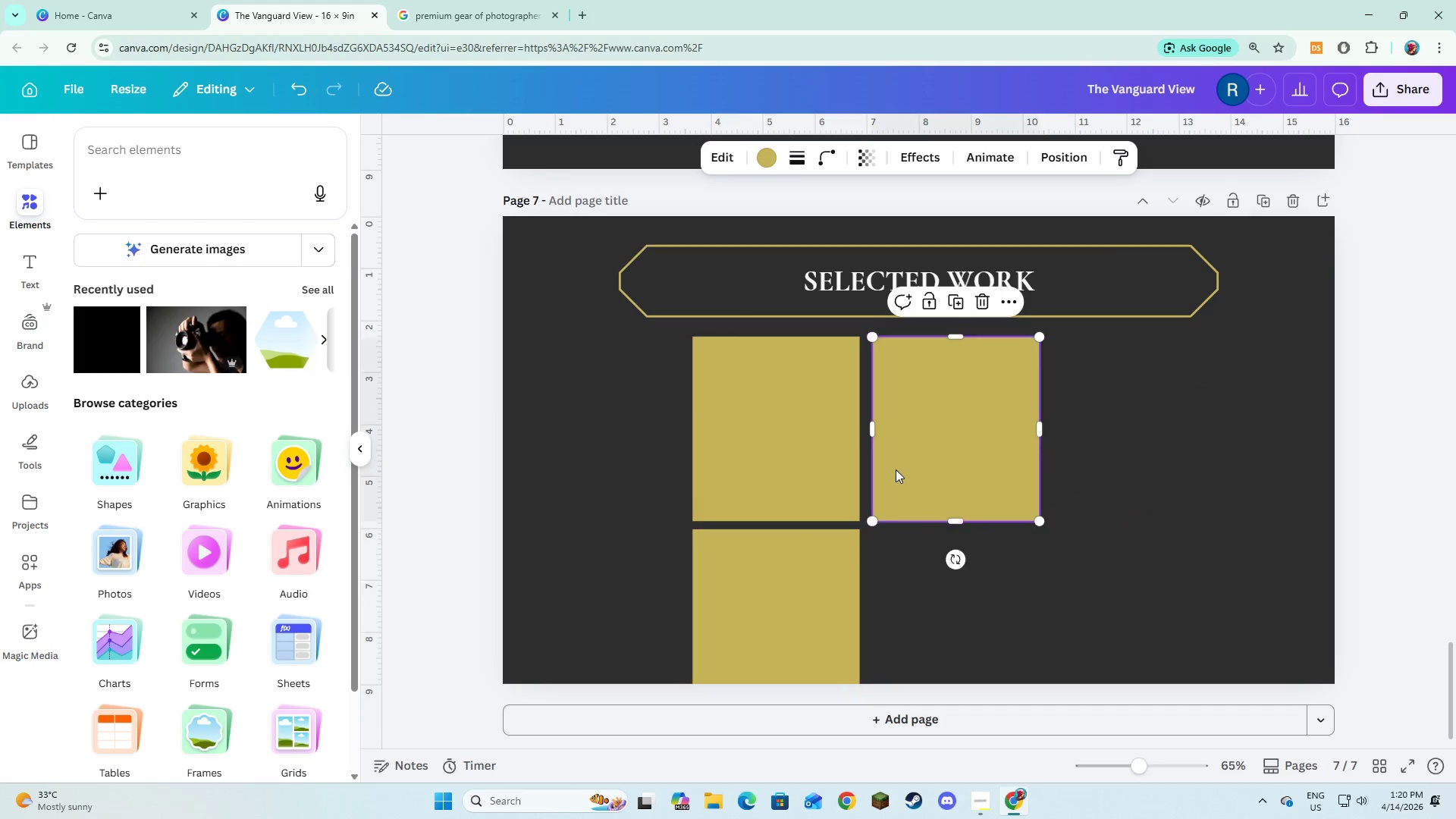 
left_click([896, 469])
 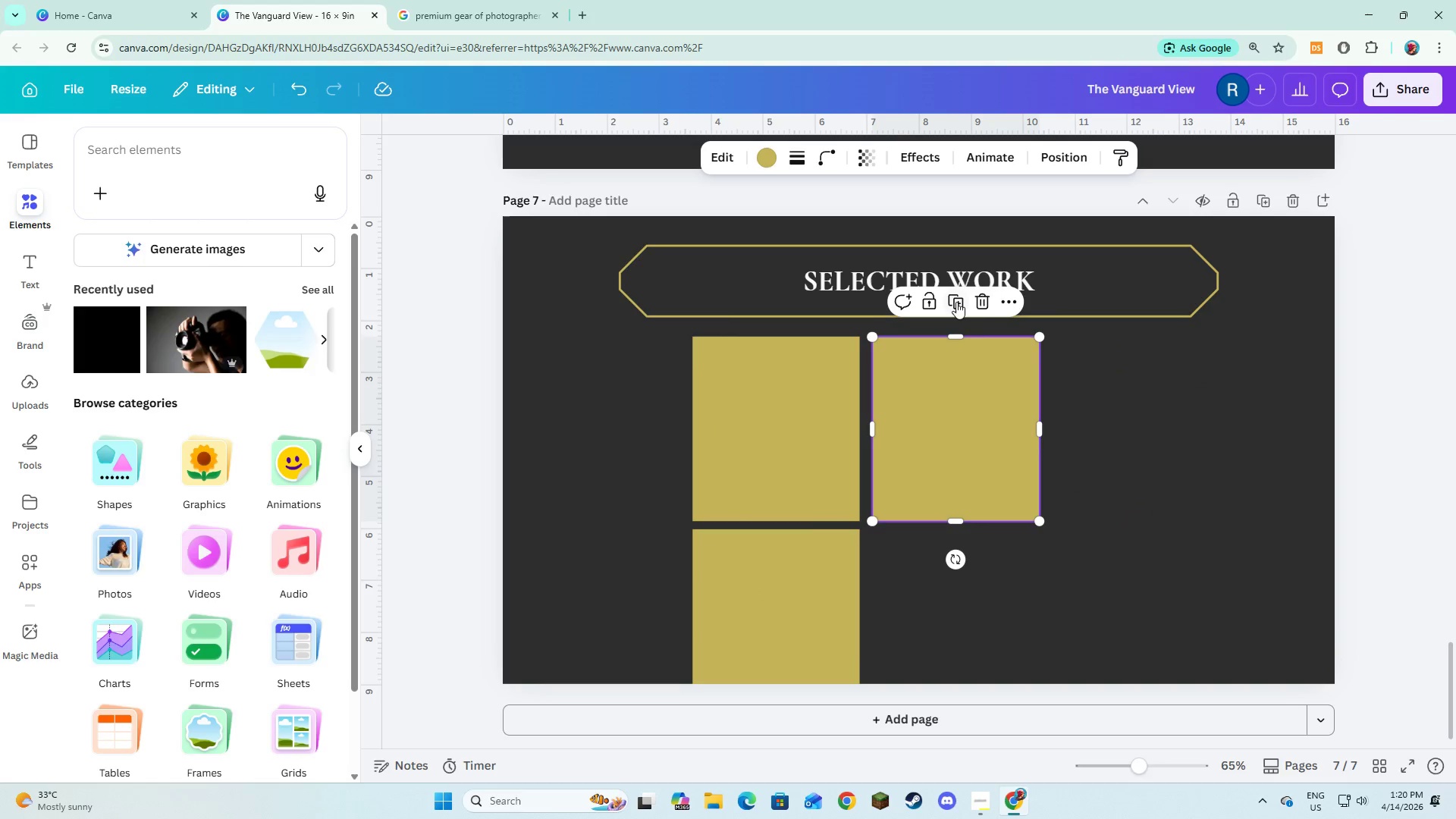 
left_click([956, 302])
 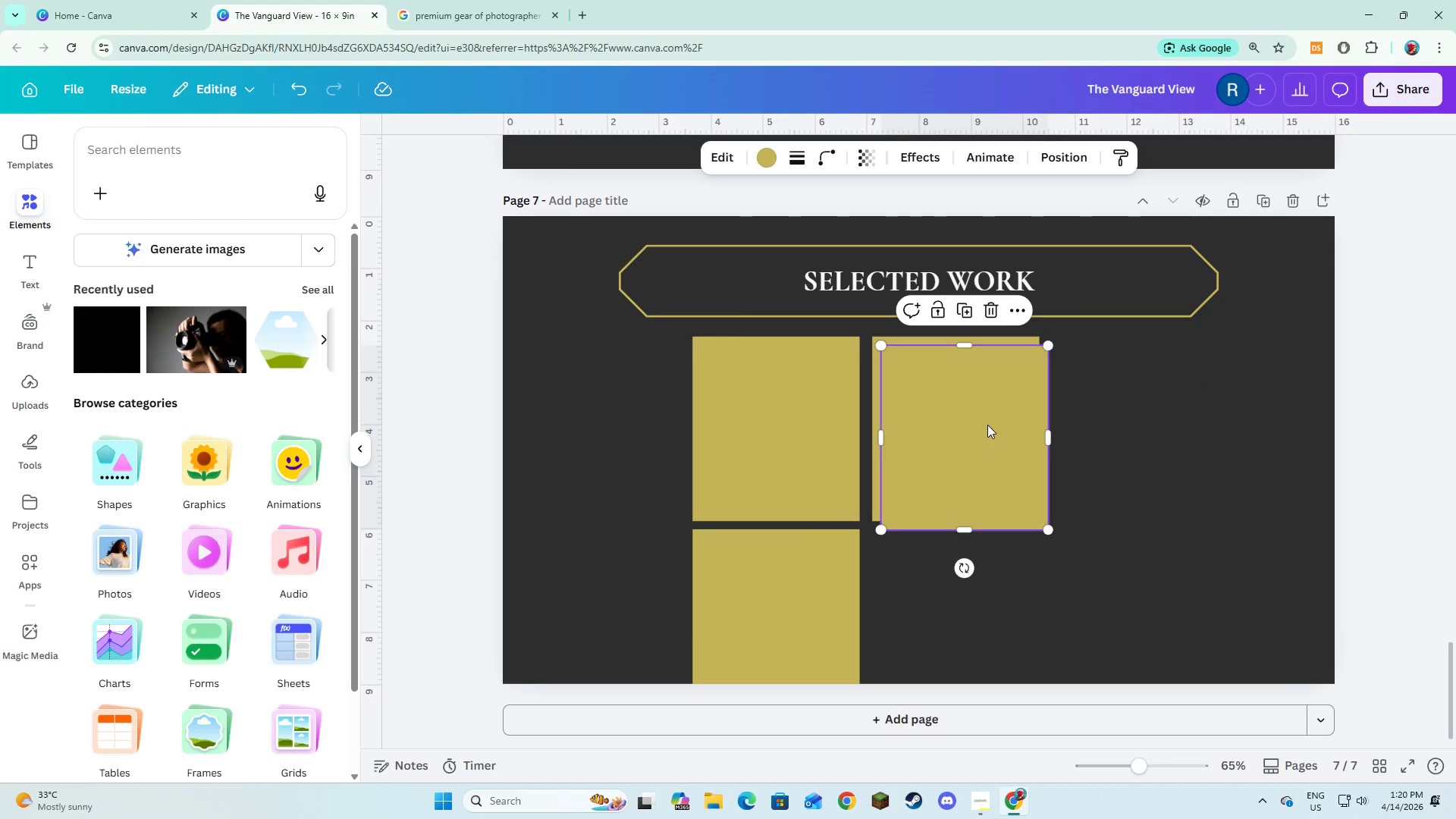 
left_click_drag(start_coordinate=[987, 429], to_coordinate=[977, 612])
 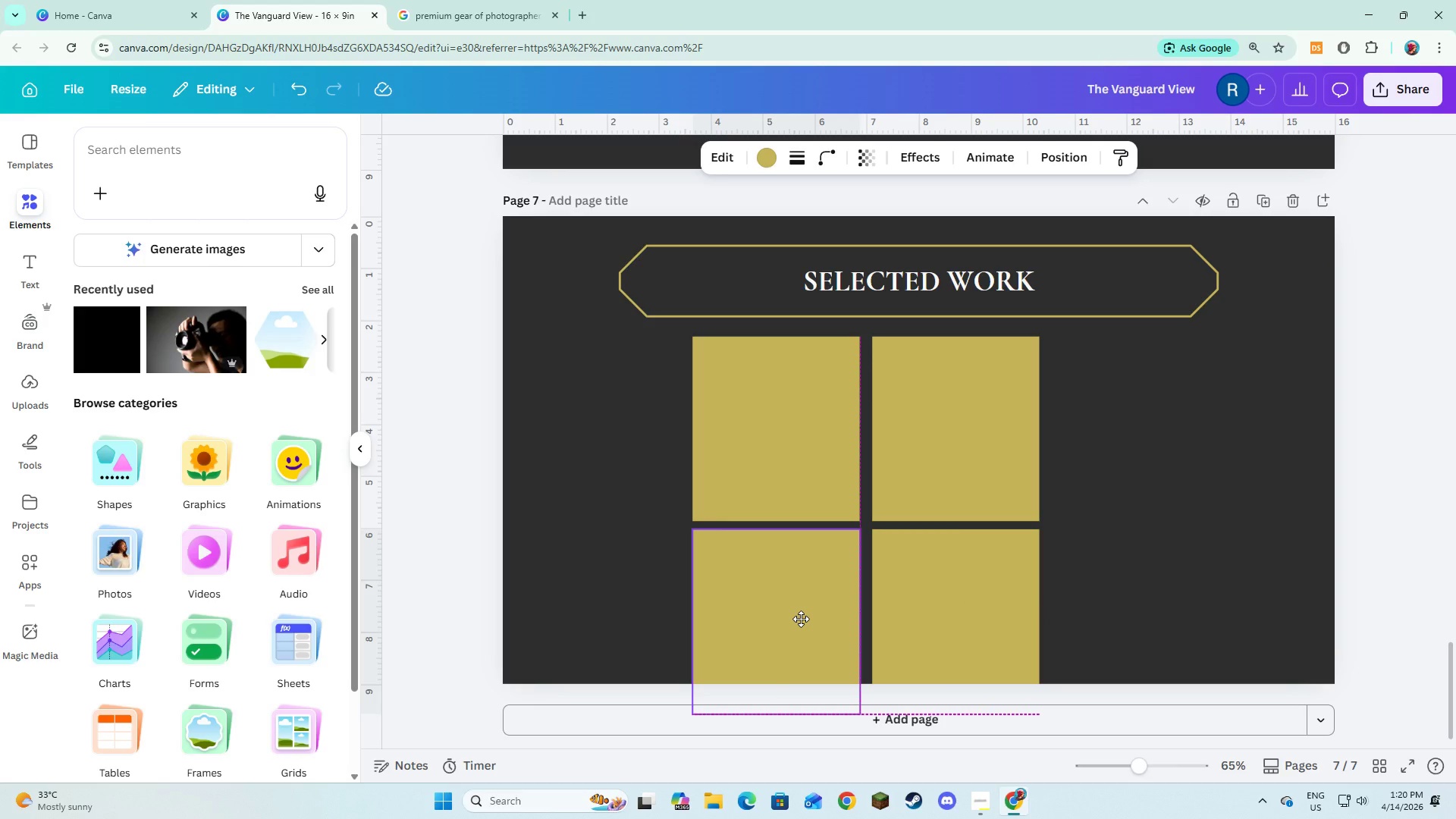 
hold_key(key=ShiftLeft, duration=1.5)
left_click([812, 432])
 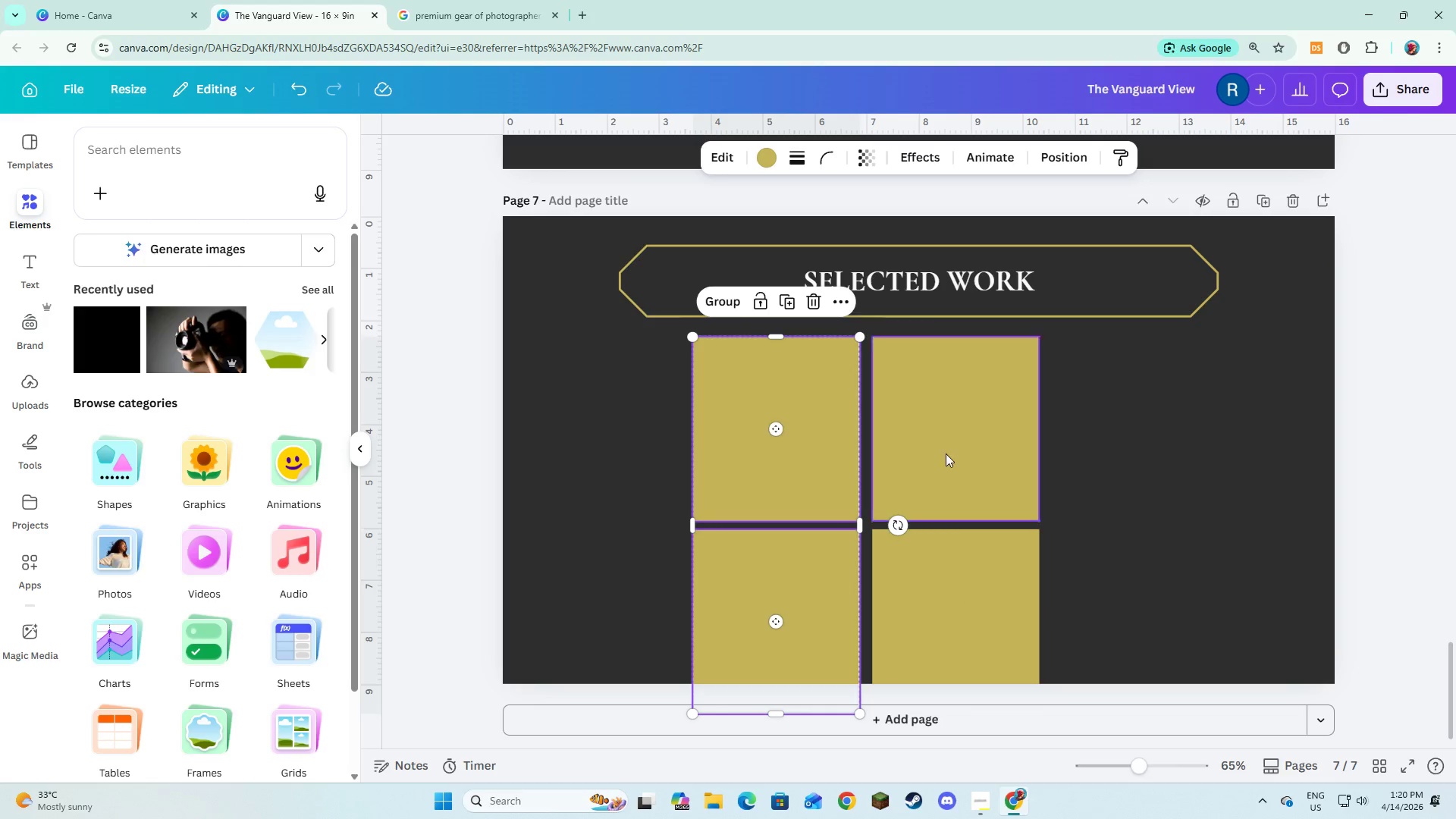 
double_click([946, 453])
 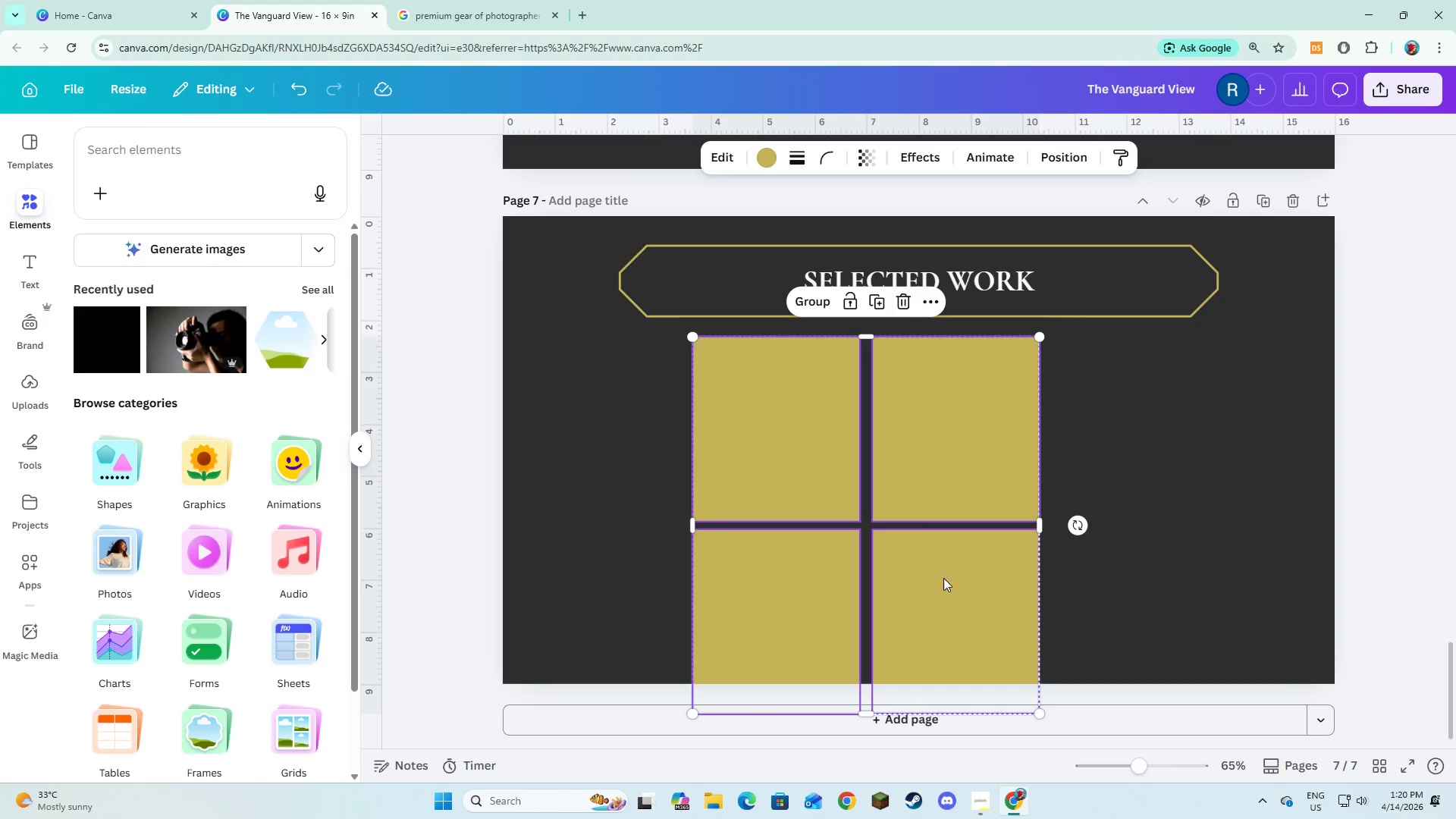 
triple_click([943, 578])
 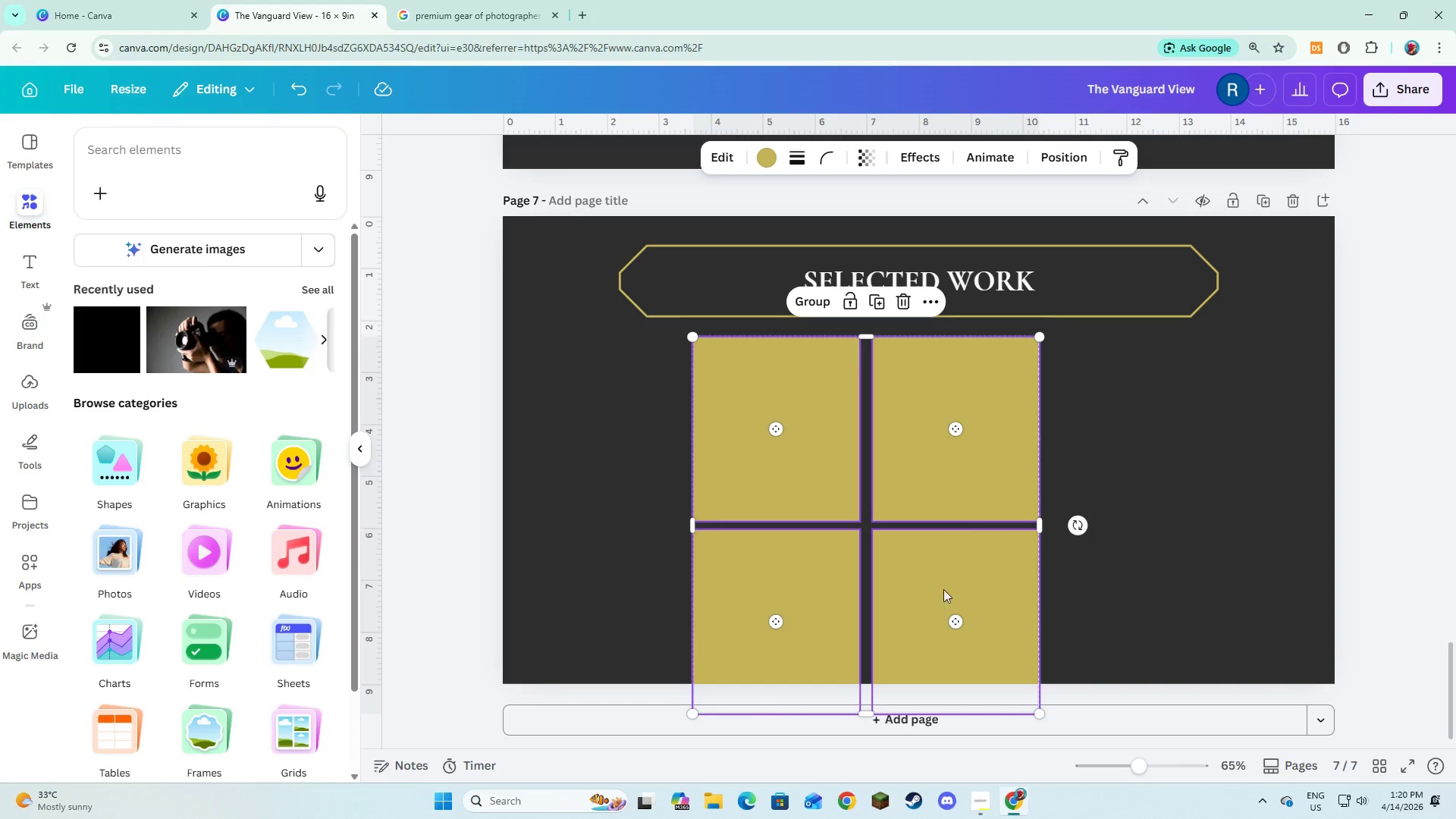 
key(Shift+ShiftLeft)
 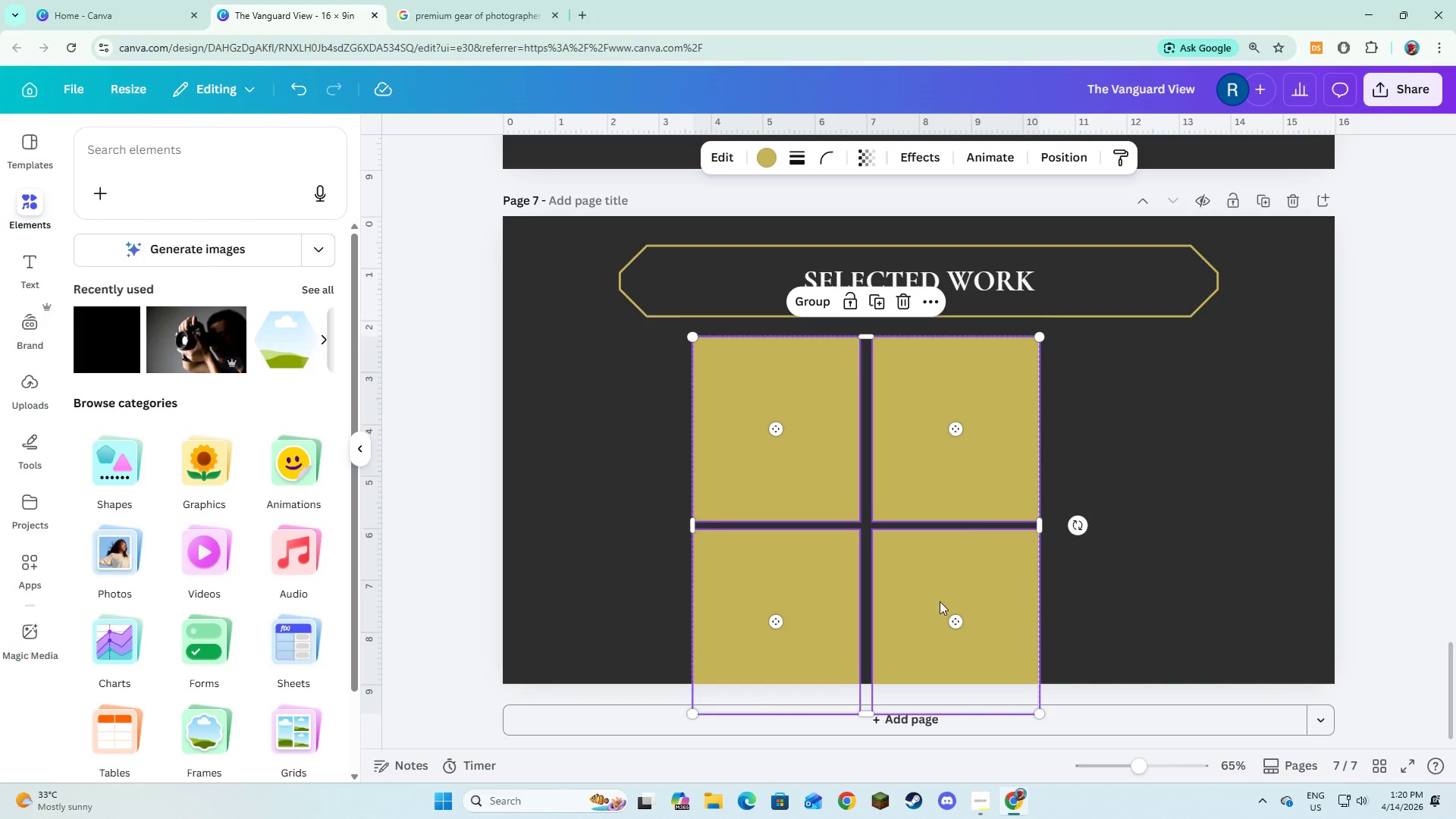 
key(Shift+ShiftLeft)
 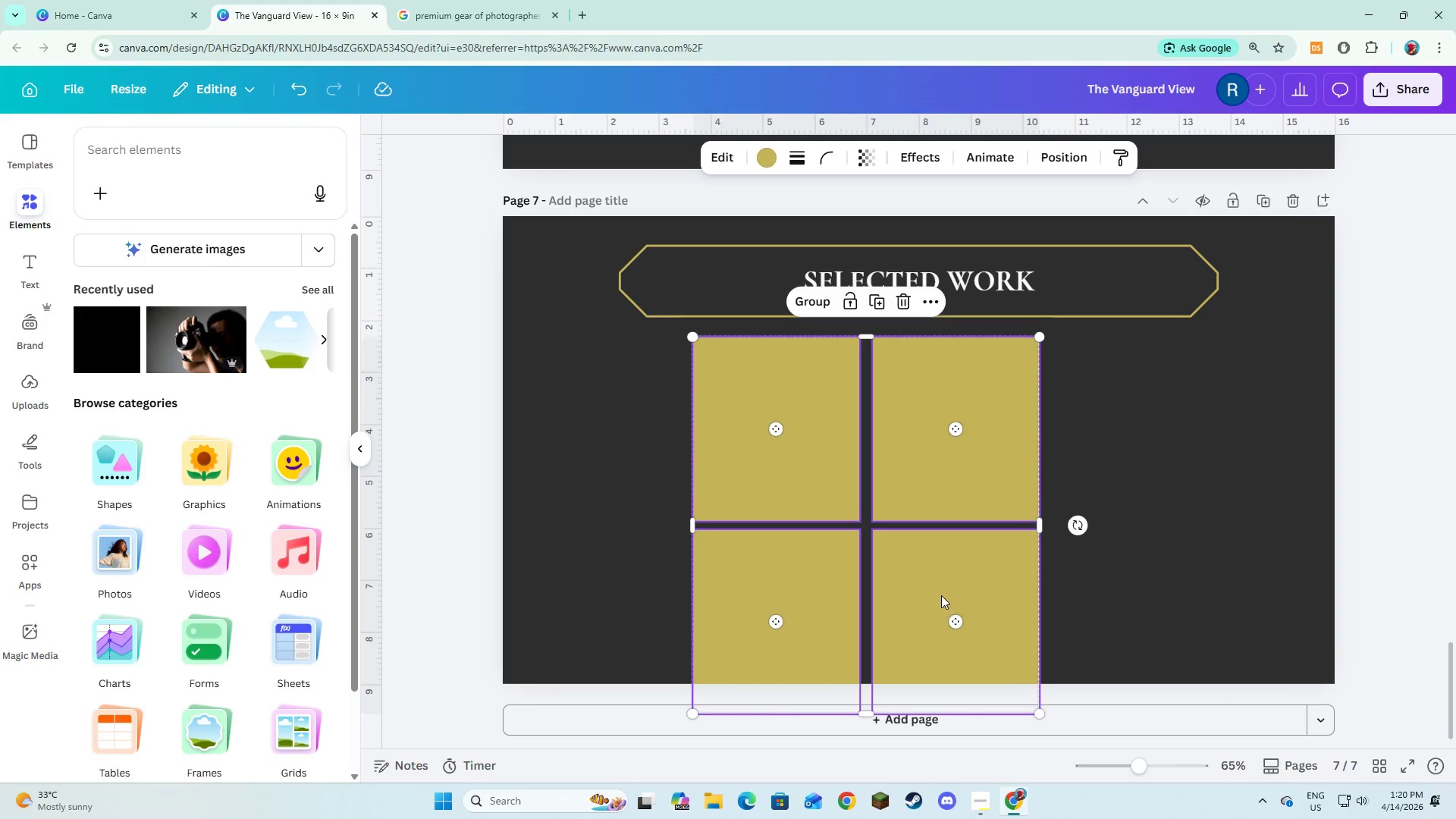 
left_click_drag(start_coordinate=[940, 601], to_coordinate=[945, 576])
 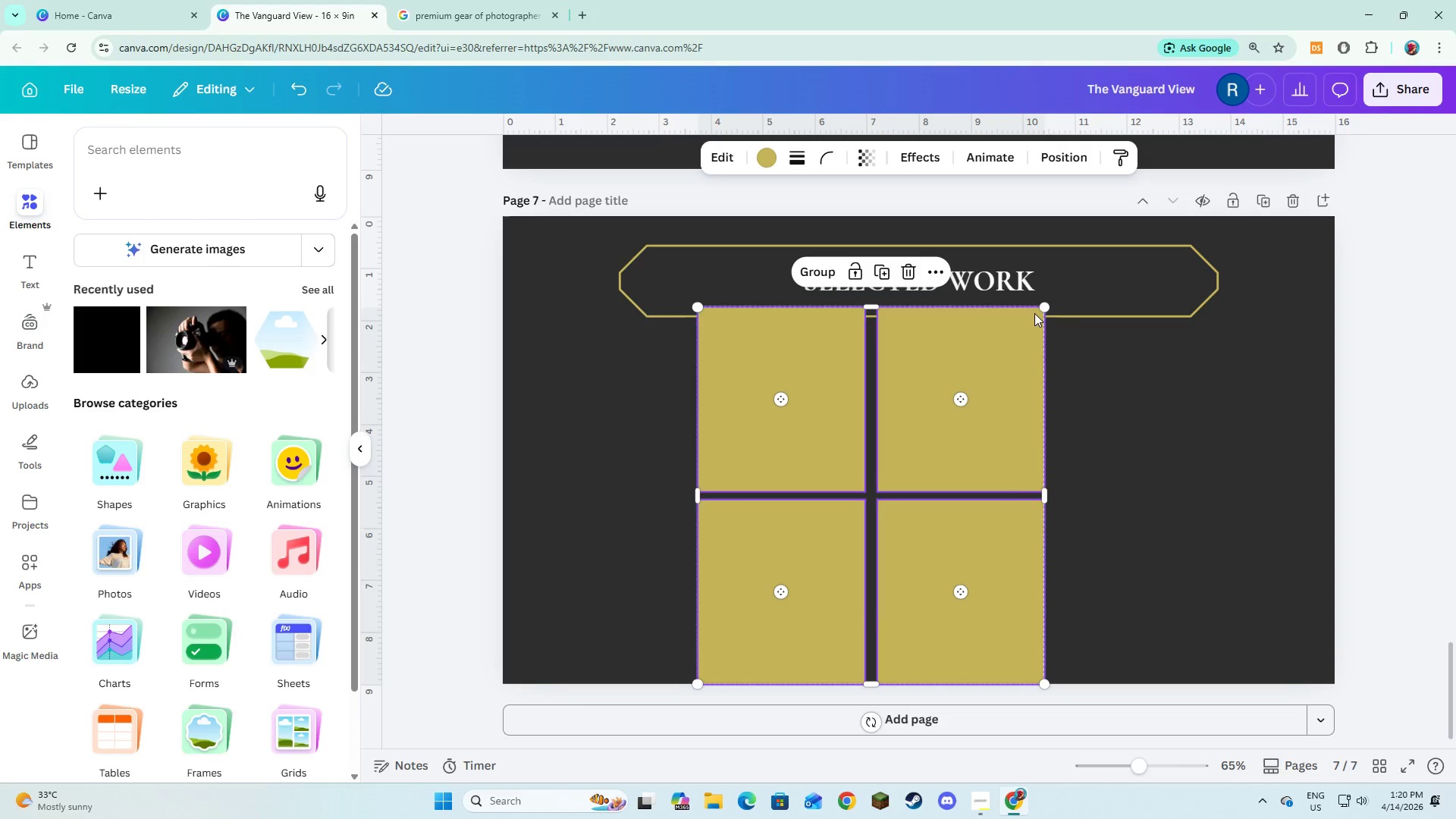 
left_click_drag(start_coordinate=[1042, 306], to_coordinate=[1012, 405])
 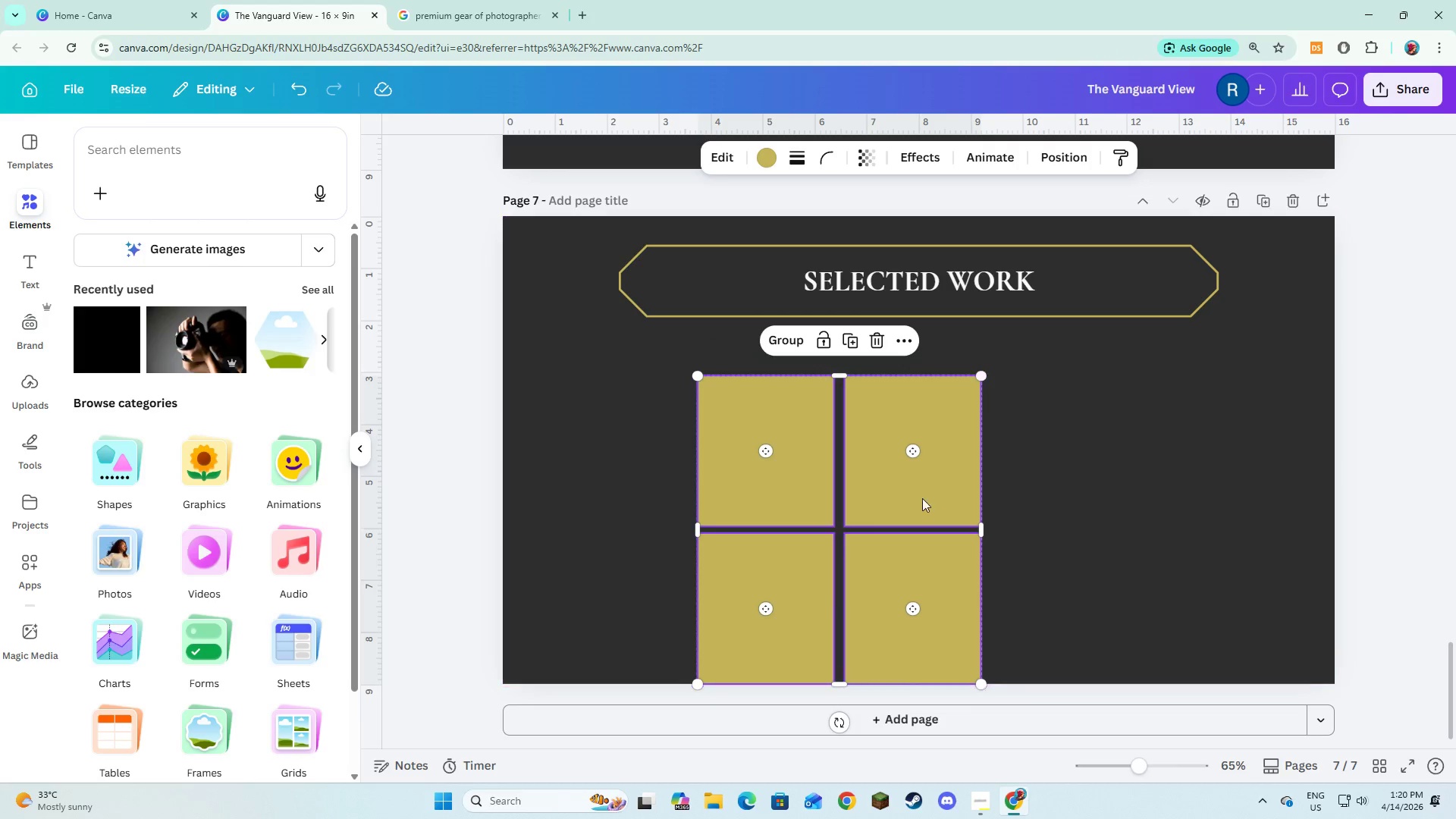 
left_click_drag(start_coordinate=[922, 498], to_coordinate=[937, 469])
 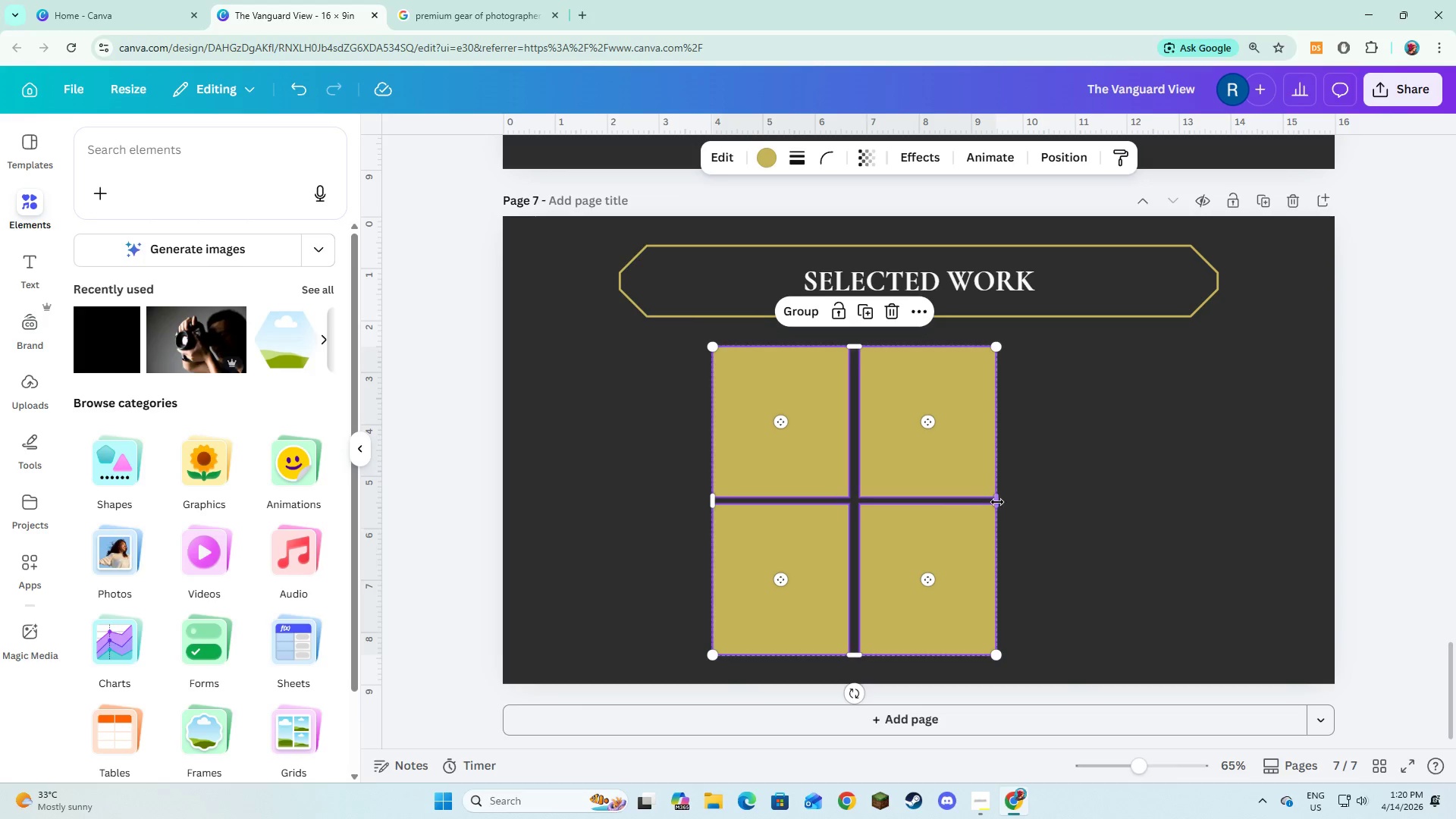 
left_click_drag(start_coordinate=[997, 502], to_coordinate=[1148, 491])
 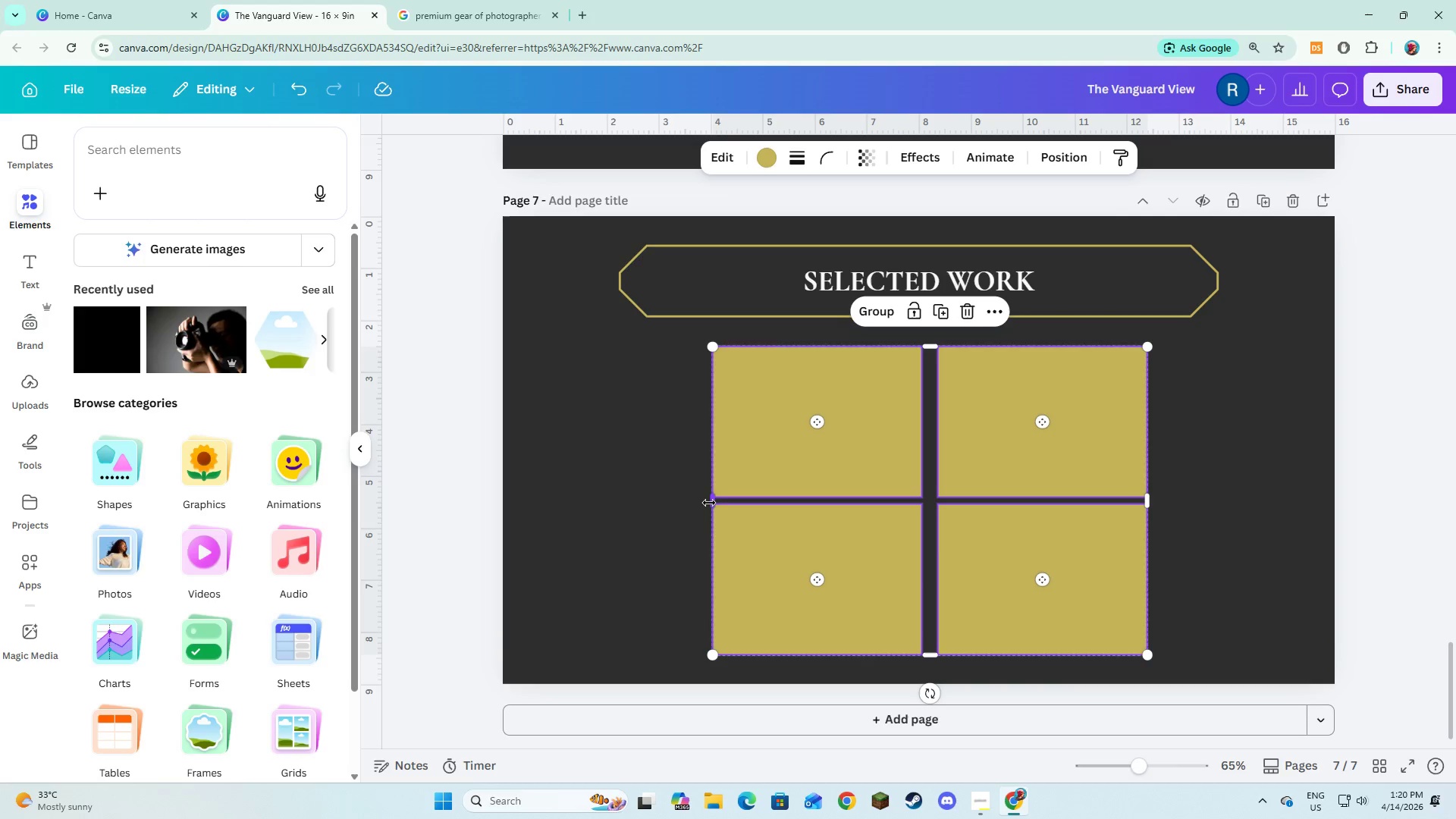 
left_click_drag(start_coordinate=[709, 503], to_coordinate=[689, 501])
 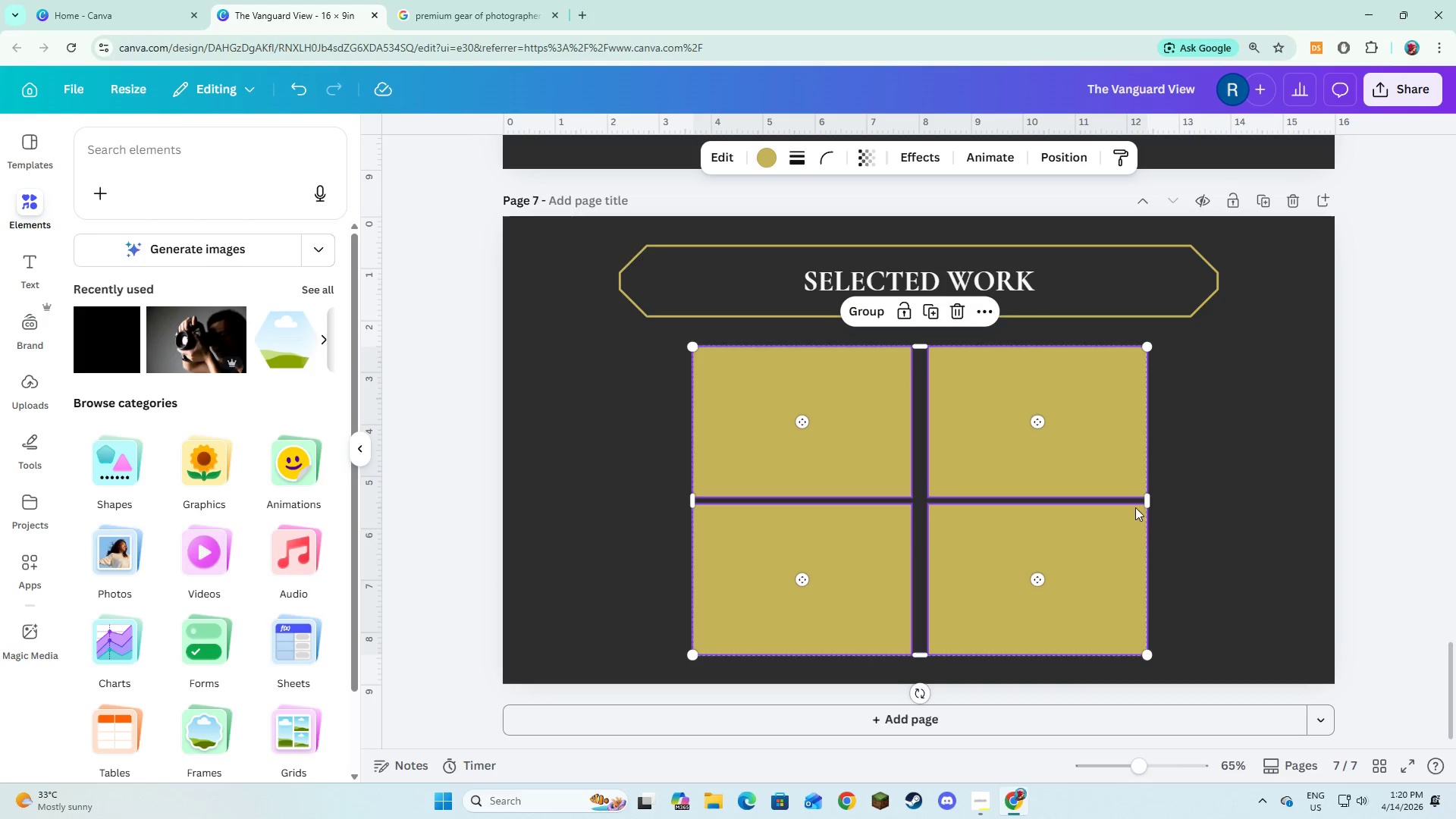 
left_click_drag(start_coordinate=[1144, 504], to_coordinate=[1176, 505])
 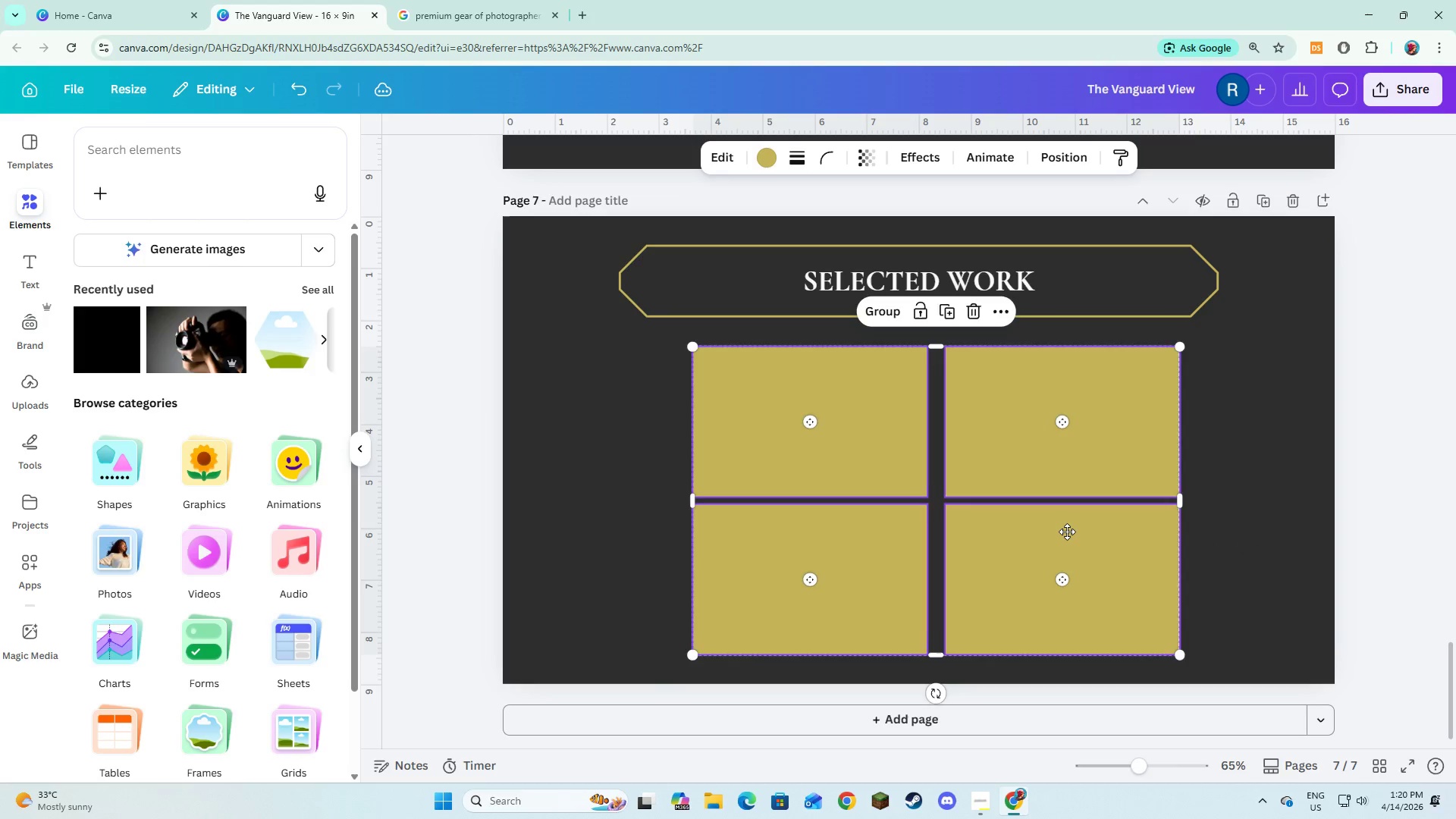 
left_click_drag(start_coordinate=[1075, 532], to_coordinate=[1062, 532])
 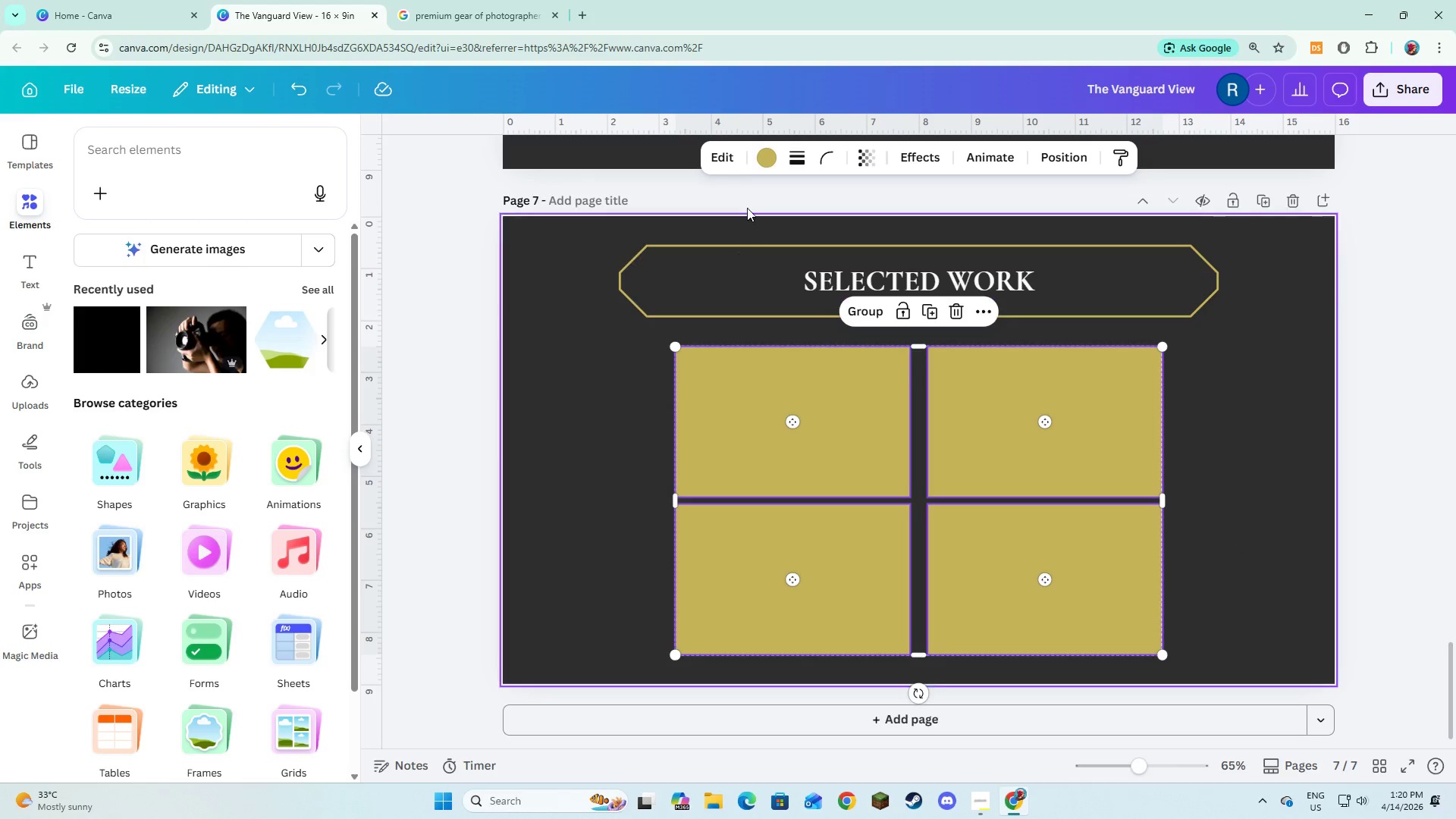 
left_click([753, 161])
 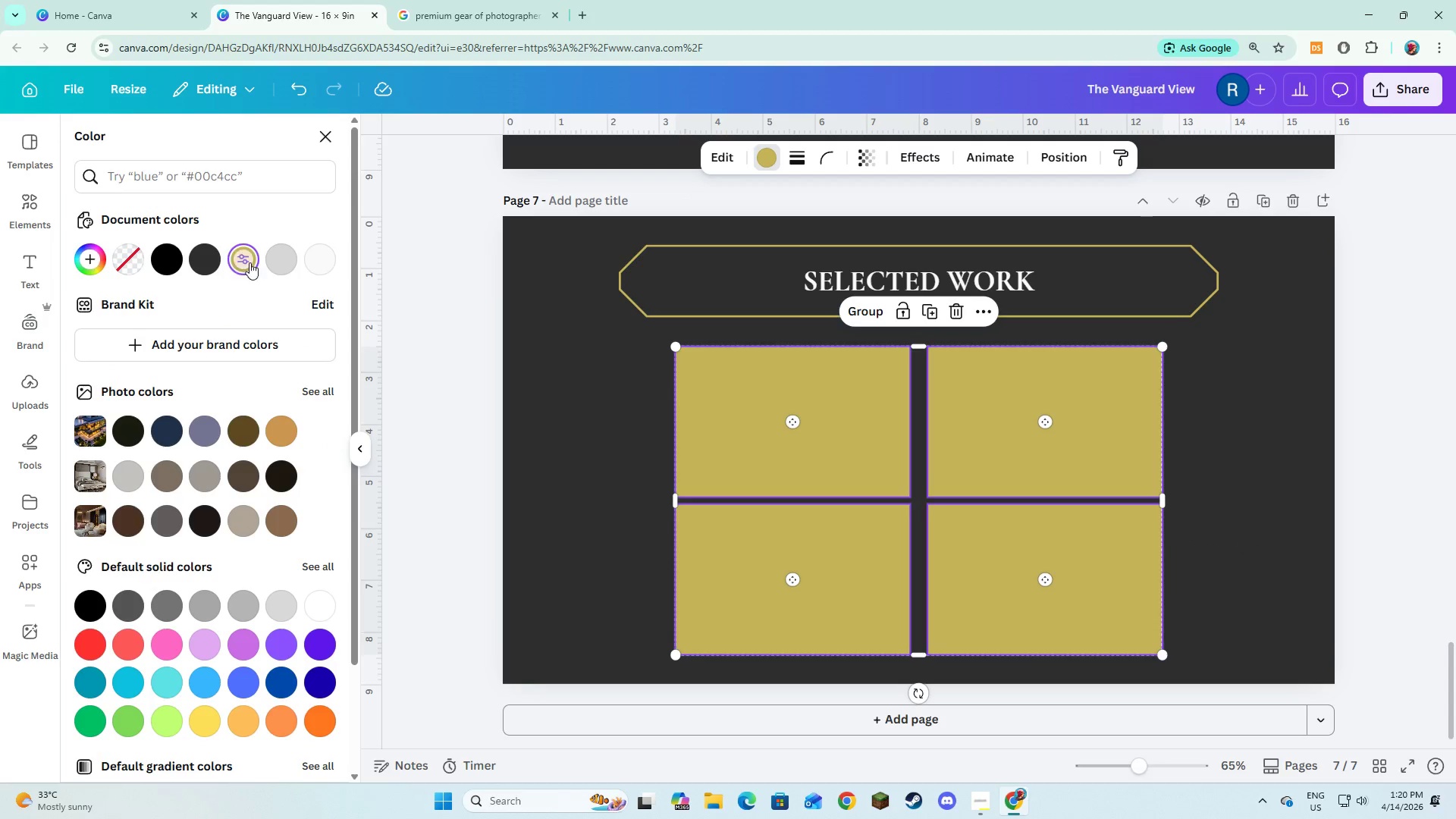 
mouse_move([290, 262])
 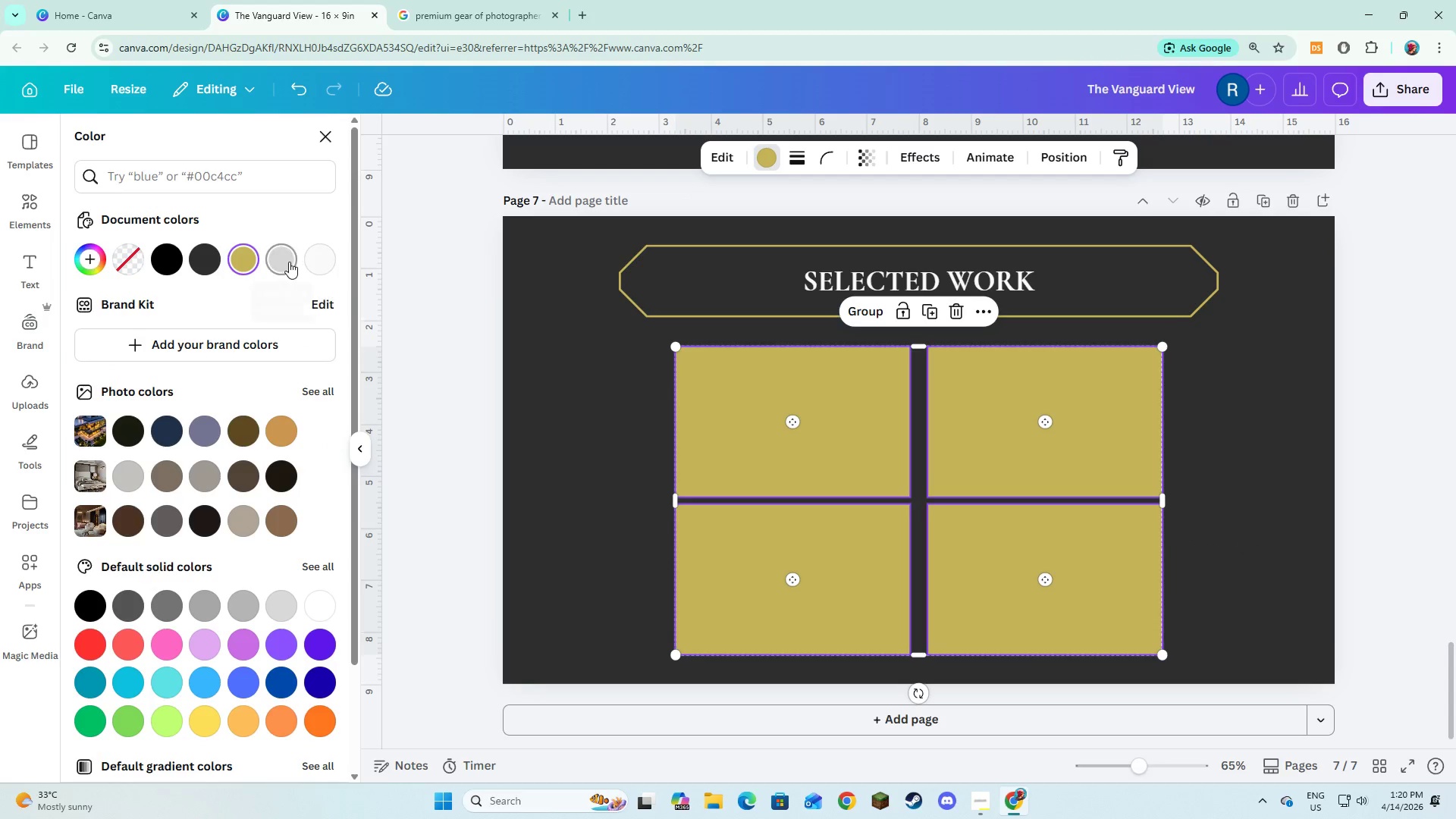 
left_click([289, 262])
 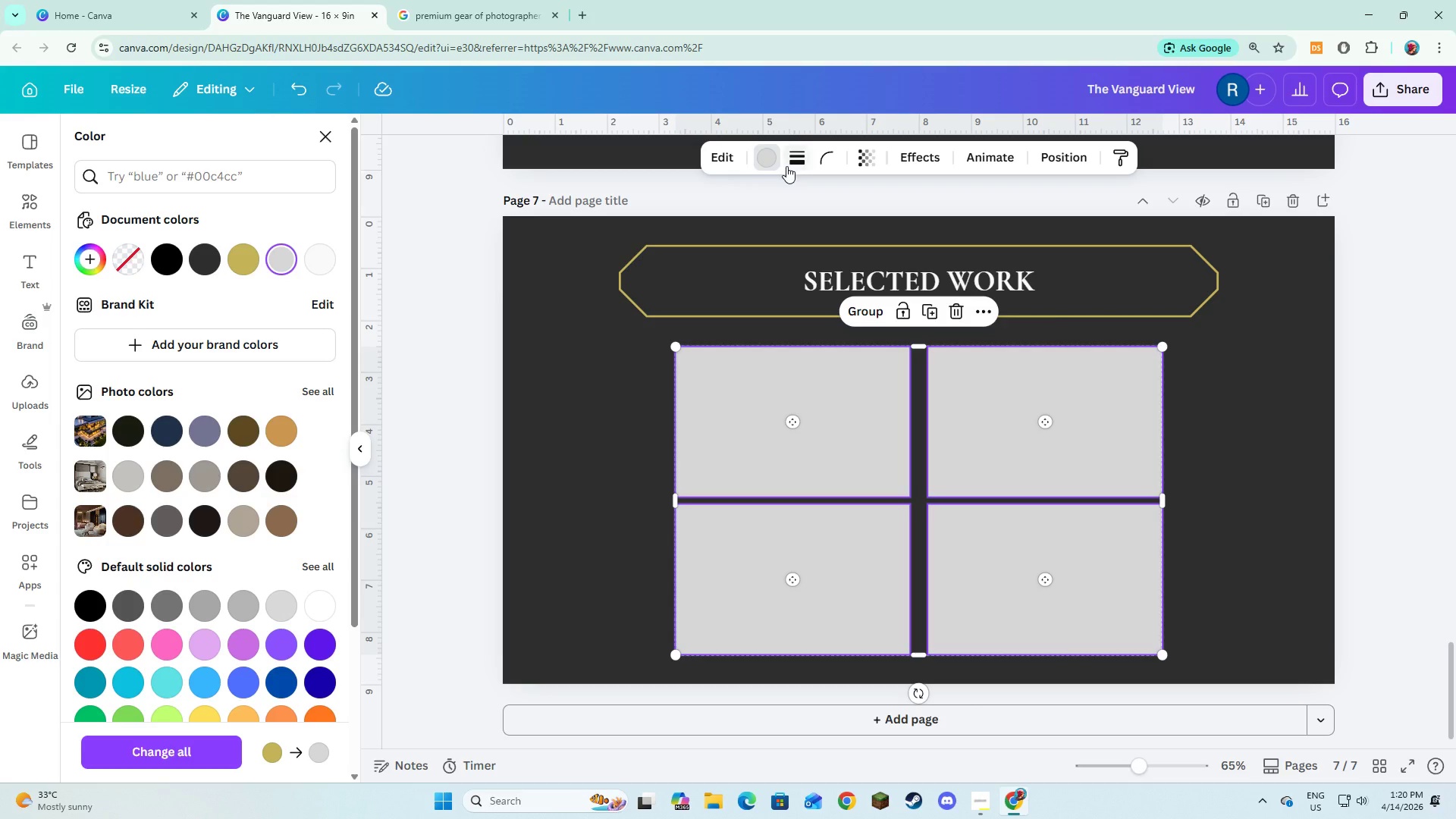 
scroll: coordinate [784, 300], scroll_direction: up, amount: 7.0
 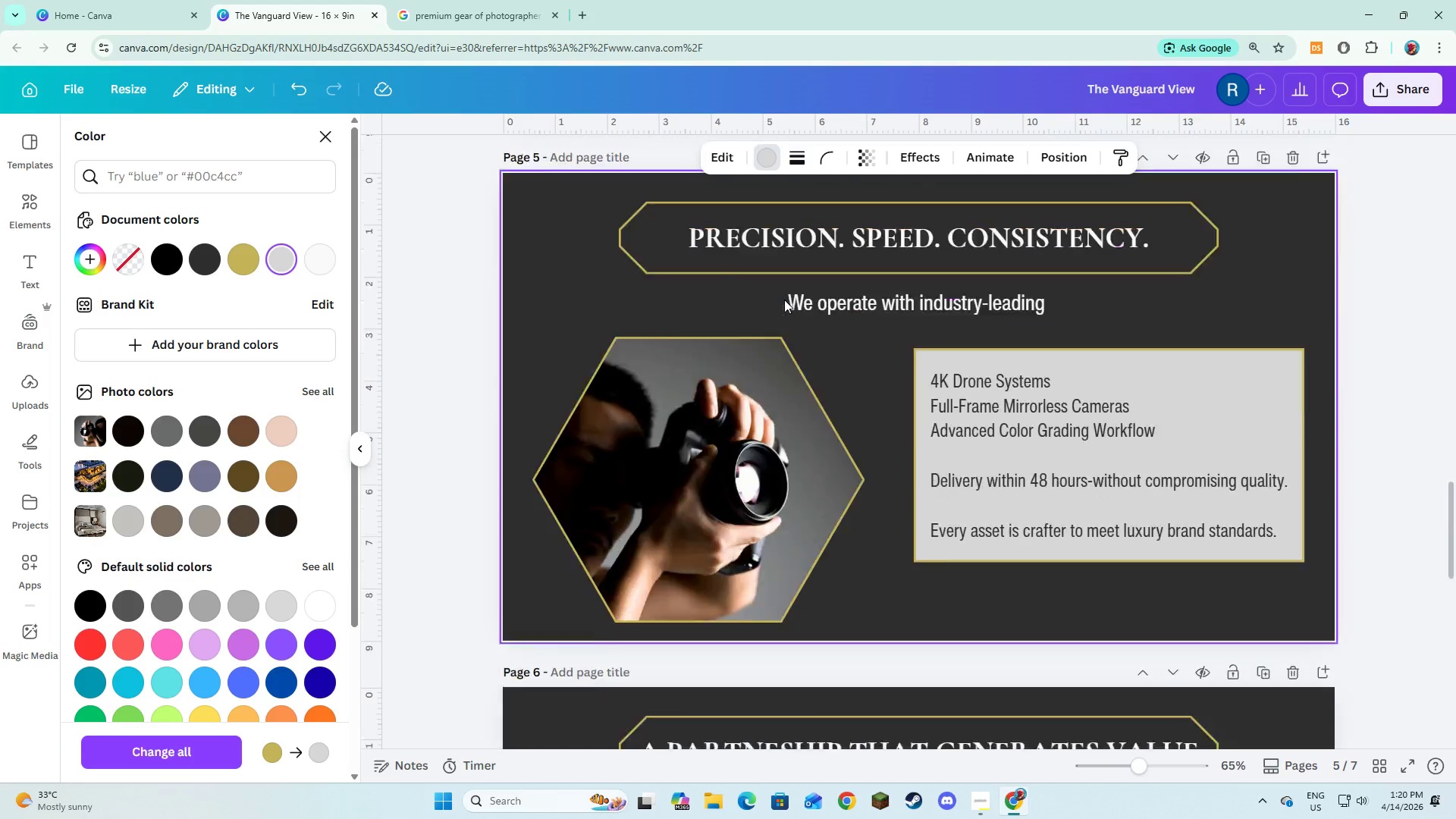 
scroll: coordinate [786, 293], scroll_direction: down, amount: 6.0
 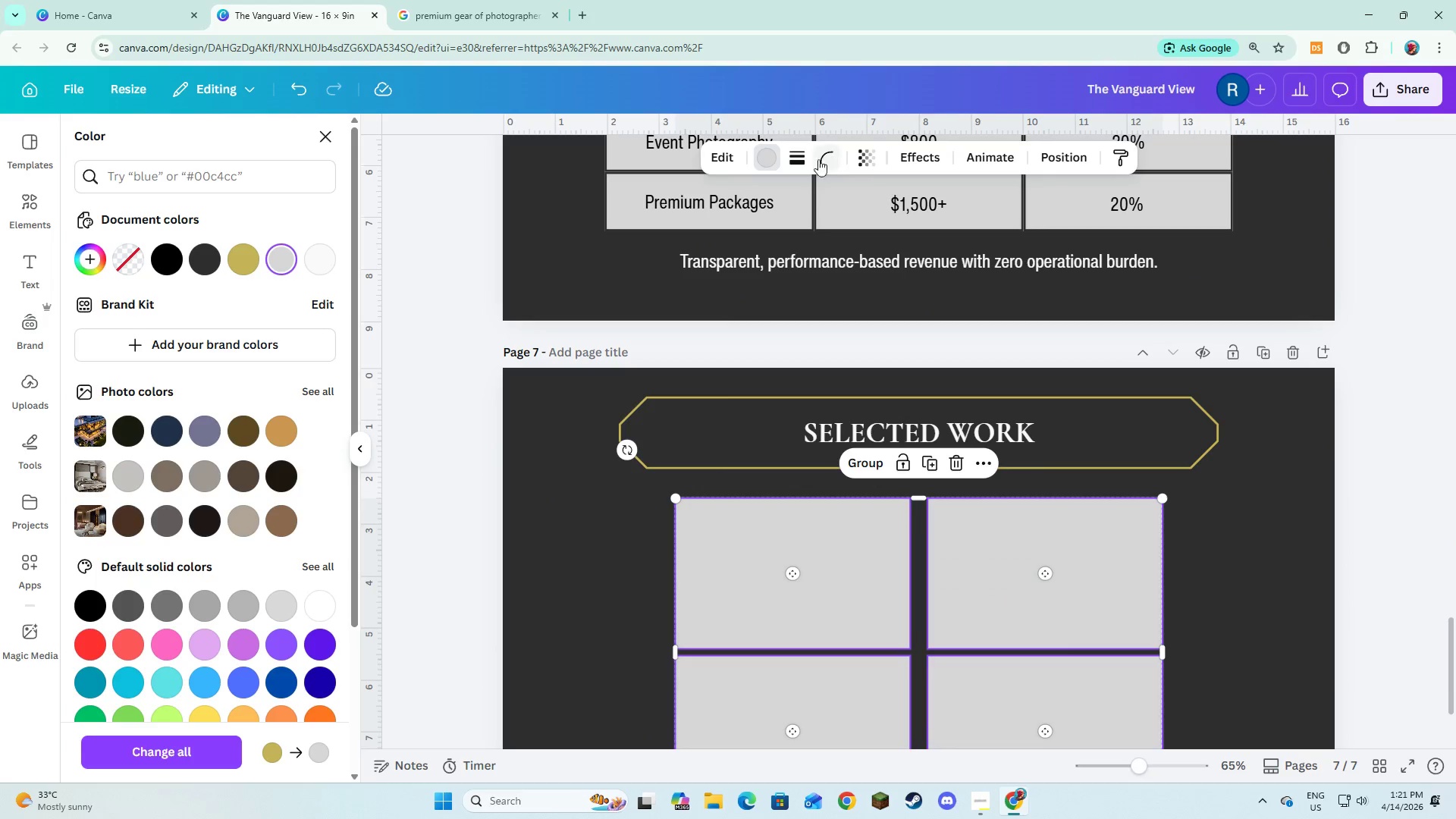 
left_click([808, 163])
 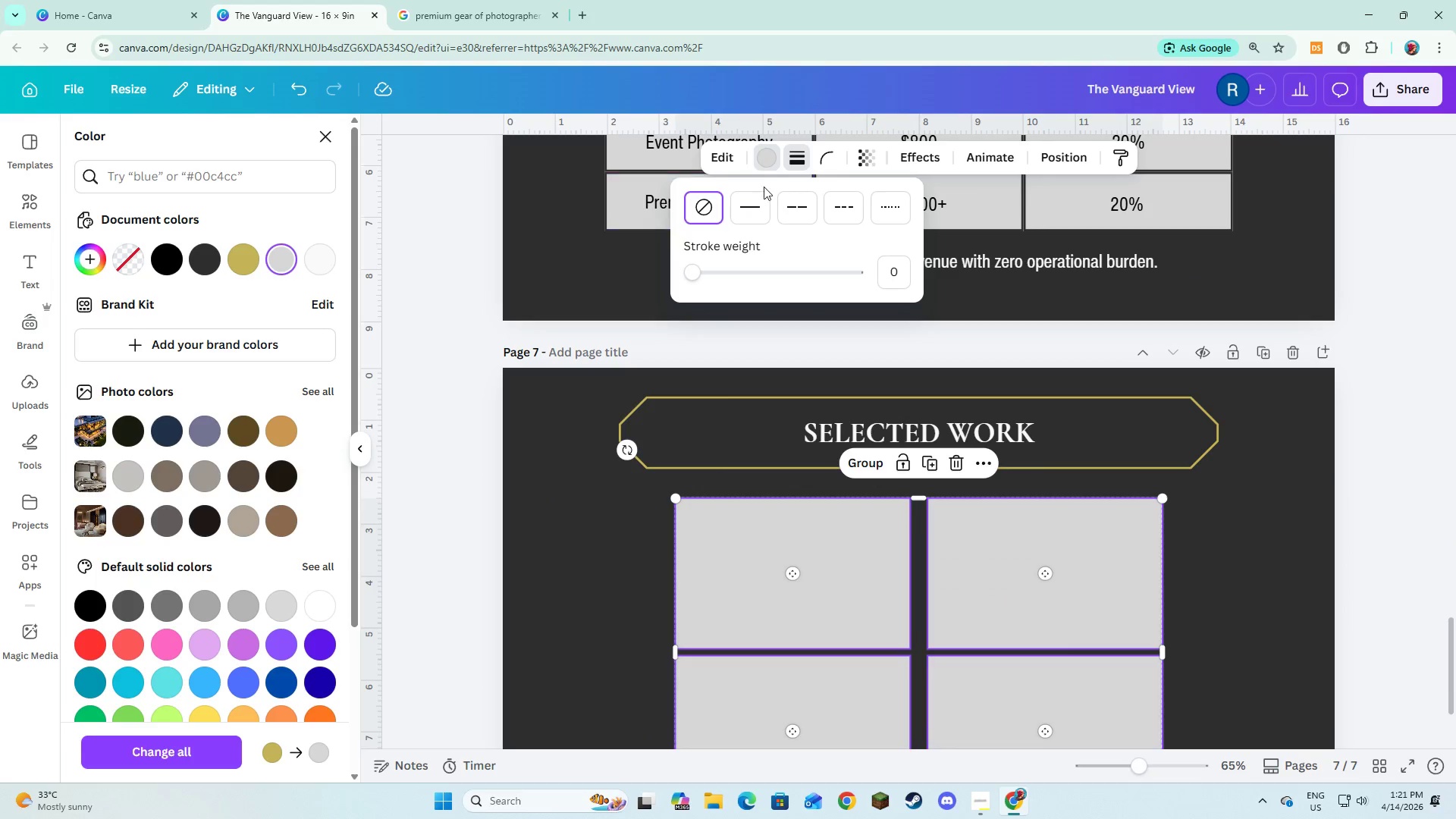 
left_click([760, 200])
 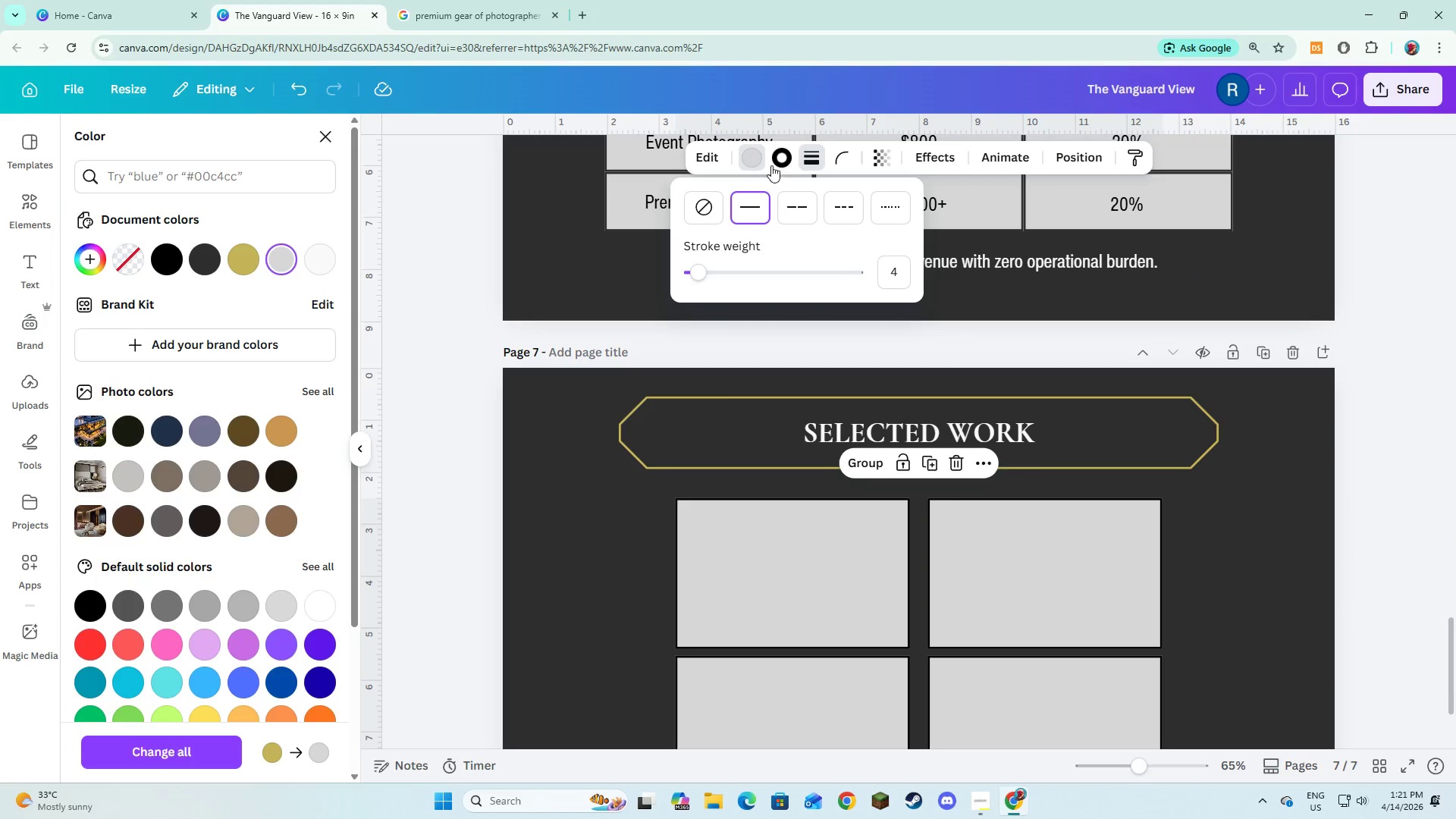 
left_click([773, 163])
 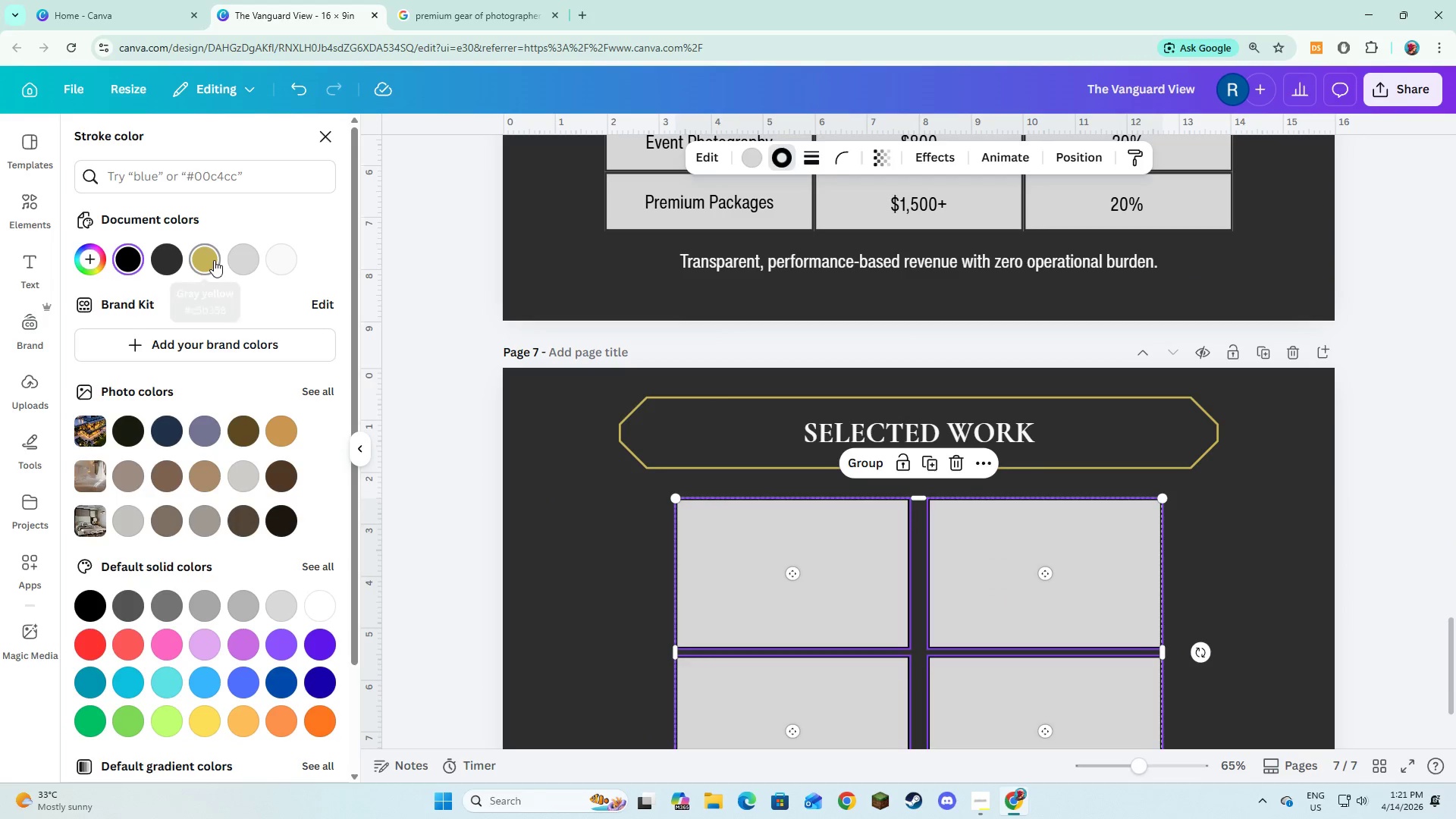 
double_click([423, 482])
 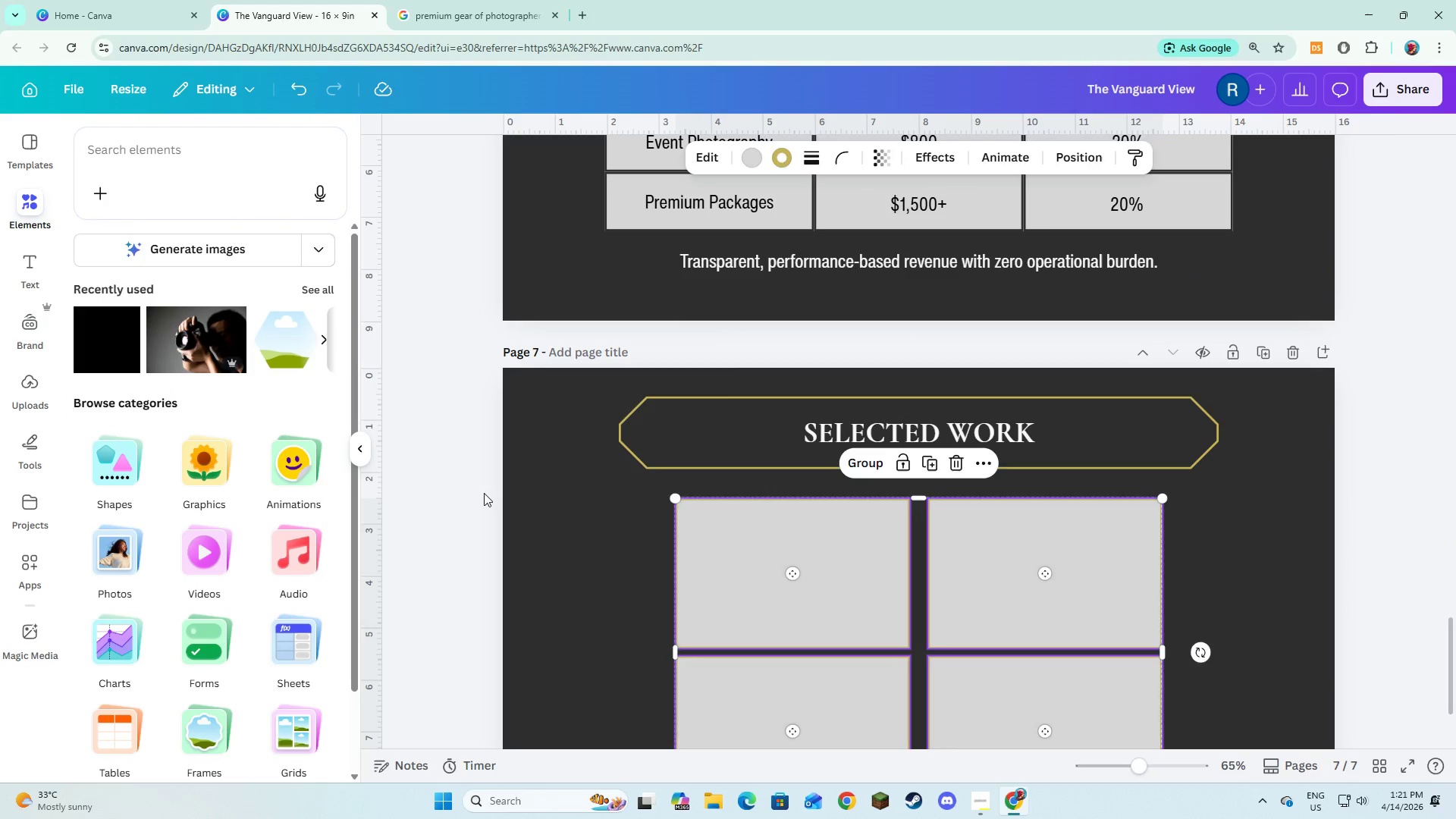 
left_click([485, 493])
 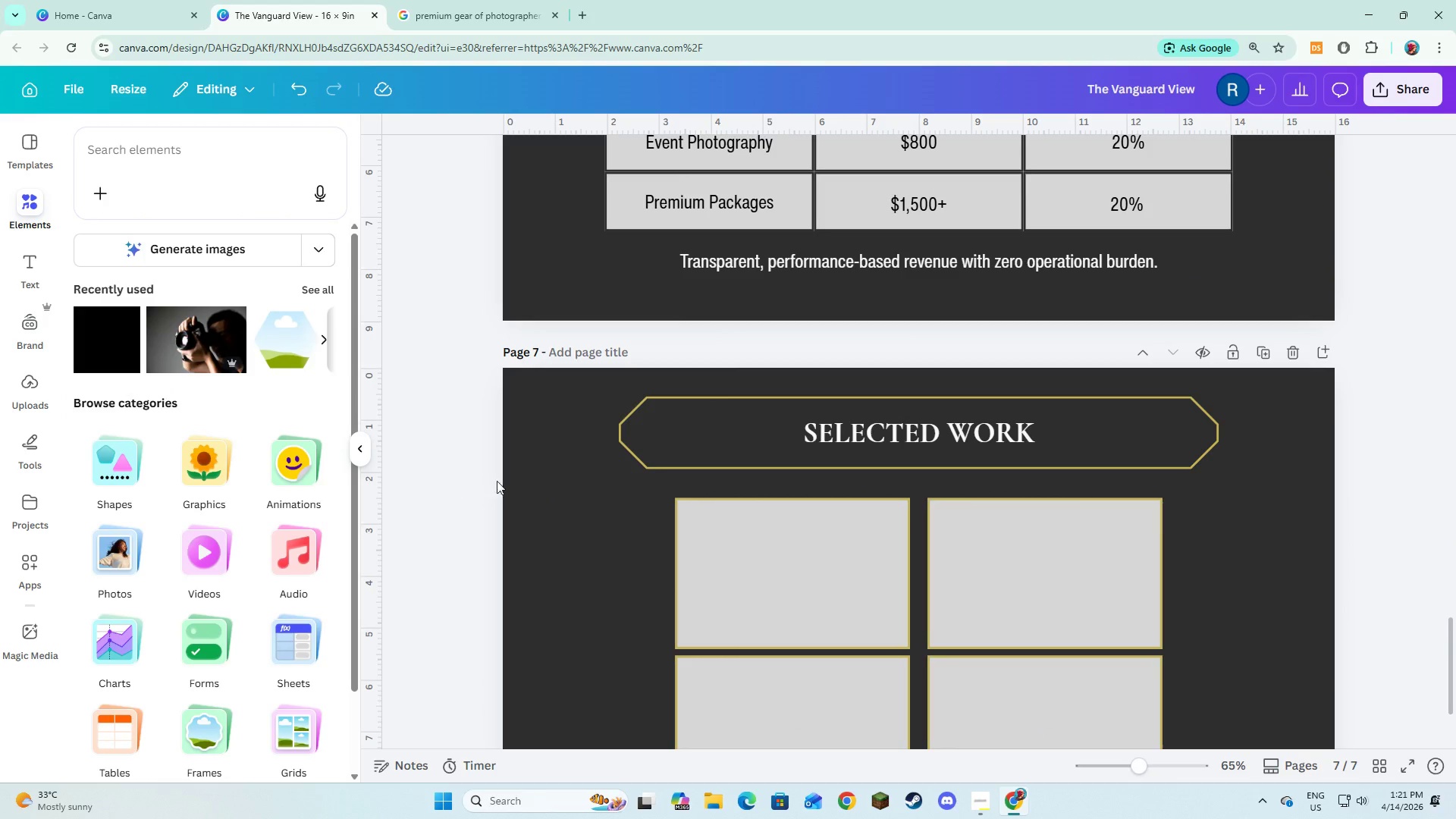 
scroll: coordinate [503, 481], scroll_direction: down, amount: 3.0
 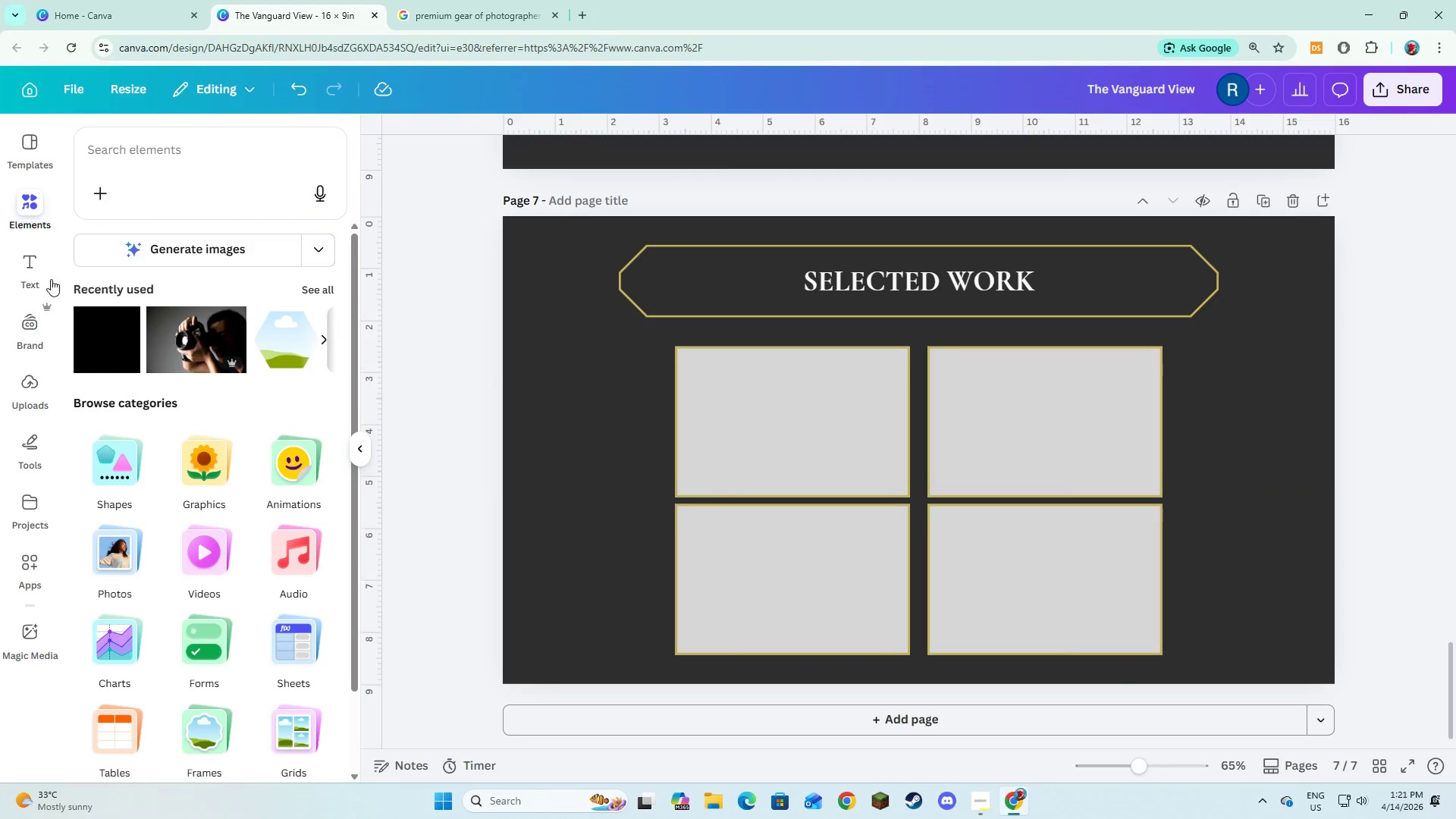 
left_click([14, 261])
 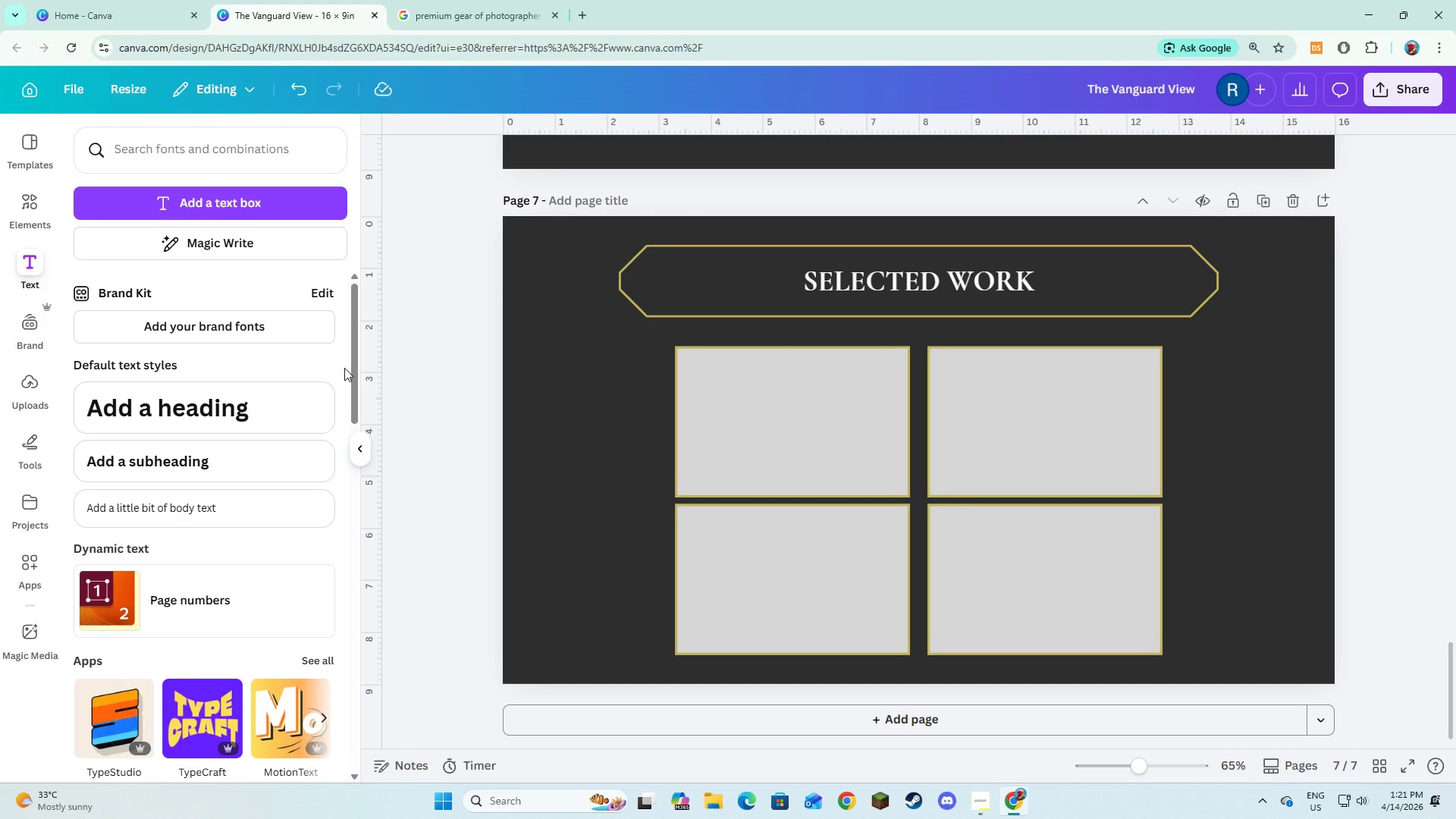 
left_click([460, 419])
 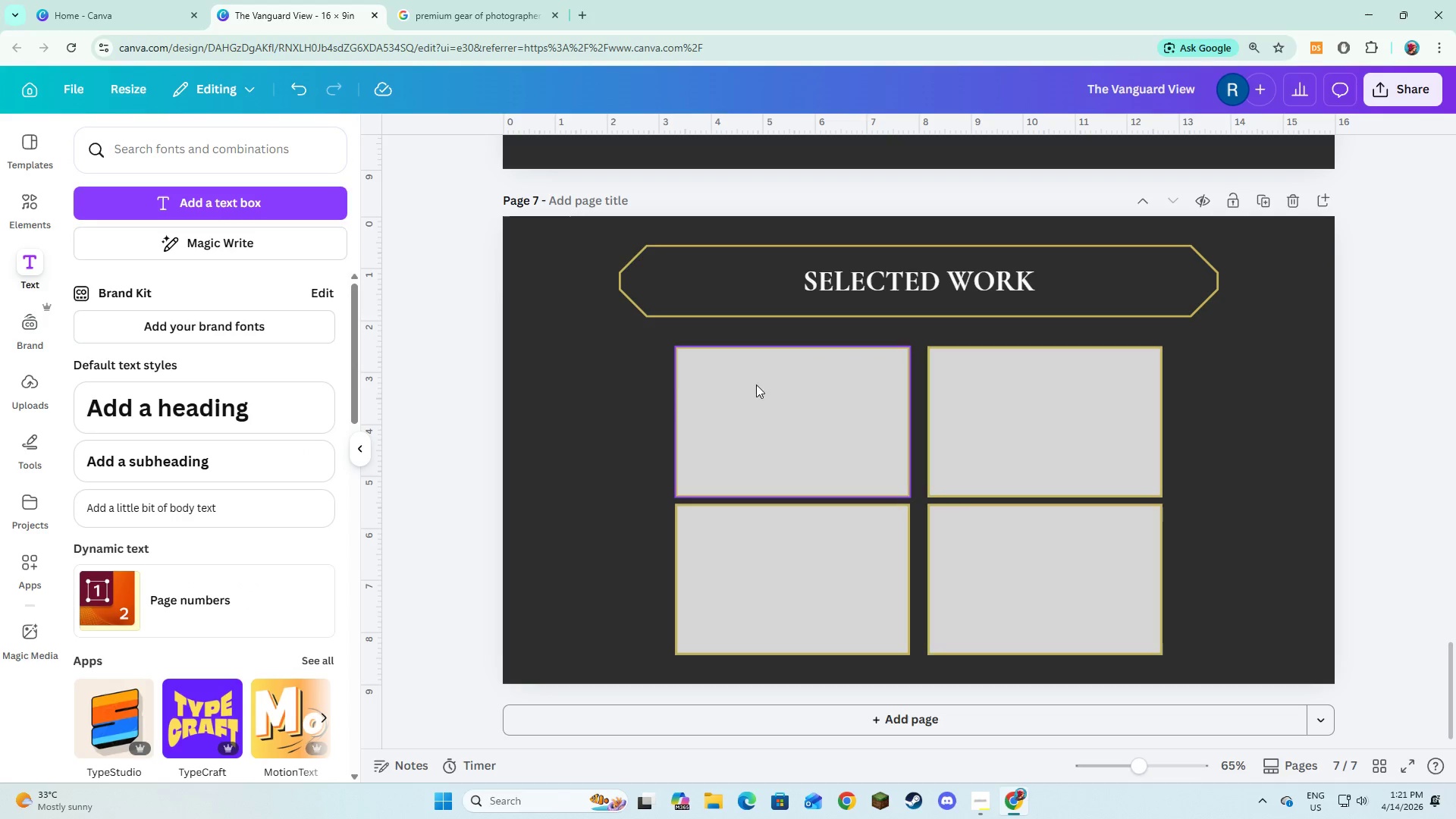 
left_click_drag(start_coordinate=[664, 380], to_coordinate=[1072, 544])
 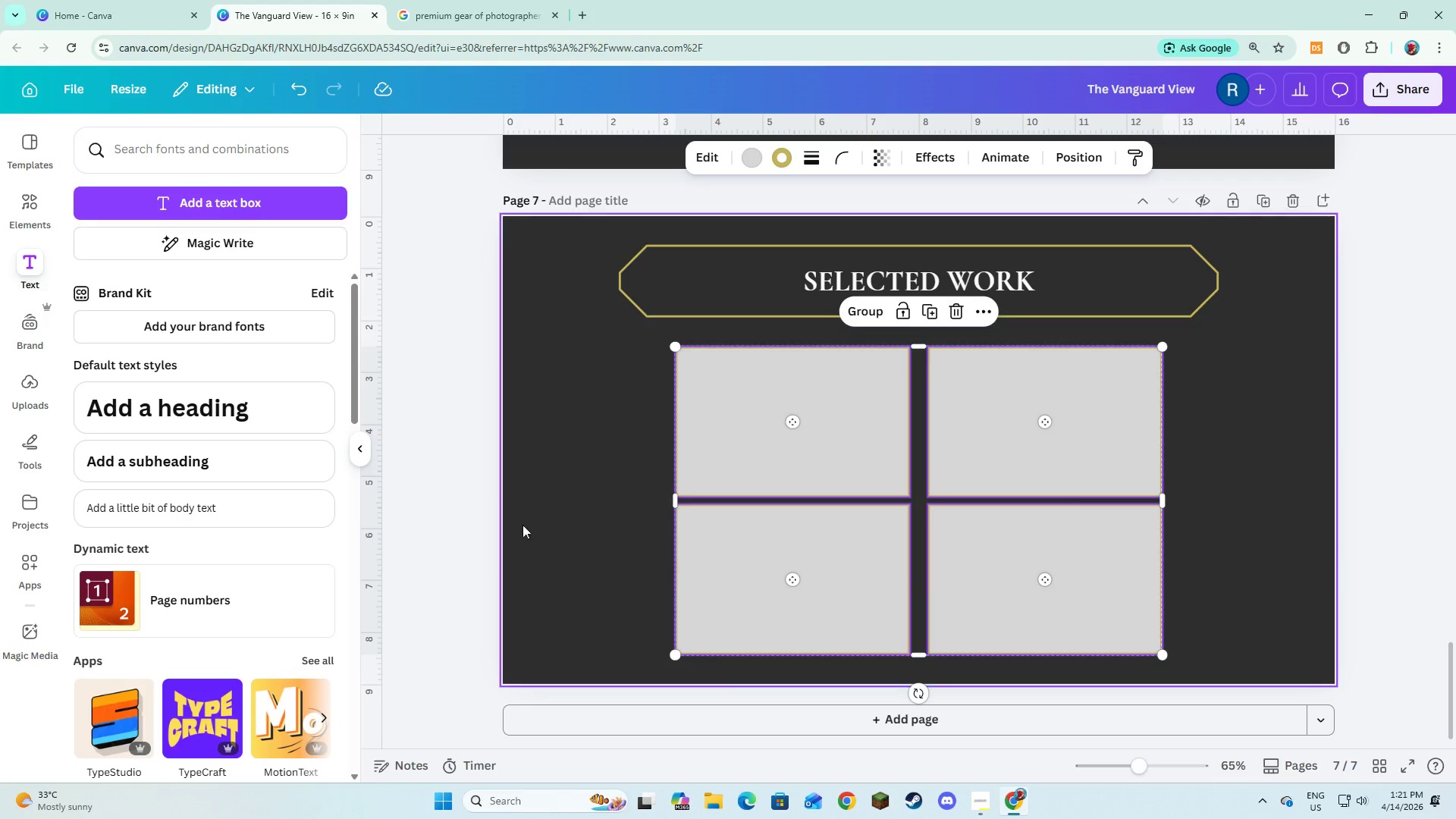 
left_click([472, 510])
 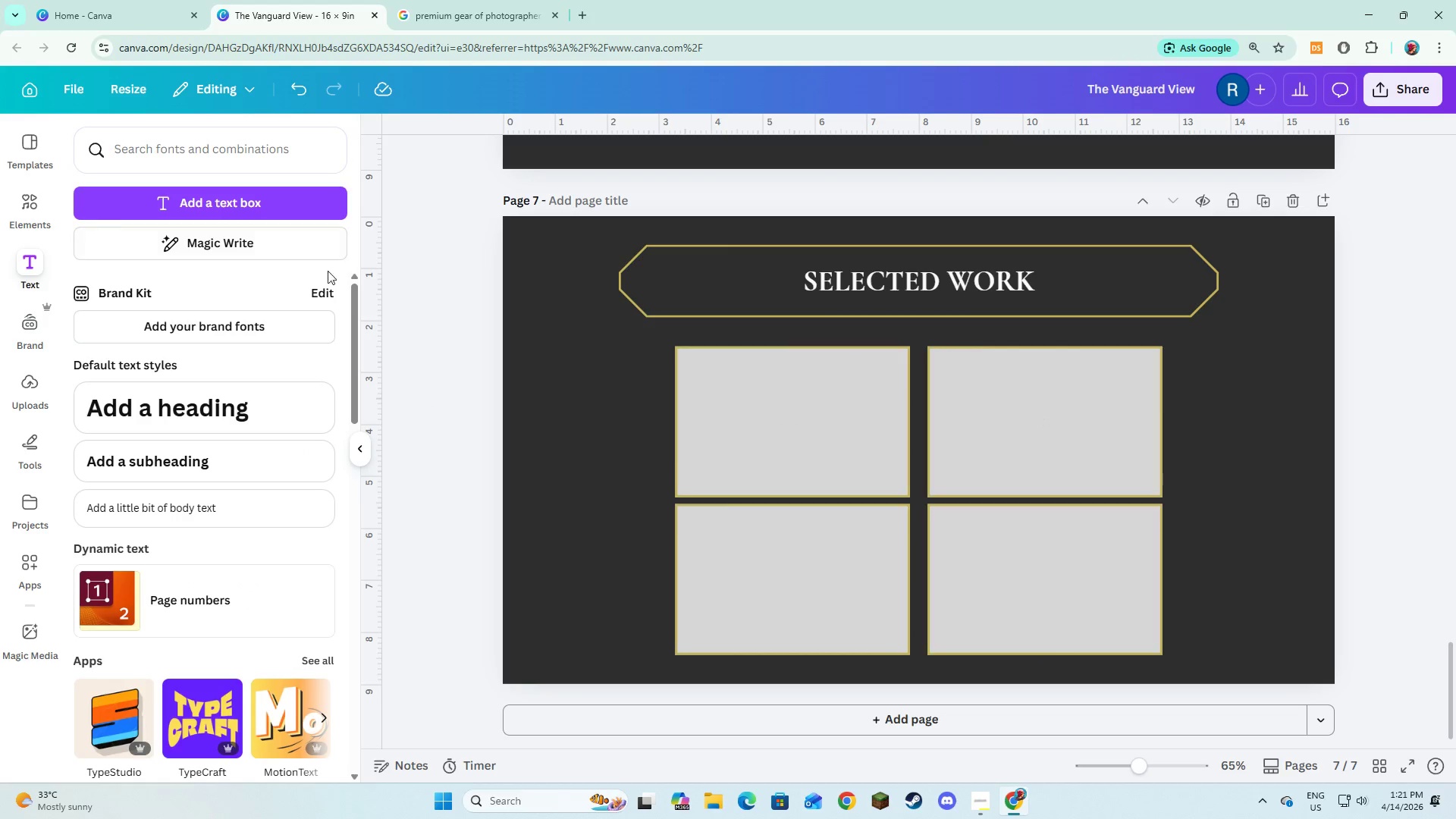 
left_click_drag(start_coordinate=[685, 377], to_coordinate=[1018, 579])
 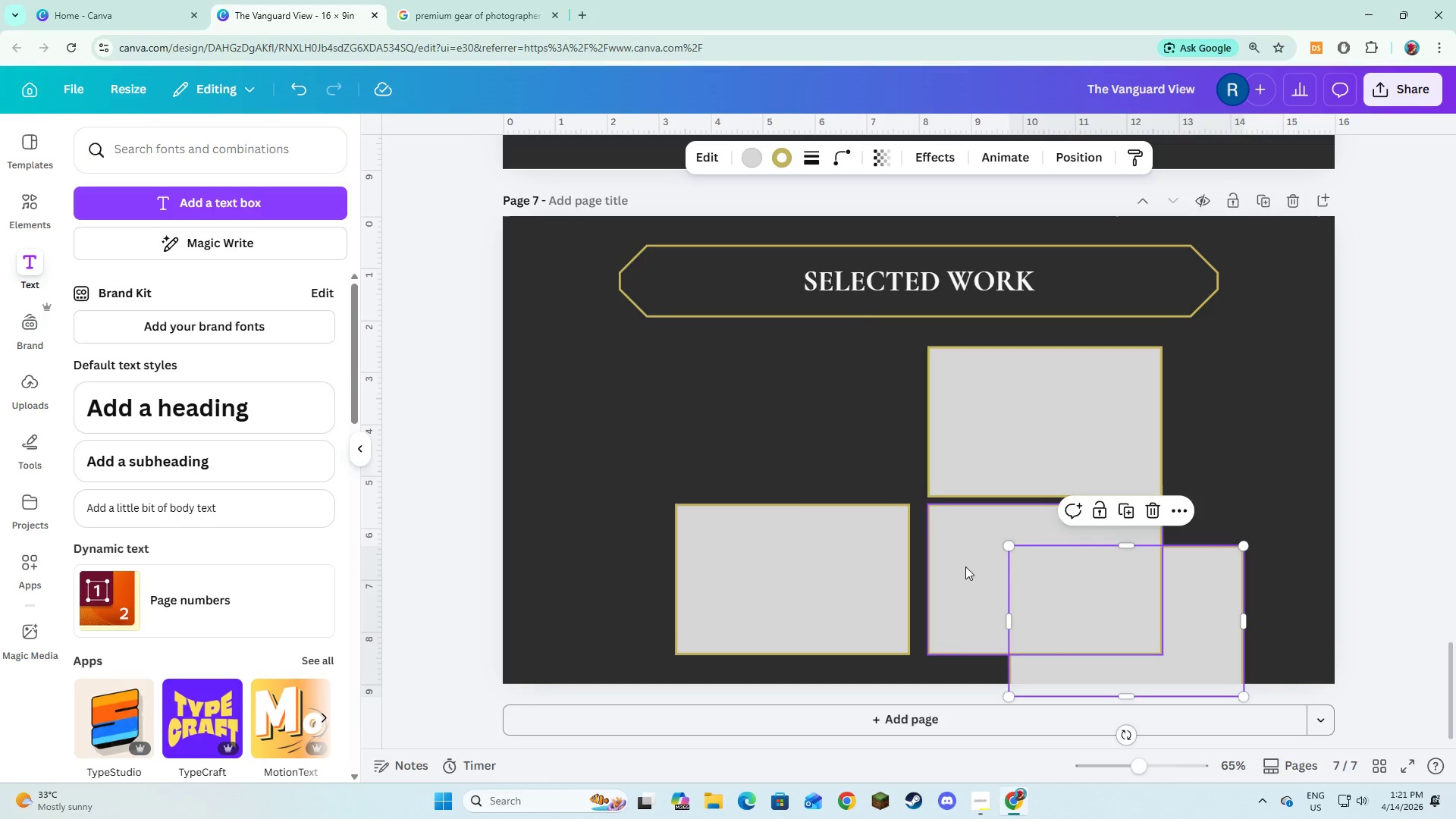 
key(Control+ControlLeft)
 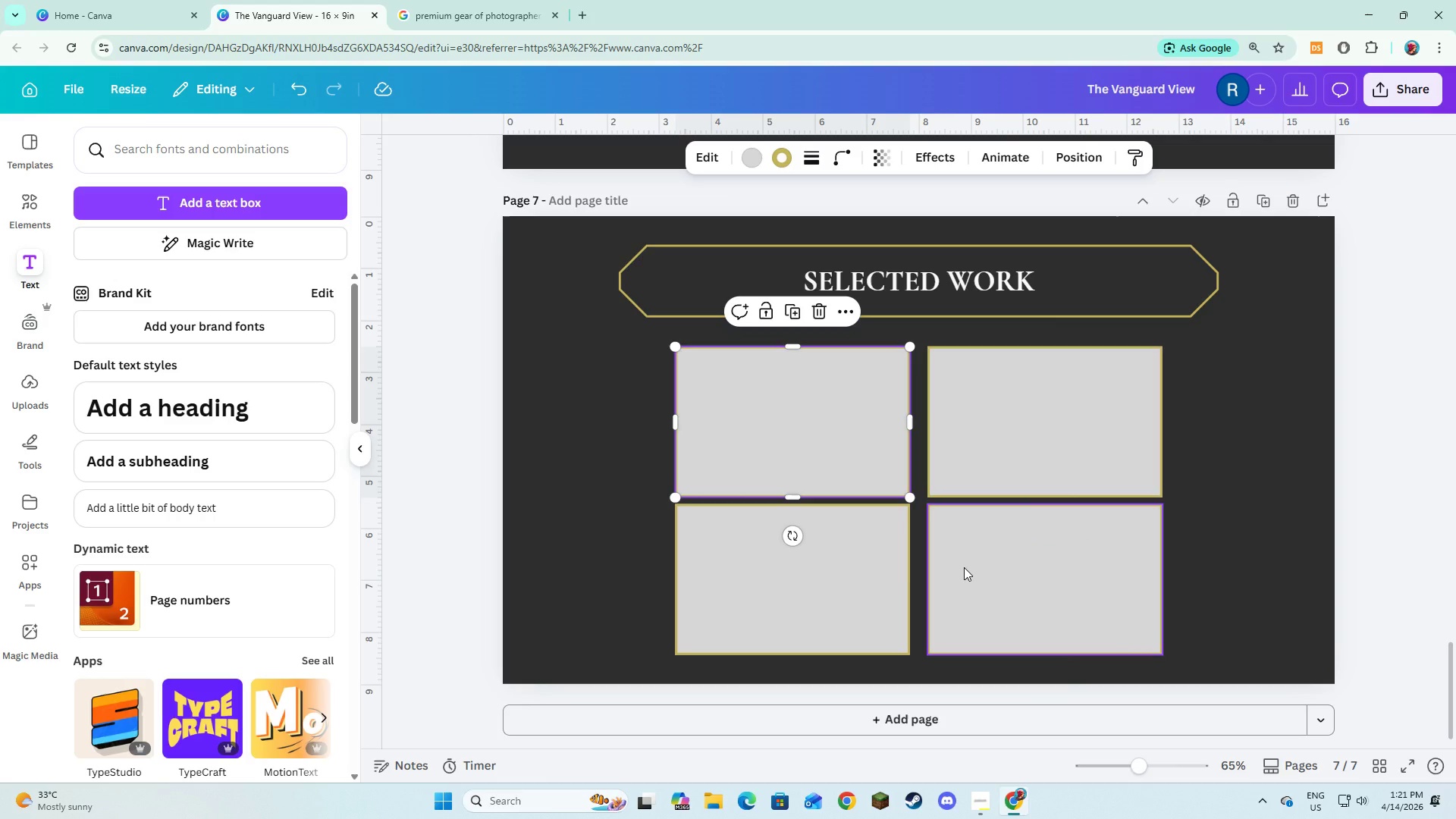 
key(Control+Z)
 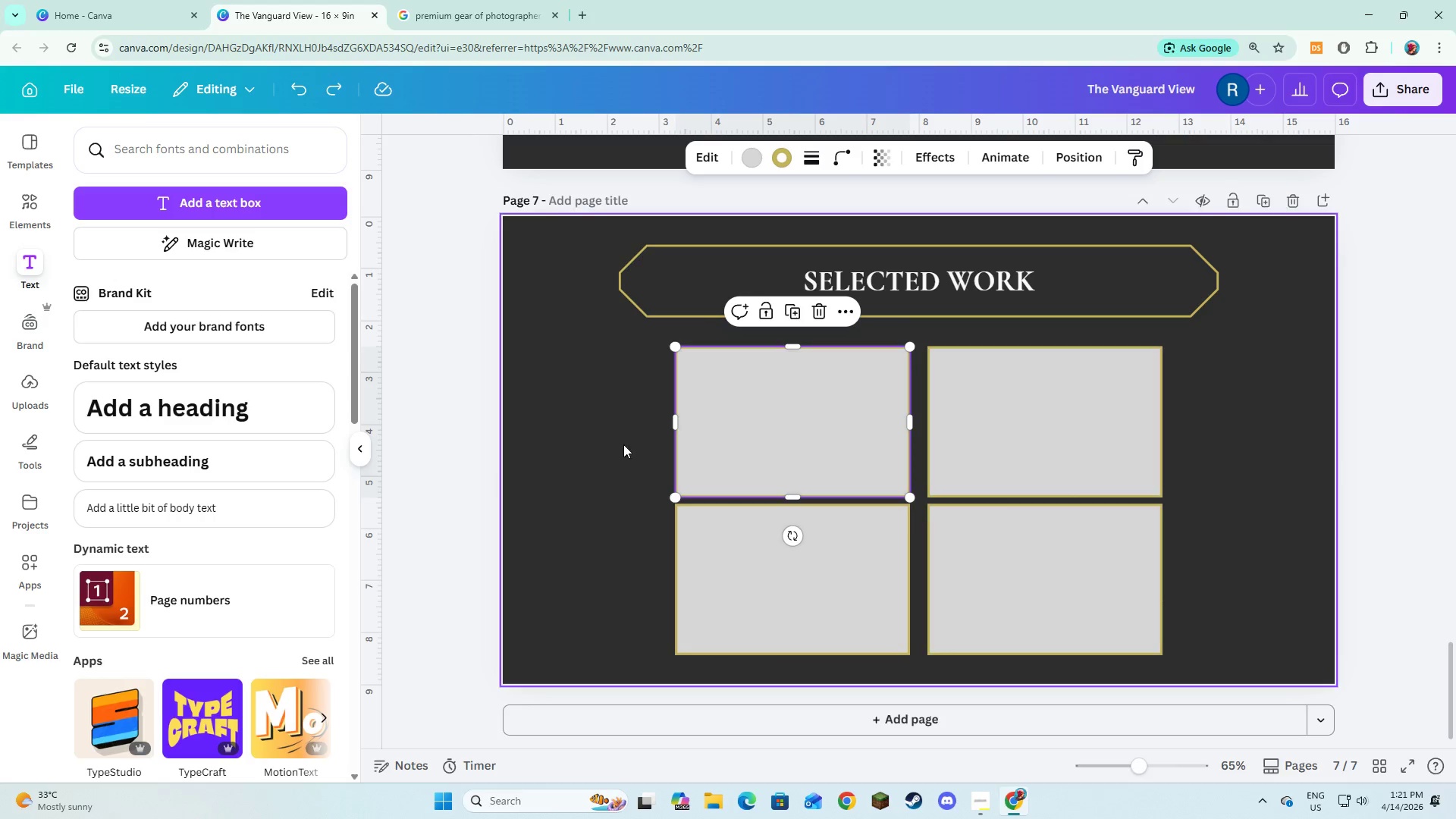 
left_click_drag(start_coordinate=[620, 409], to_coordinate=[1190, 647])
 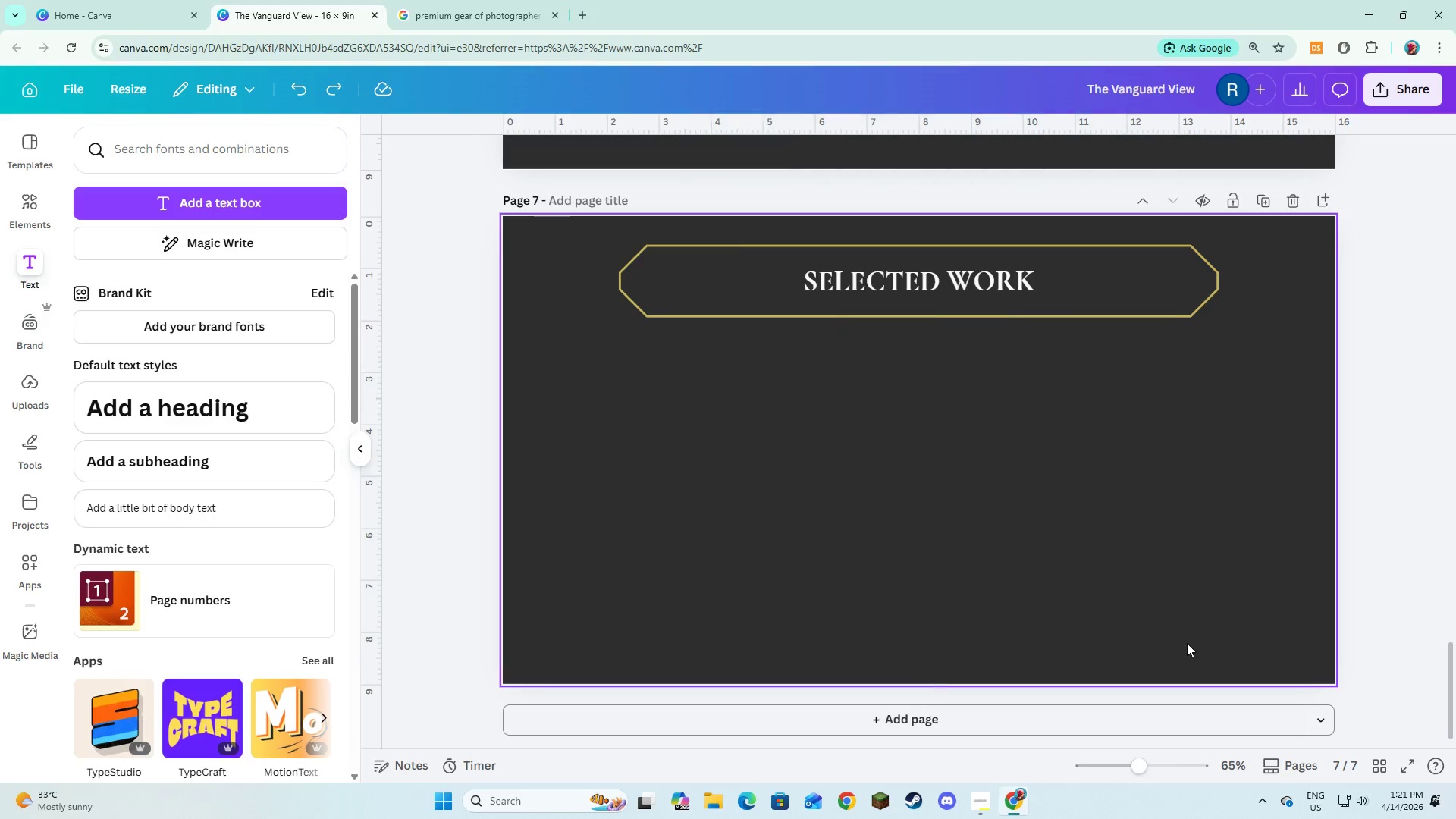 
key(Backspace)
 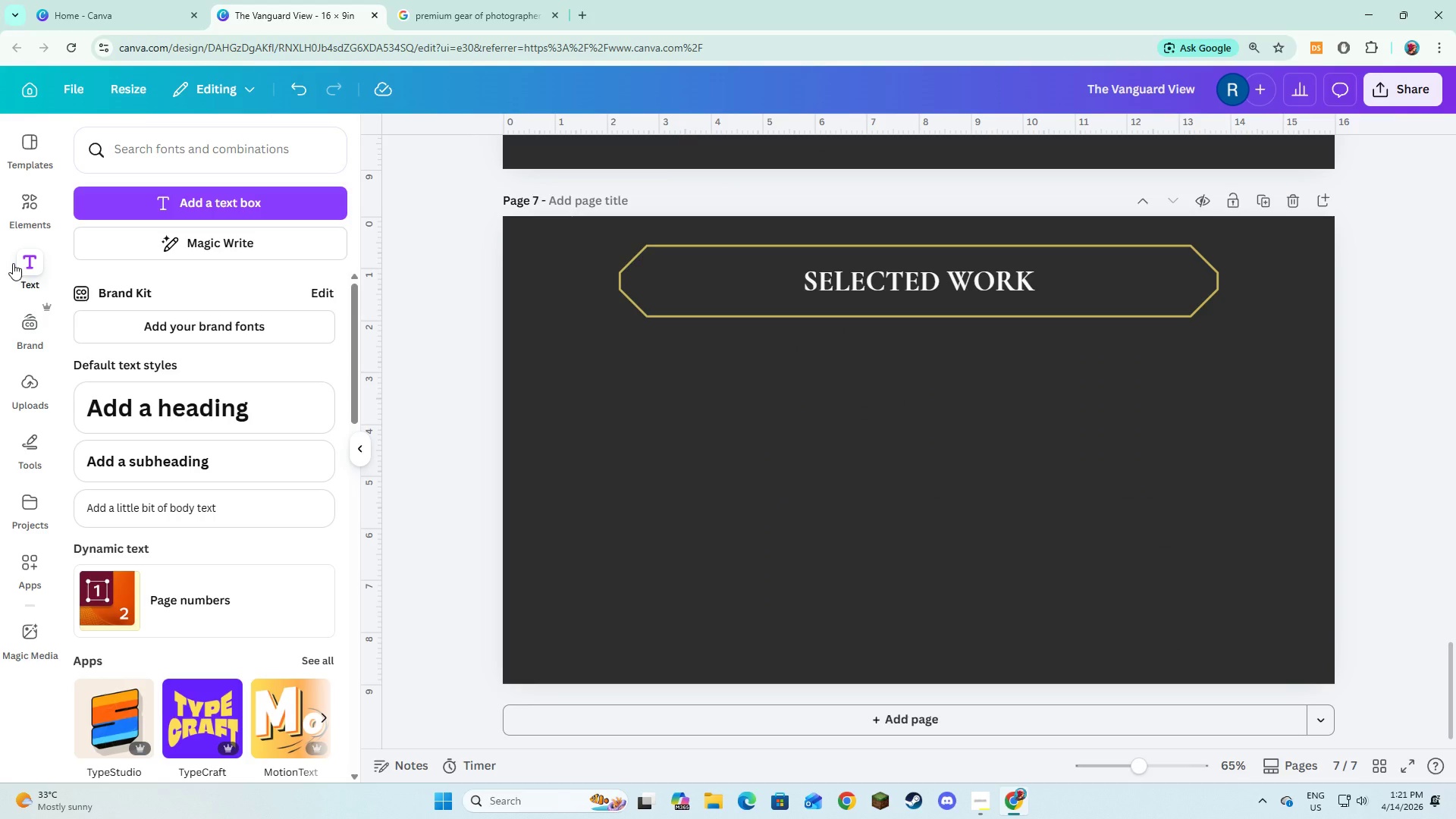 
wait(11.14)
 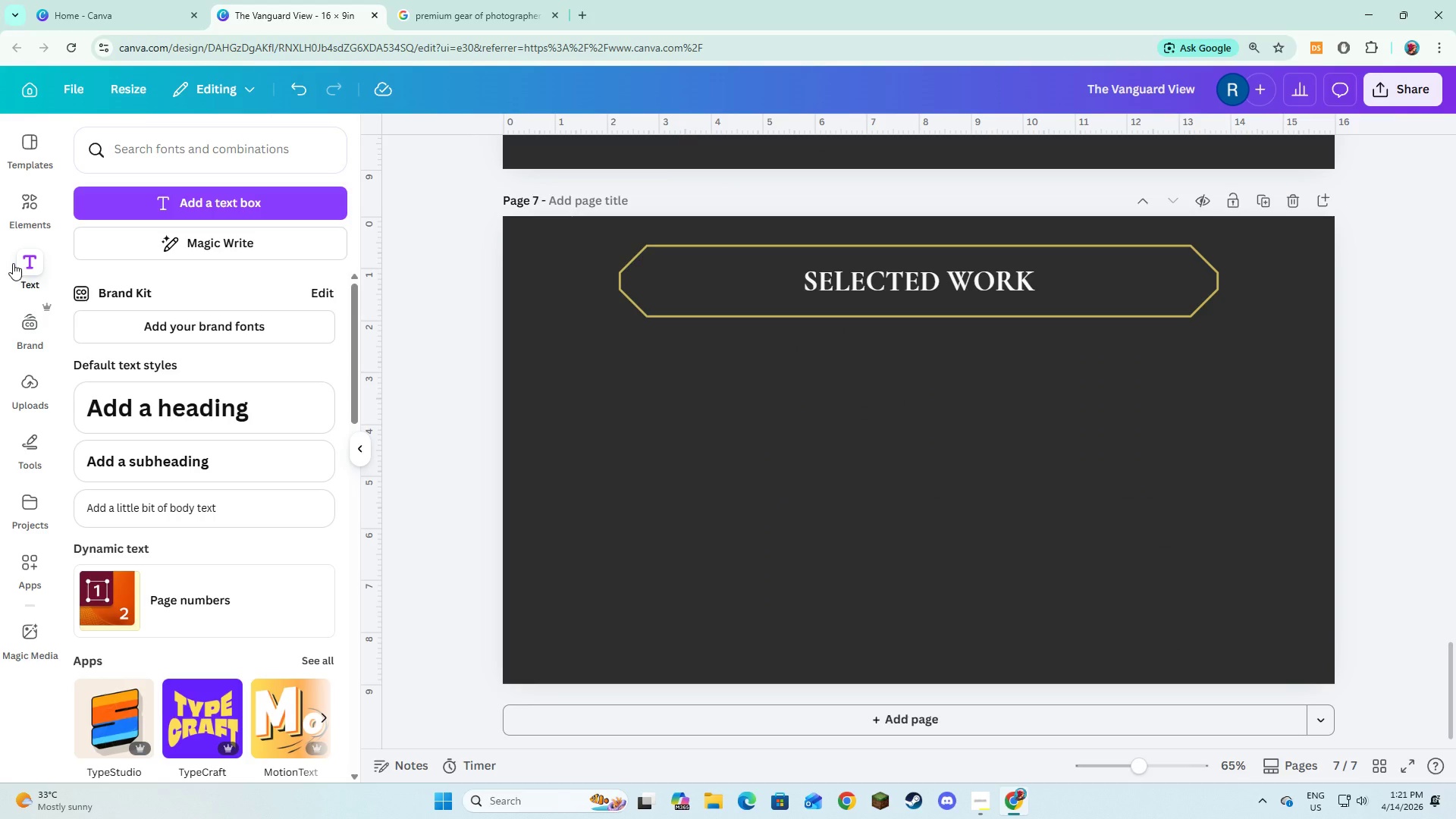 
left_click([22, 201])
 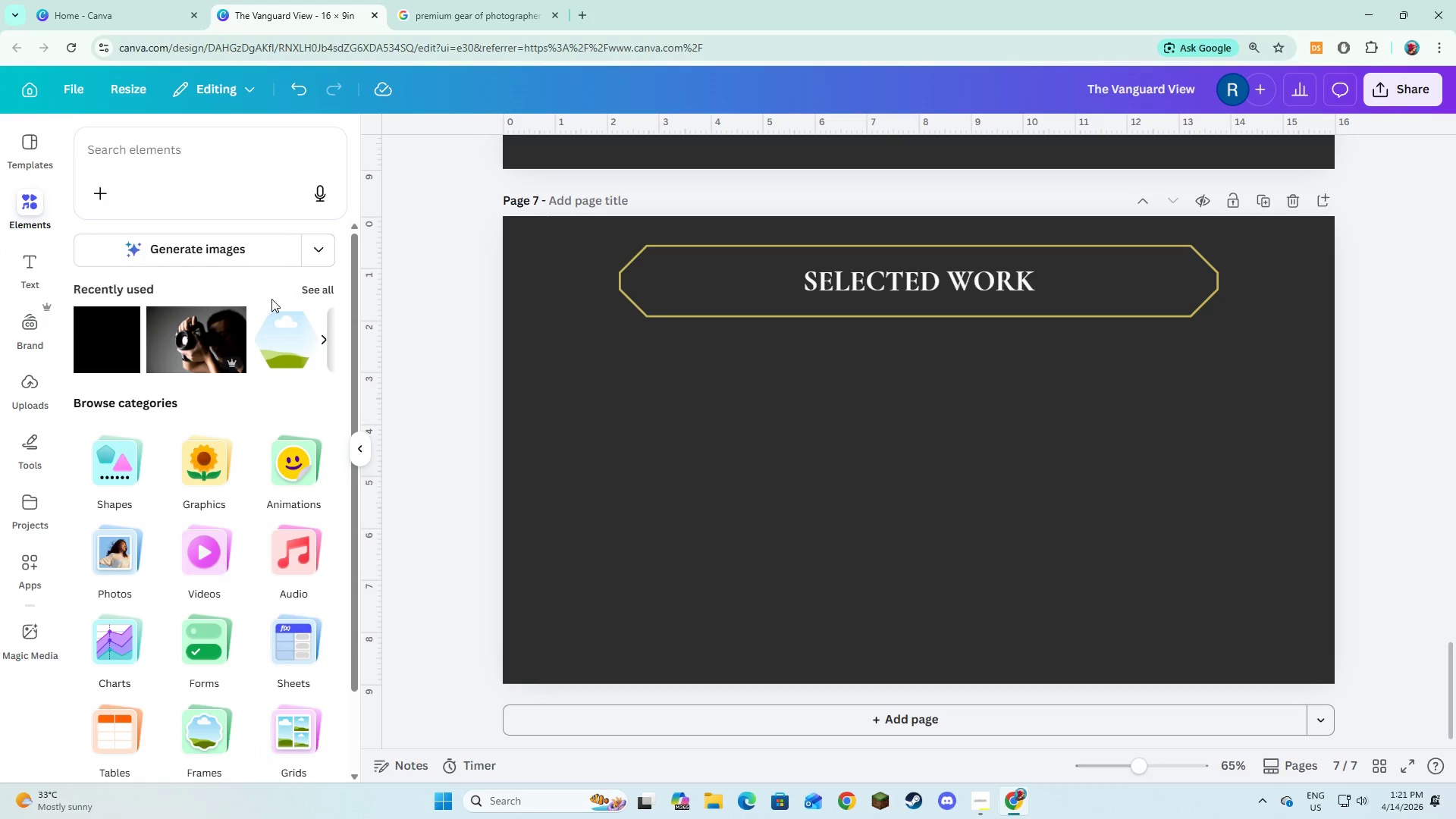 
left_click([304, 288])
 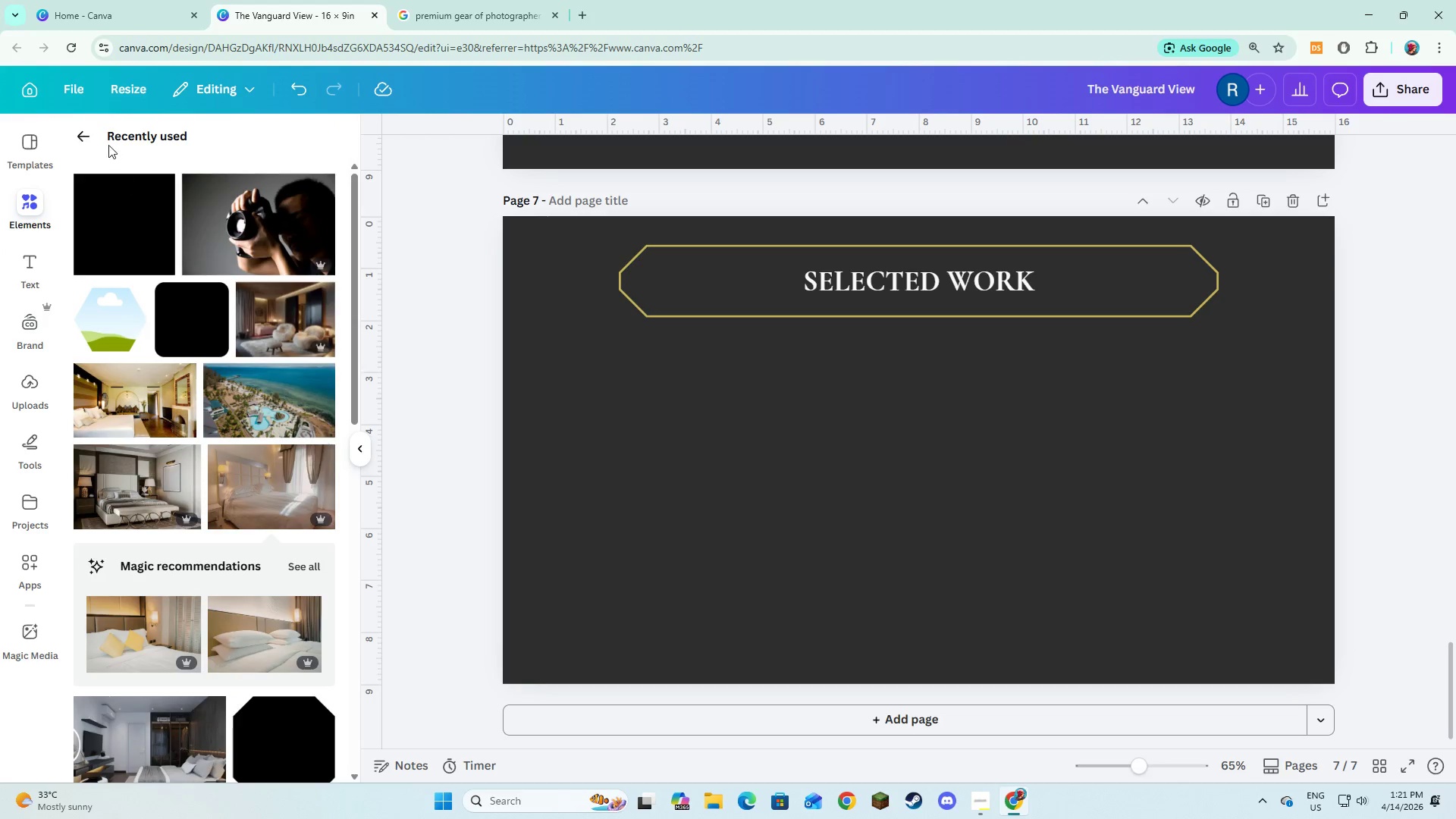 
left_click([81, 137])
 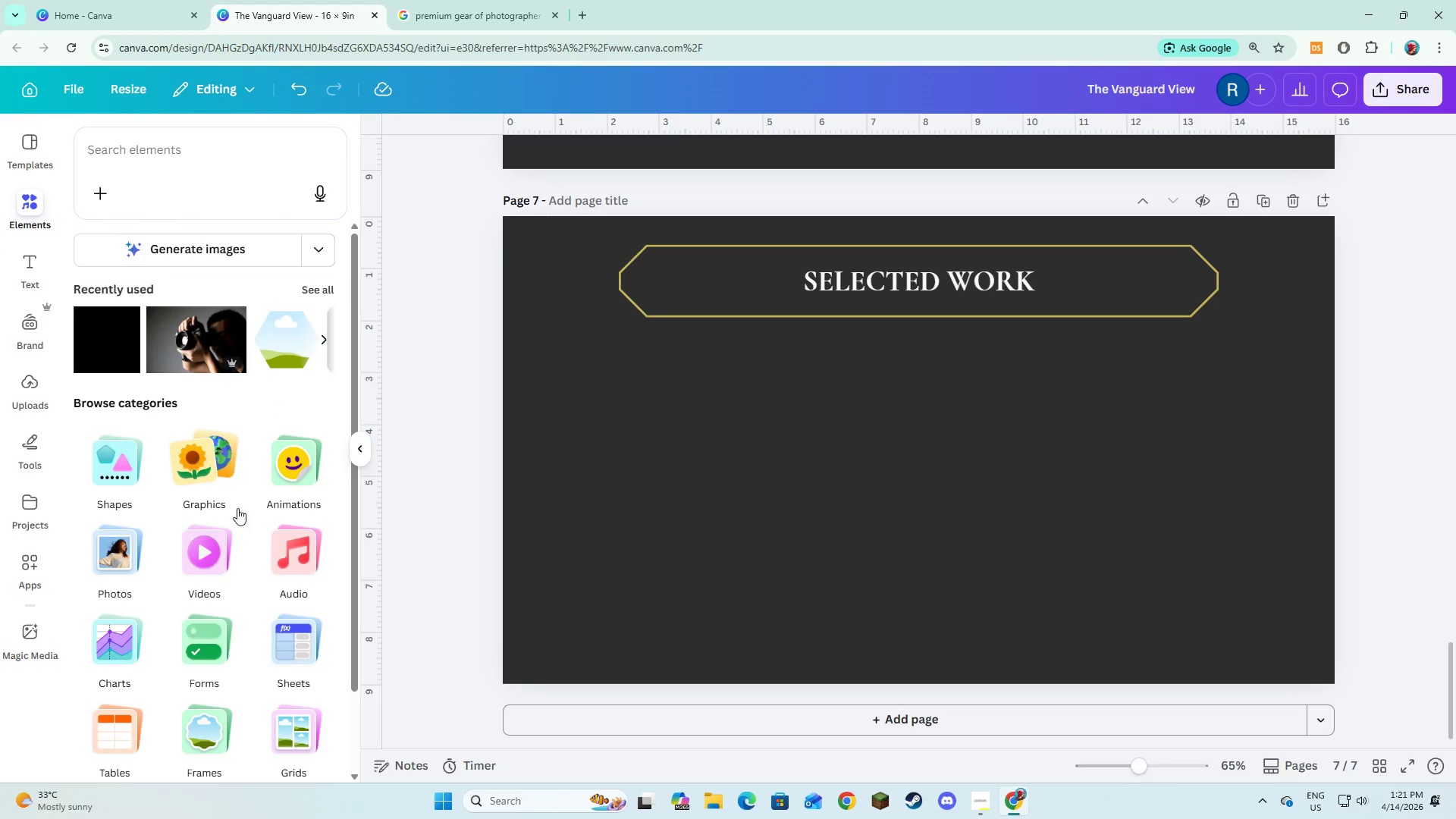 
scroll: coordinate [240, 551], scroll_direction: down, amount: 3.0
 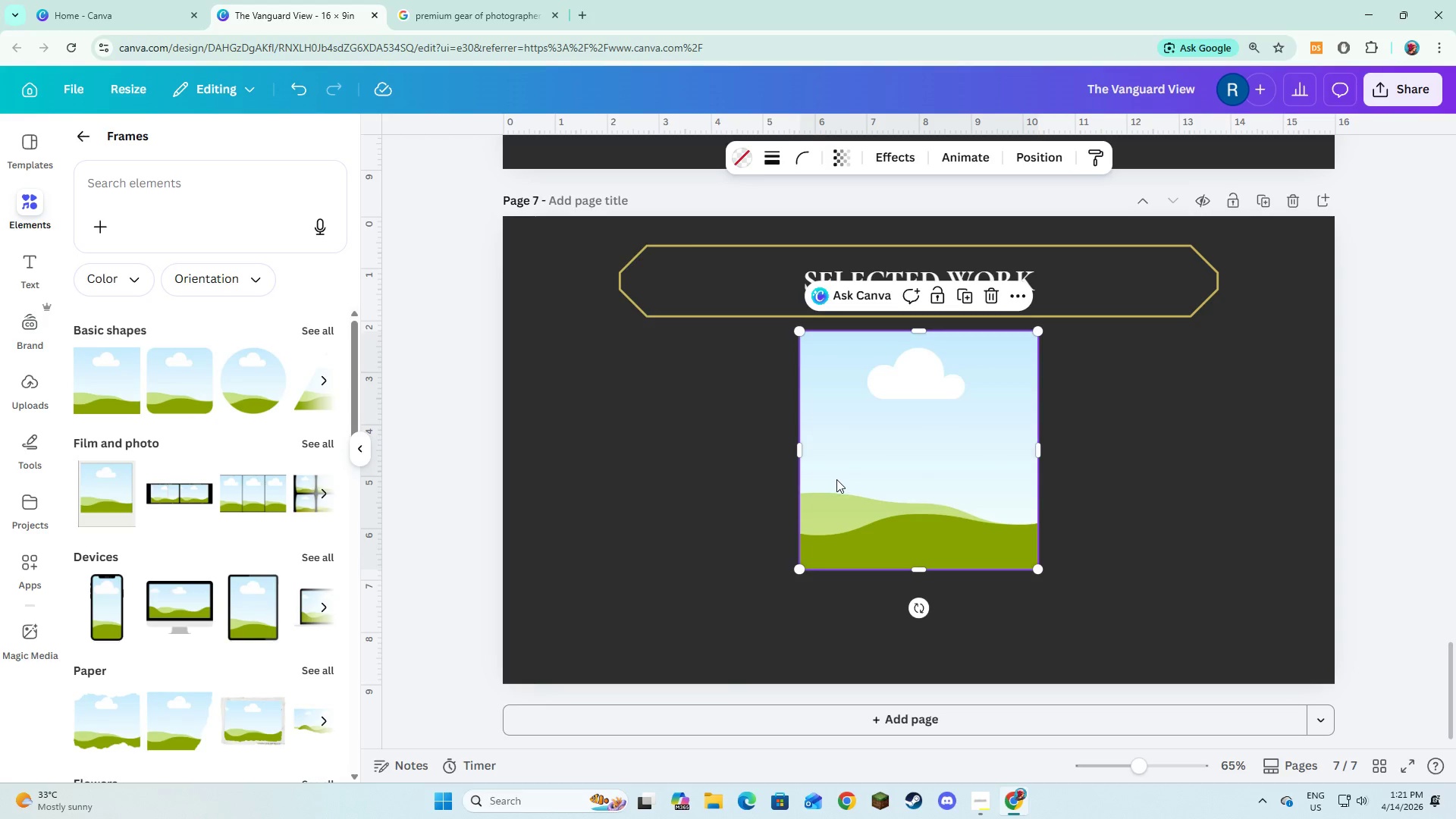 
left_click_drag(start_coordinate=[889, 479], to_coordinate=[836, 481])
 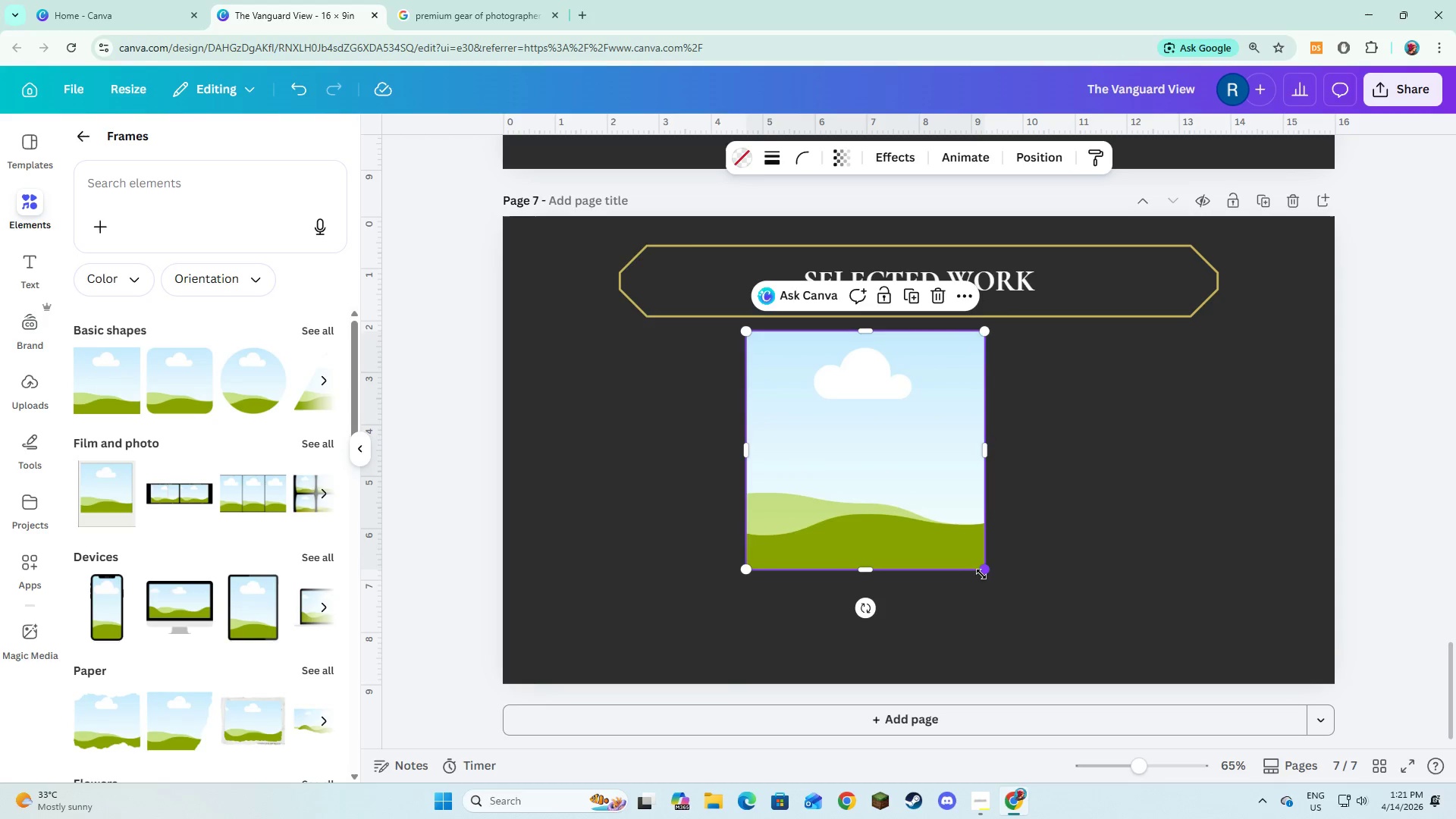 
left_click_drag(start_coordinate=[981, 574], to_coordinate=[874, 519])
 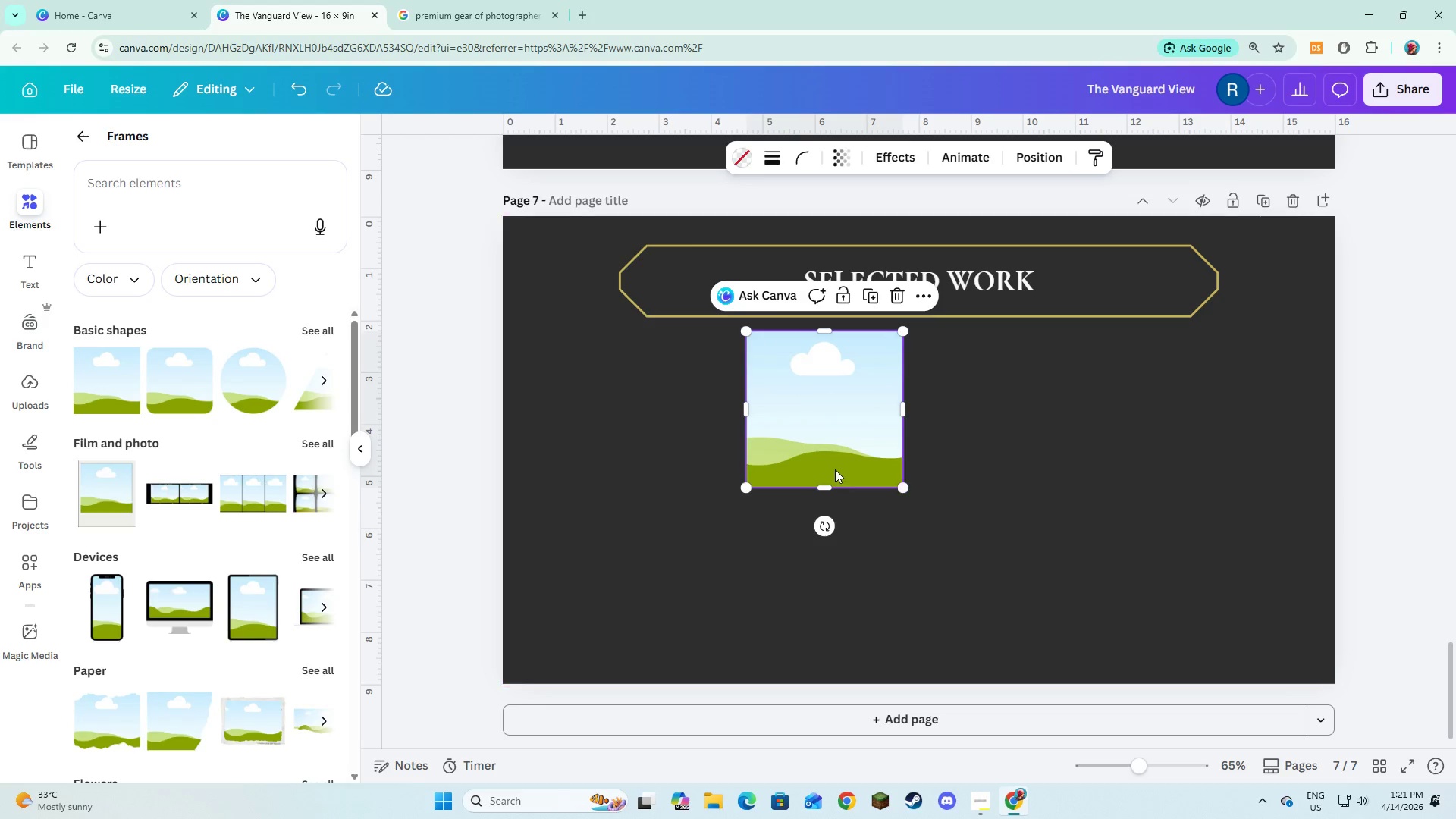 
left_click_drag(start_coordinate=[835, 469], to_coordinate=[829, 478])
 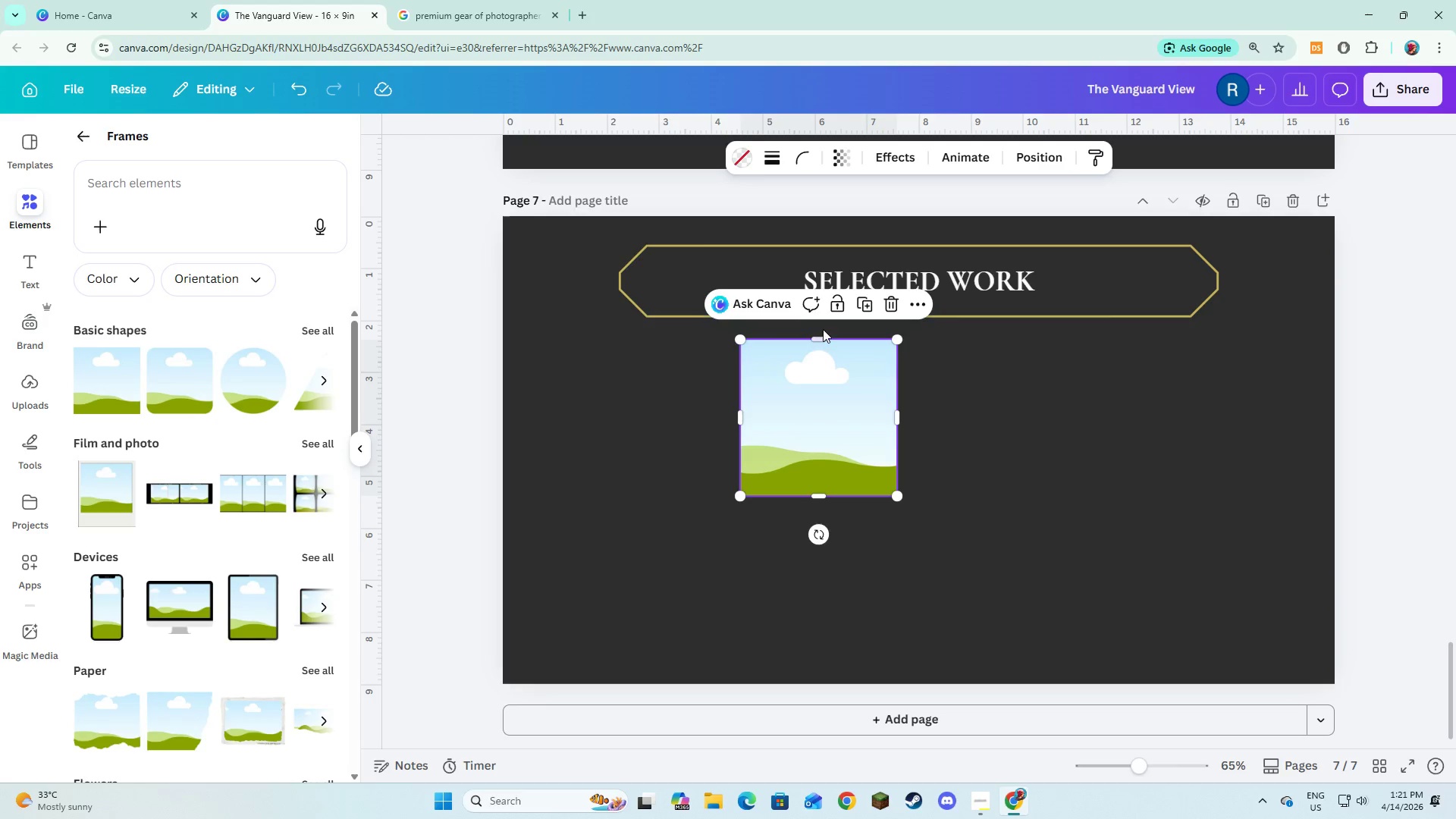 
left_click([770, 168])
 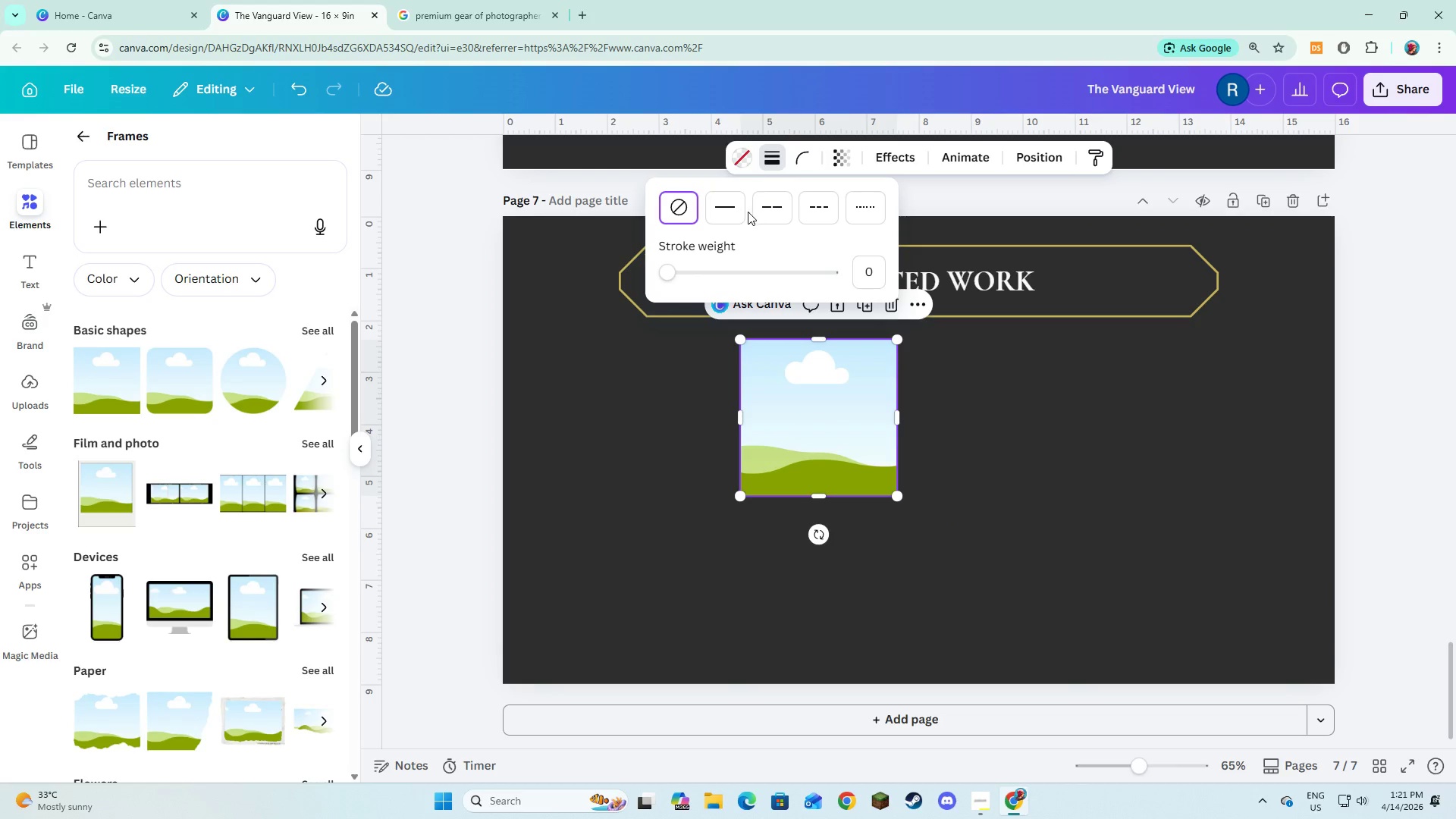 
left_click([728, 215])
 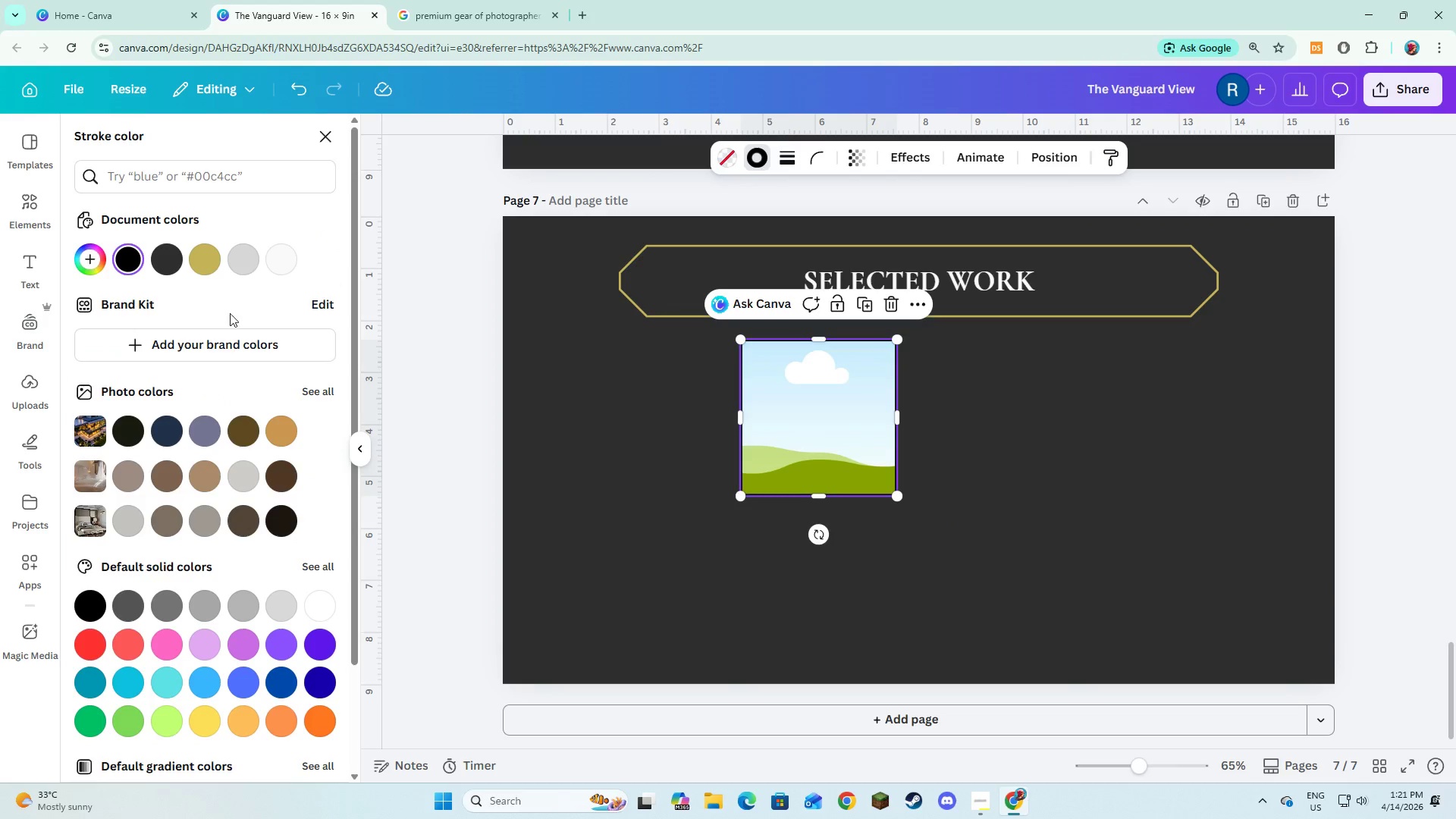 
left_click([199, 265])
 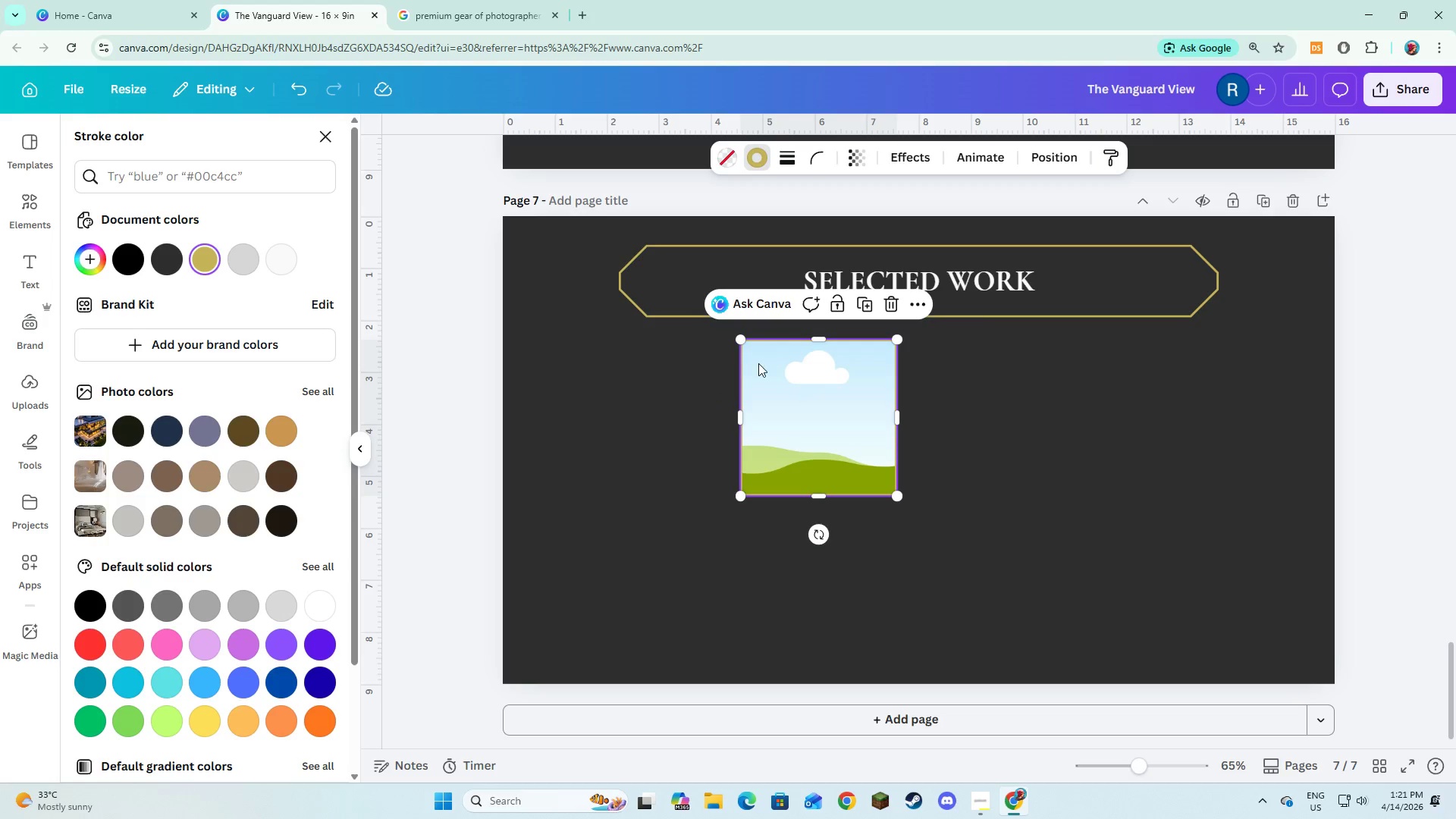 
hold_key(key=ShiftLeft, duration=0.94)
left_click([857, 309])
 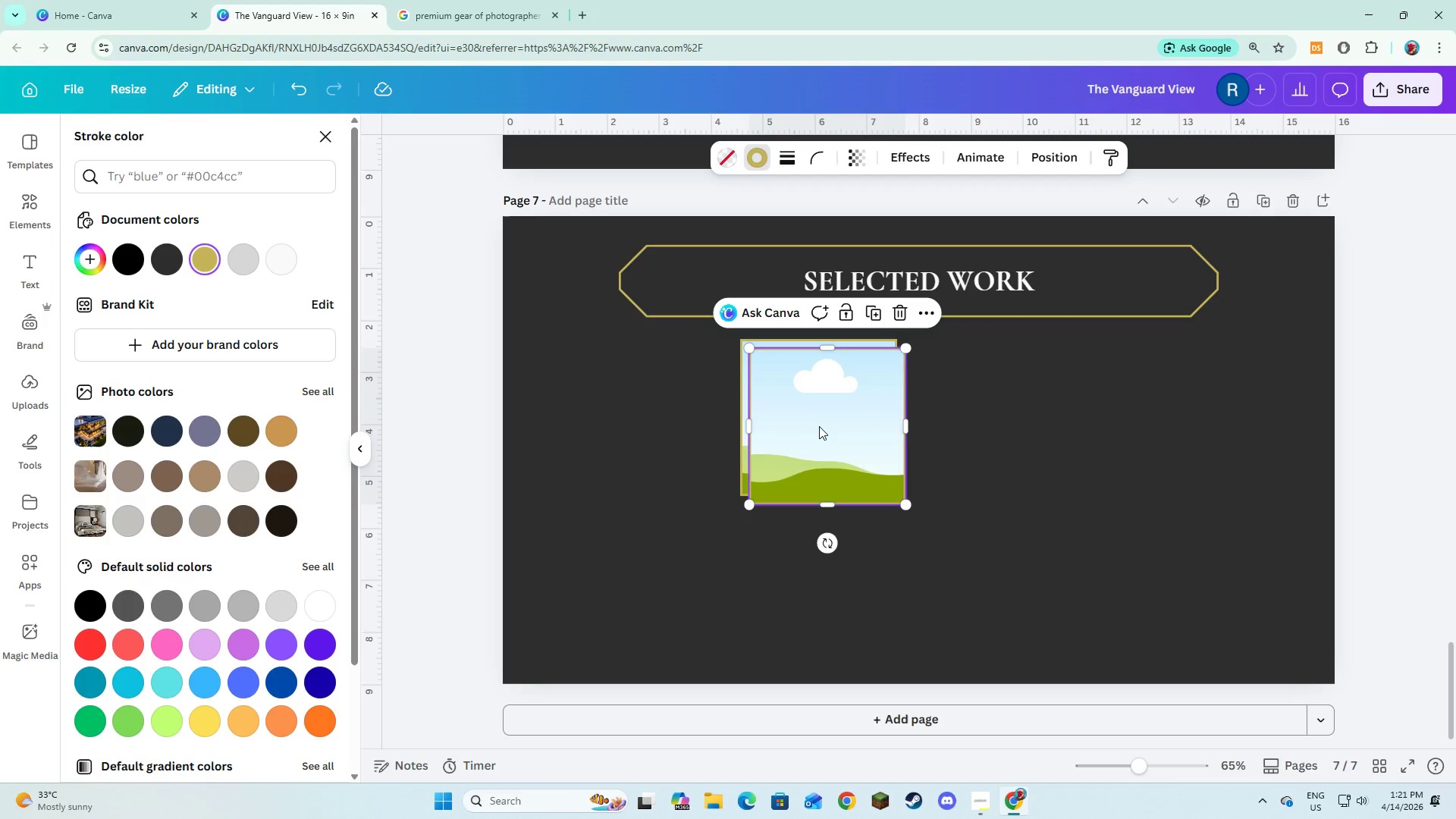 
left_click_drag(start_coordinate=[819, 428], to_coordinate=[973, 421])
 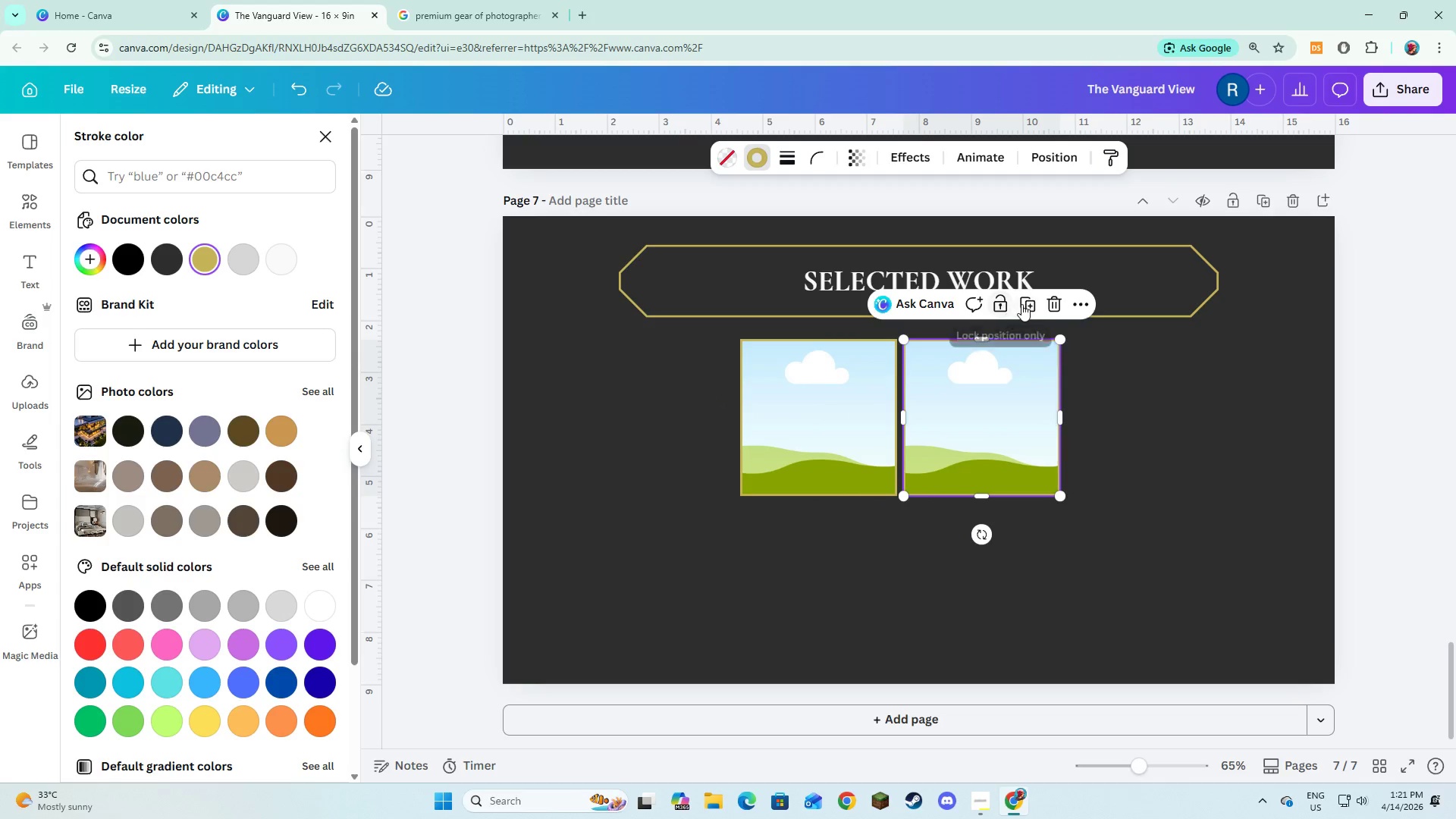 
left_click([1022, 304])
 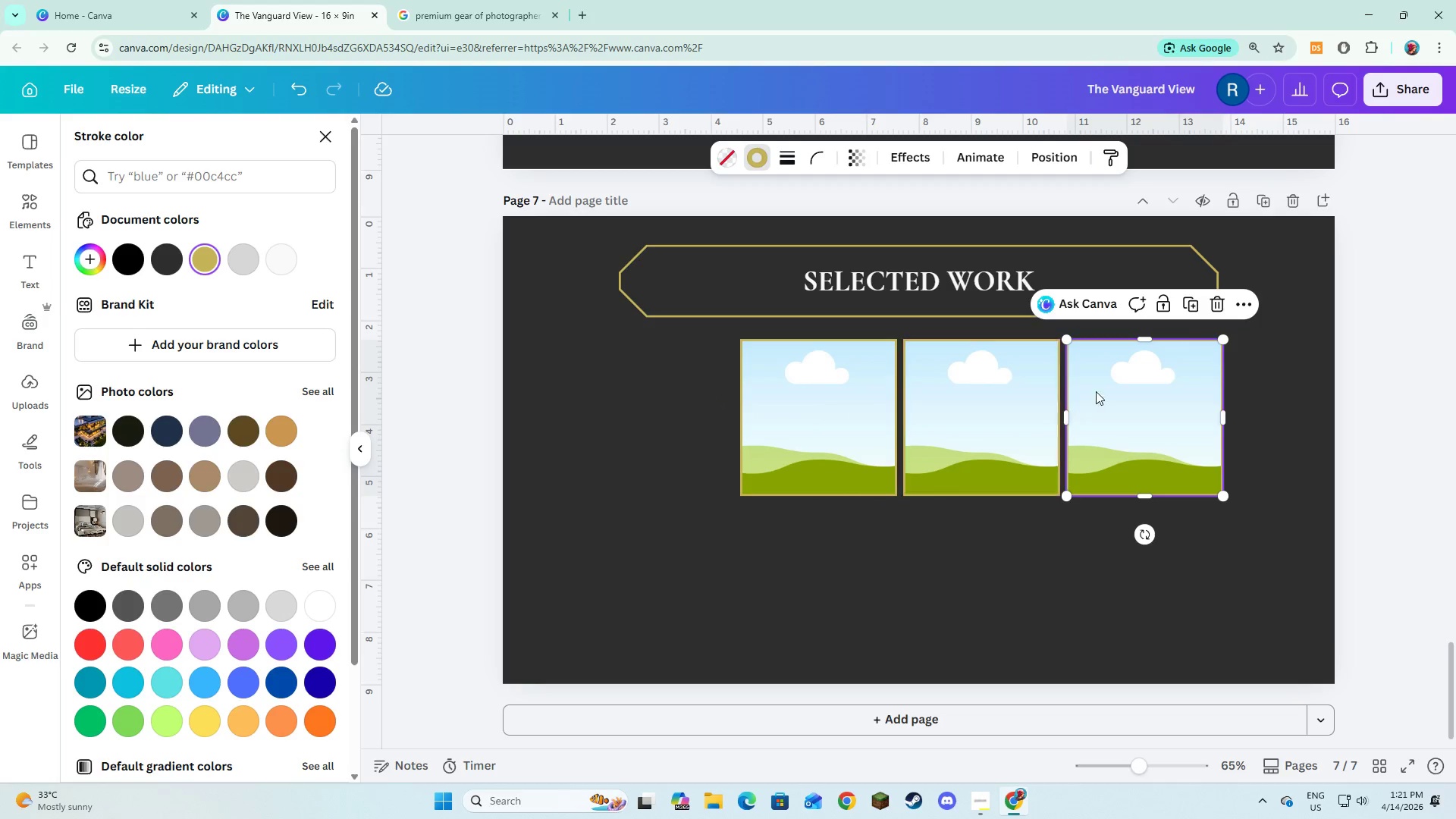 
left_click_drag(start_coordinate=[1106, 385], to_coordinate=[775, 549])
 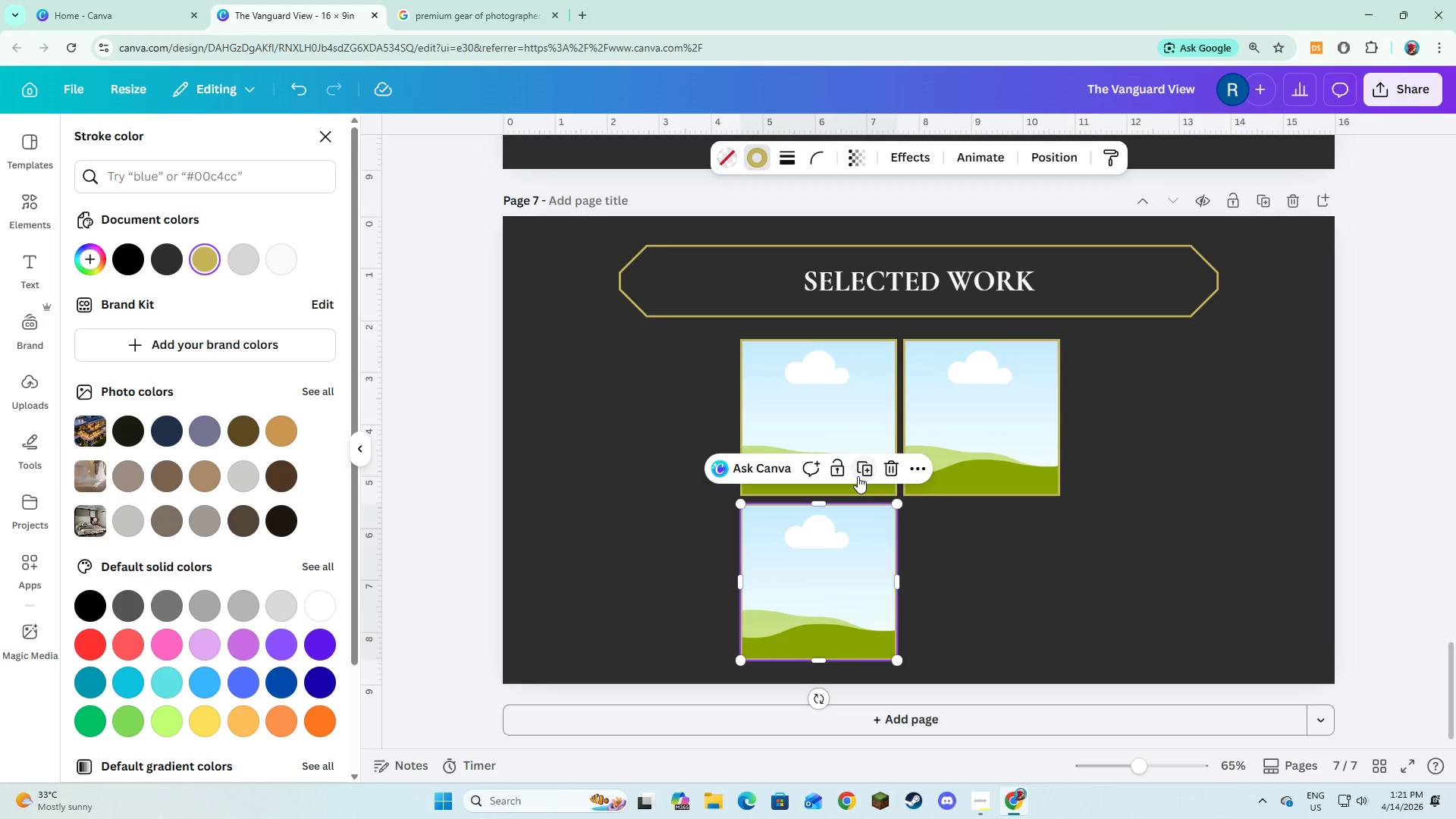 
left_click([858, 475])
 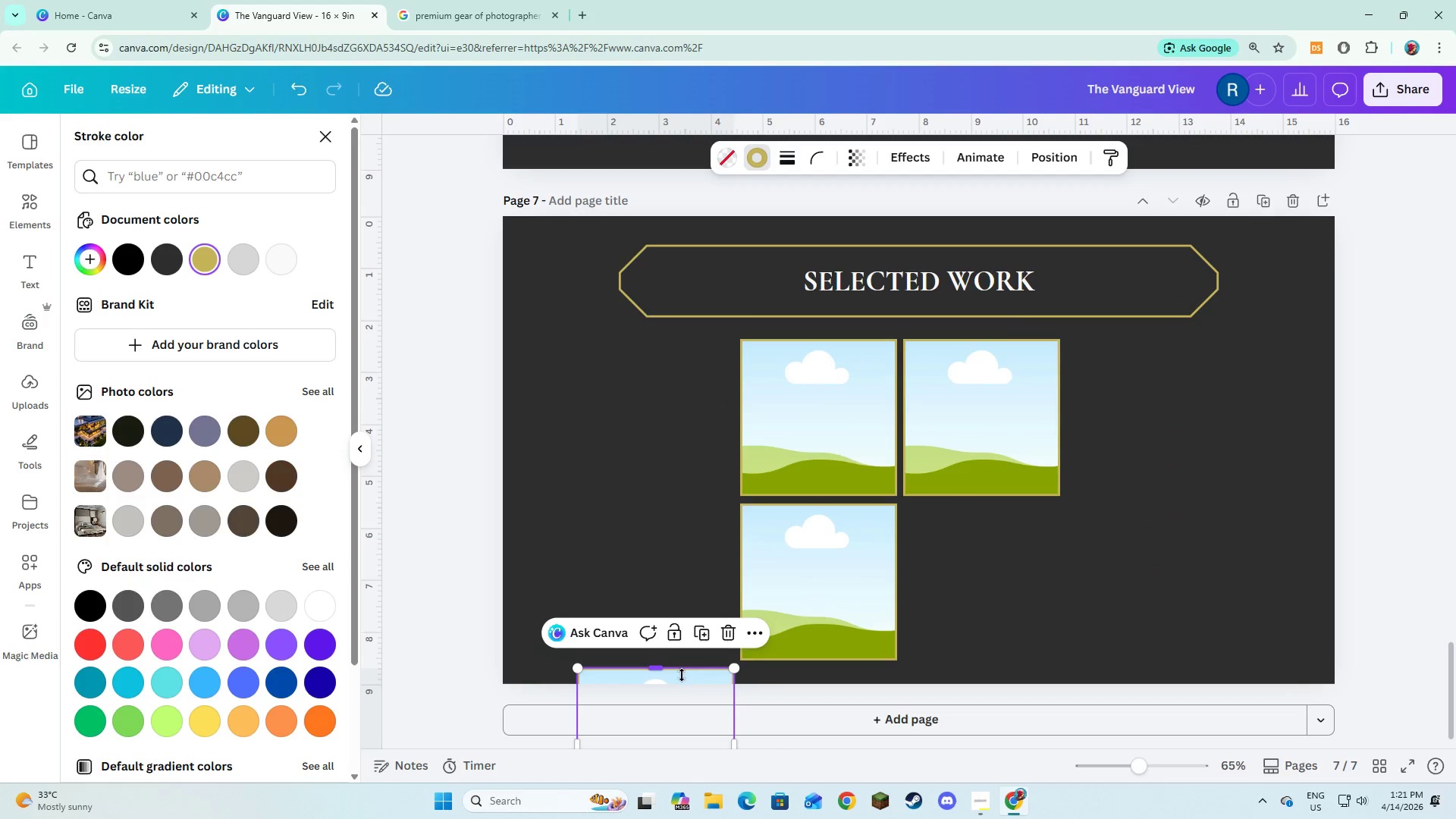 
left_click_drag(start_coordinate=[684, 679], to_coordinate=[1010, 513])
 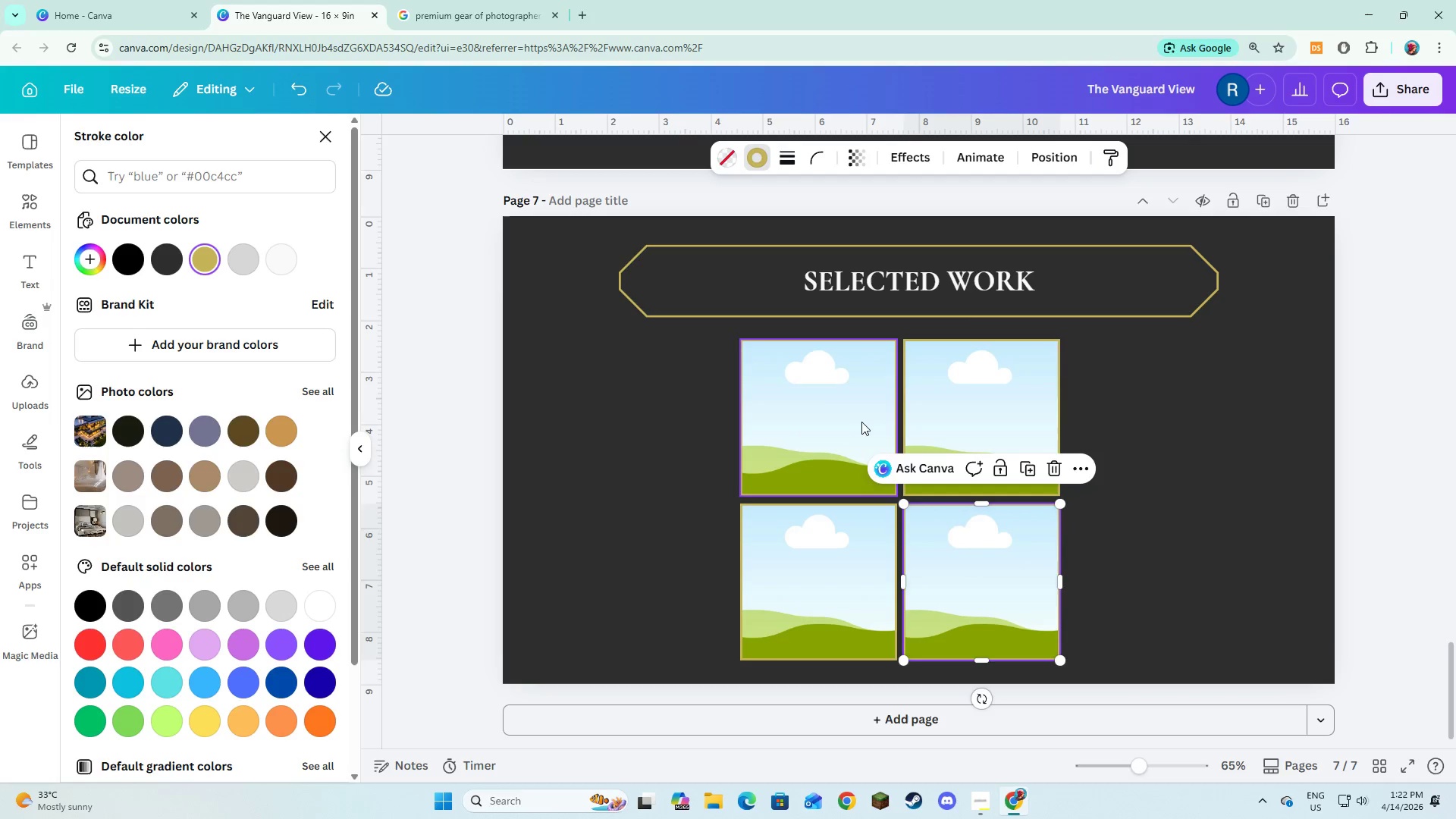 
hold_key(key=ShiftLeft, duration=1.5)
left_click([857, 419])
 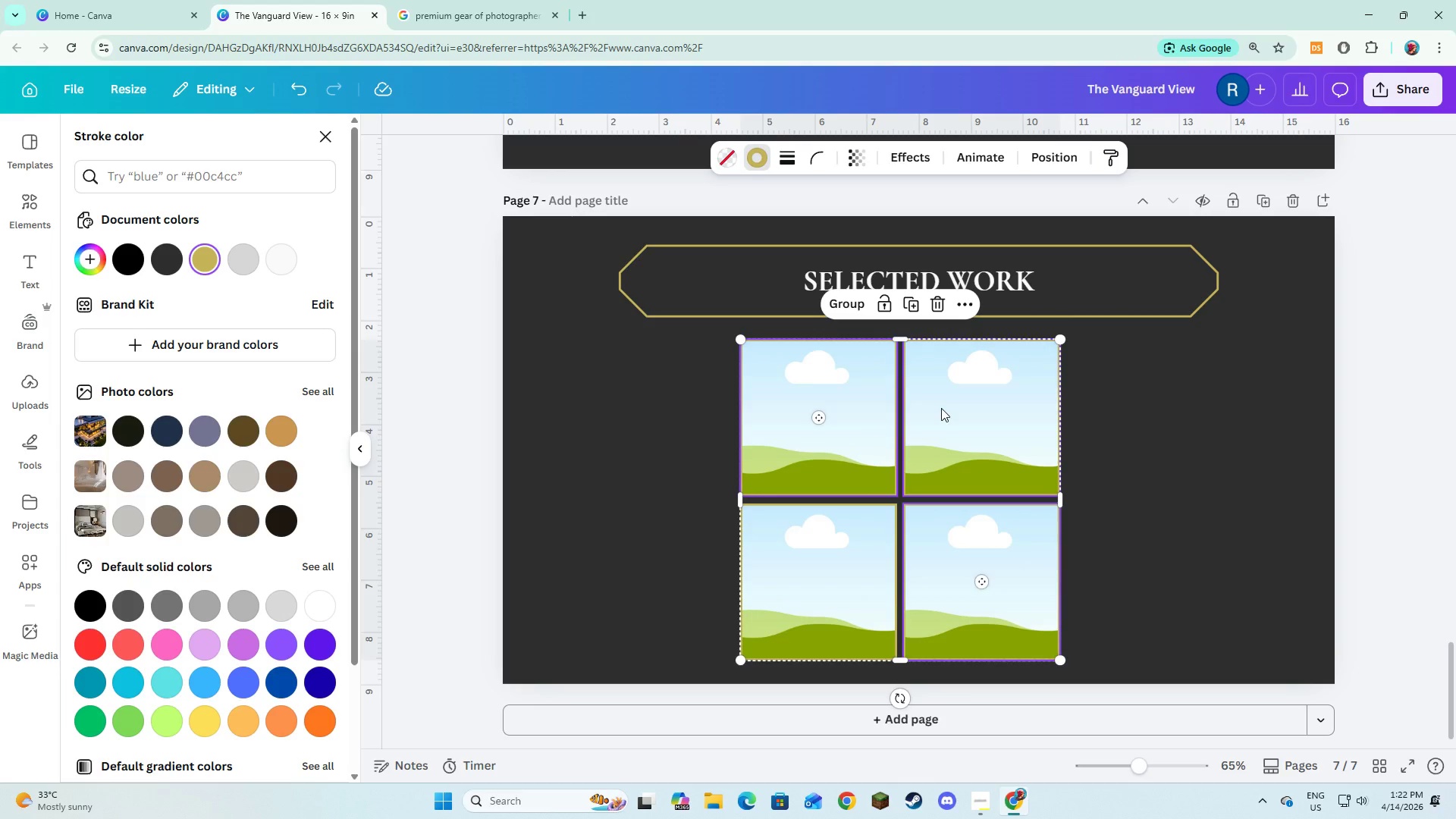 
left_click([941, 408])
 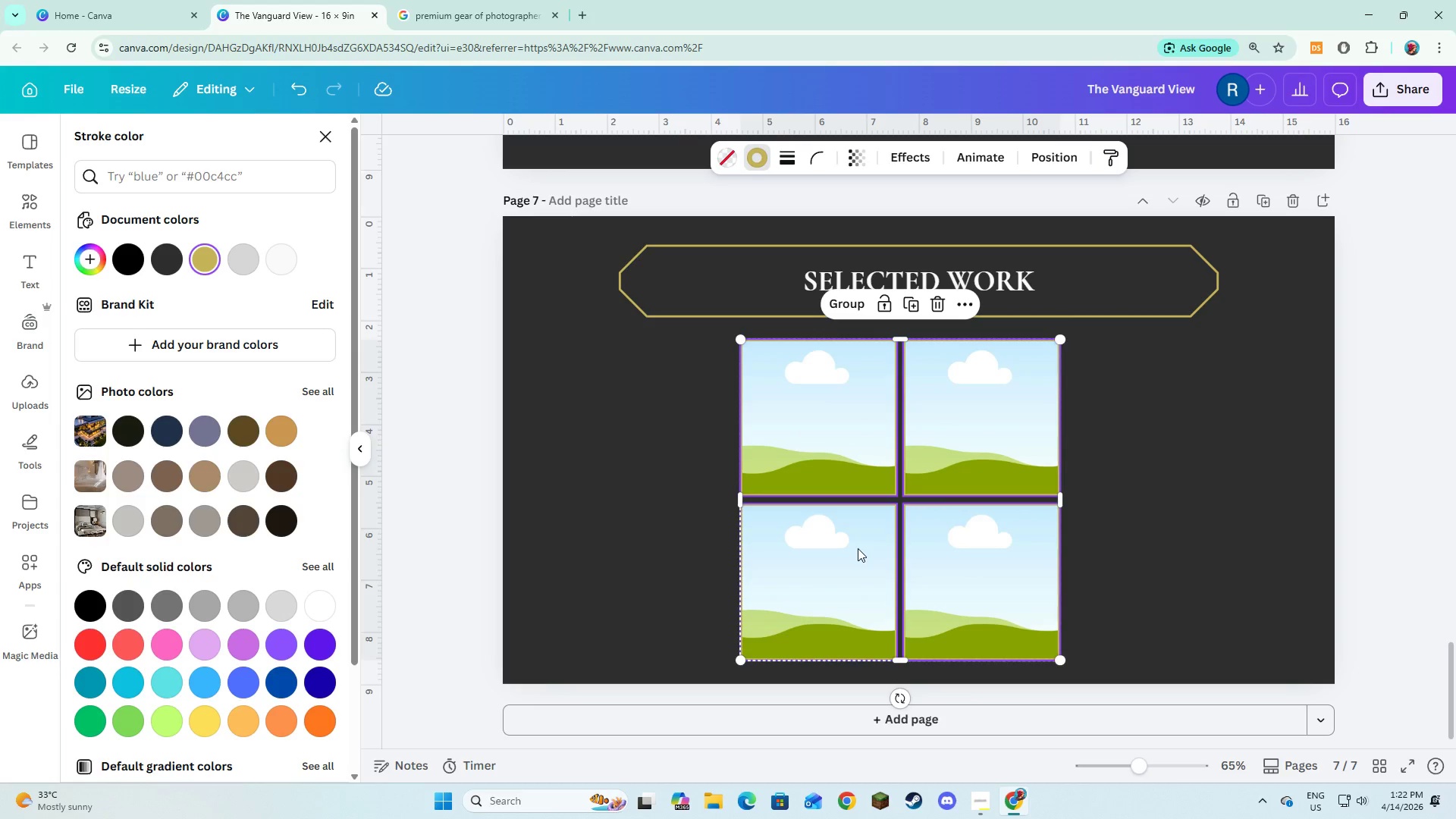 
left_click([858, 548])
 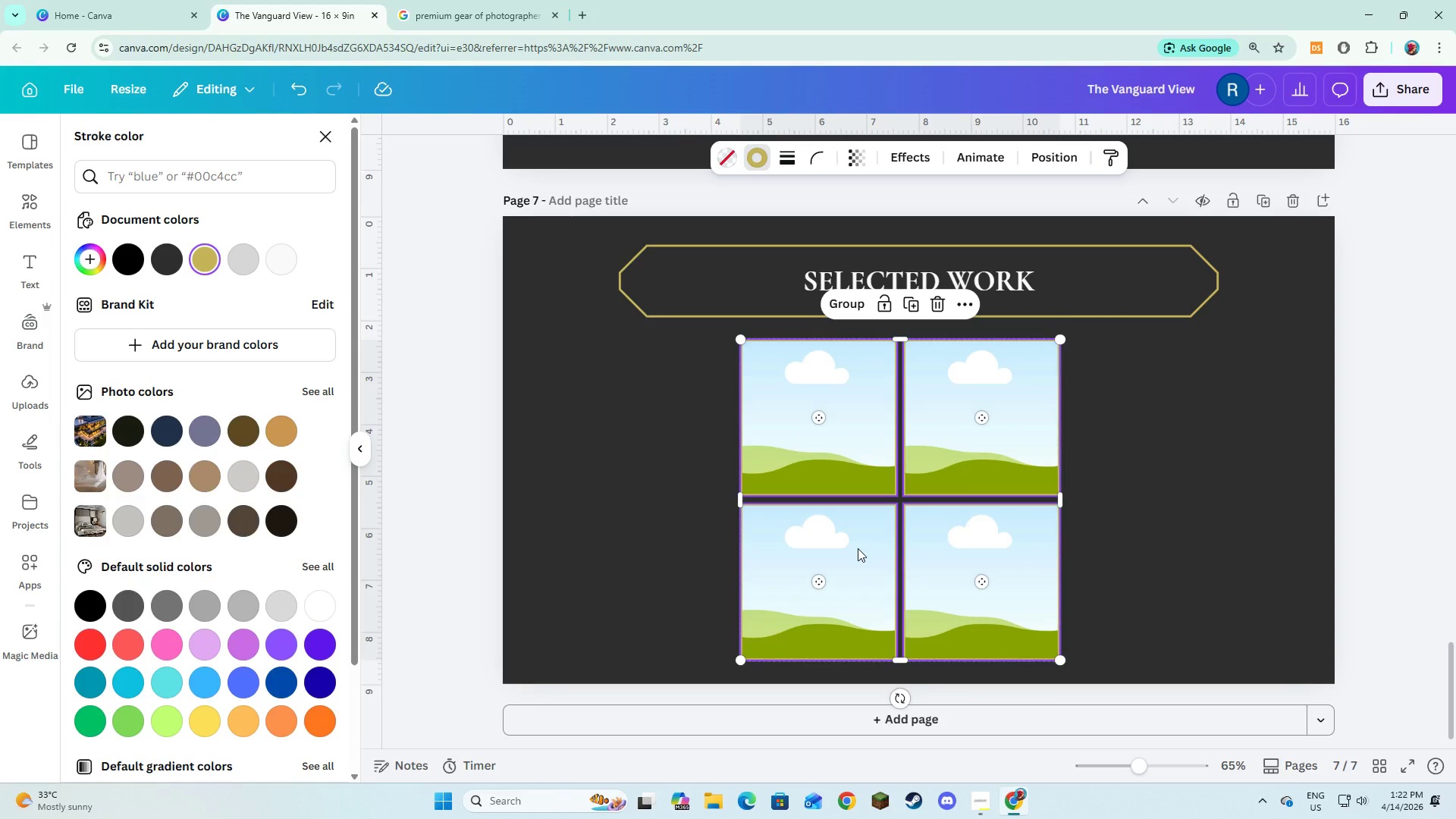 
hold_key(key=ShiftLeft, duration=0.31)
 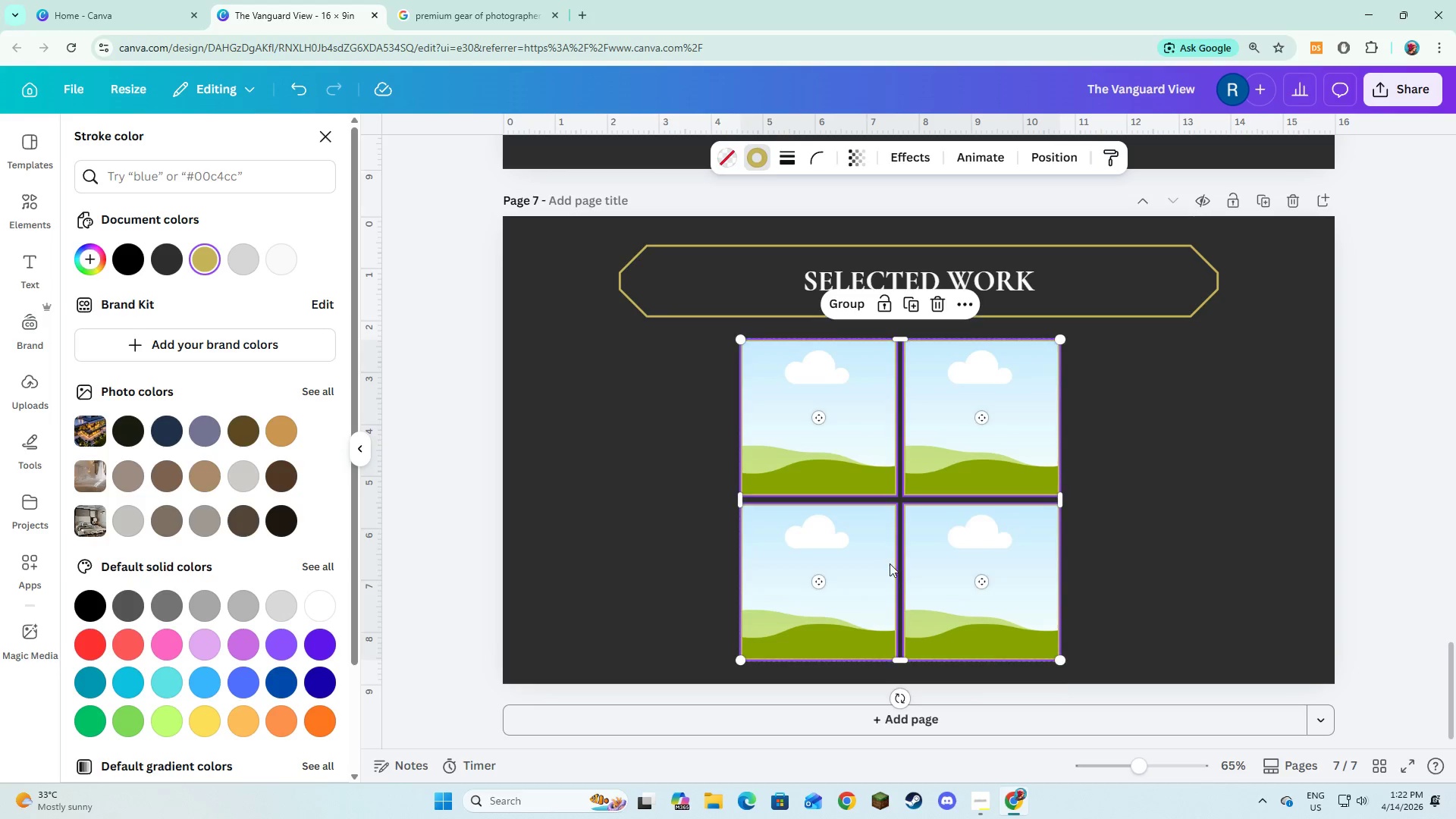 
left_click_drag(start_coordinate=[896, 567], to_coordinate=[870, 543])
 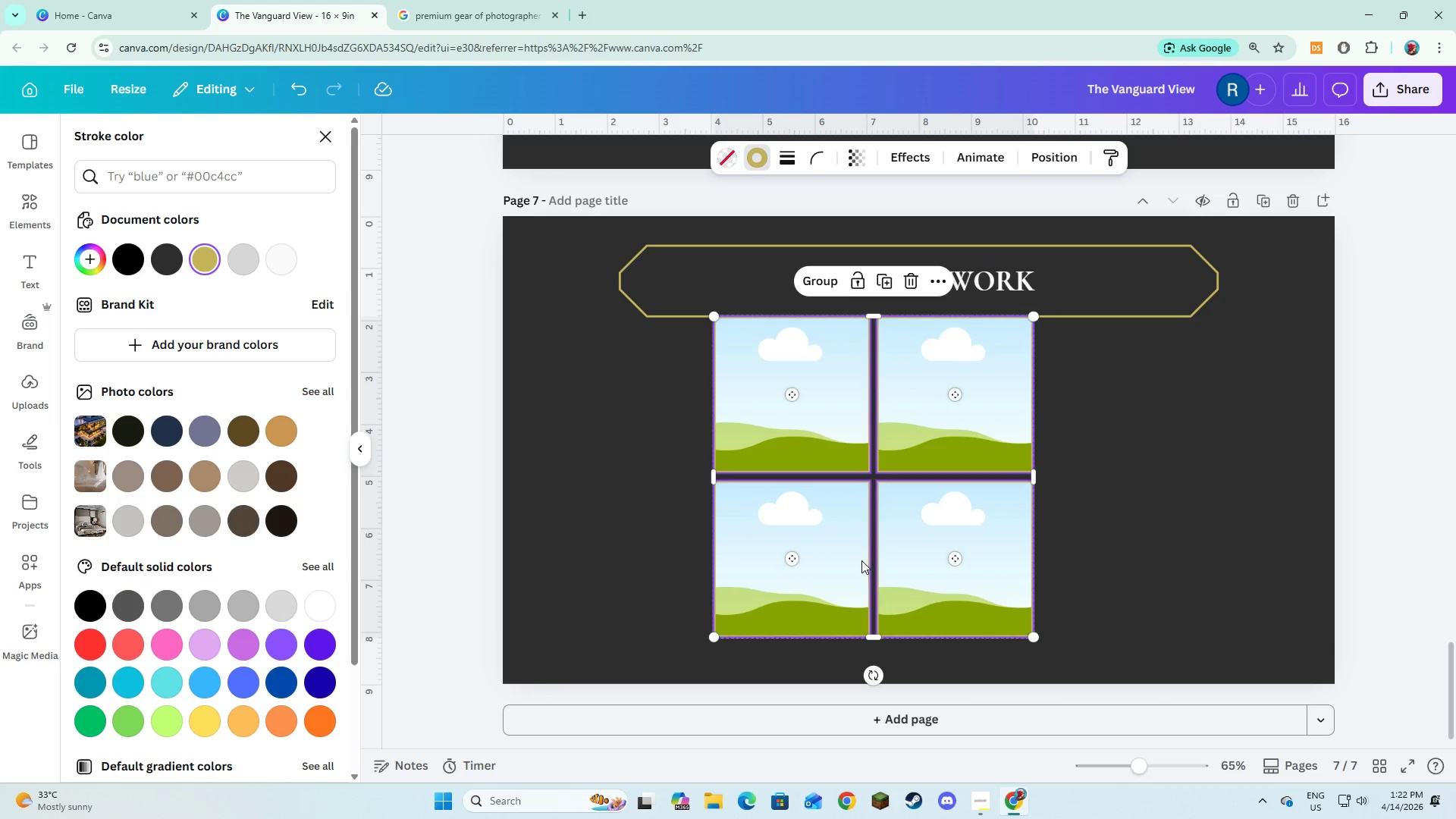 
left_click_drag(start_coordinate=[862, 560], to_coordinate=[872, 586])
 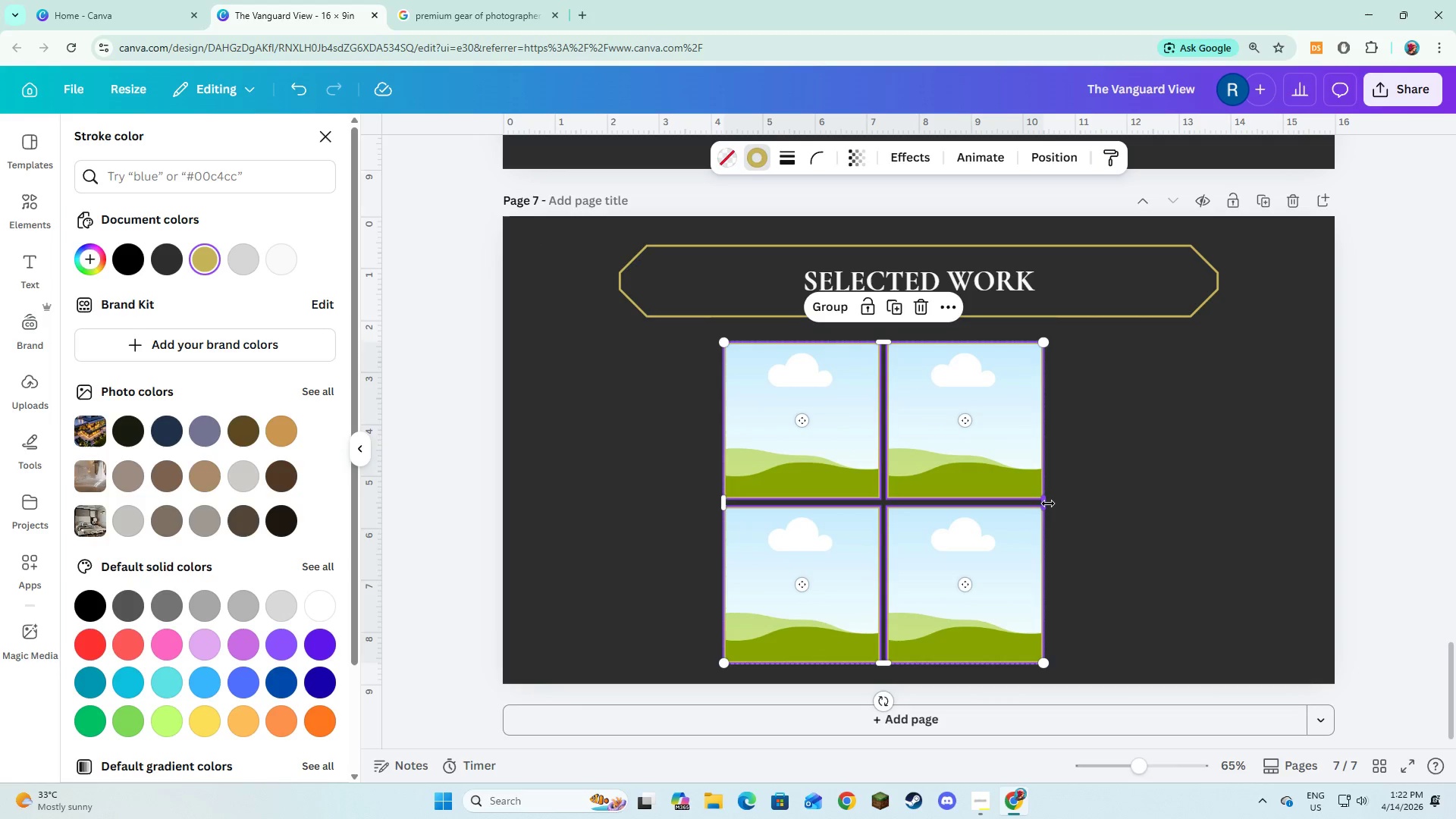 
left_click_drag(start_coordinate=[1048, 504], to_coordinate=[1121, 516])
 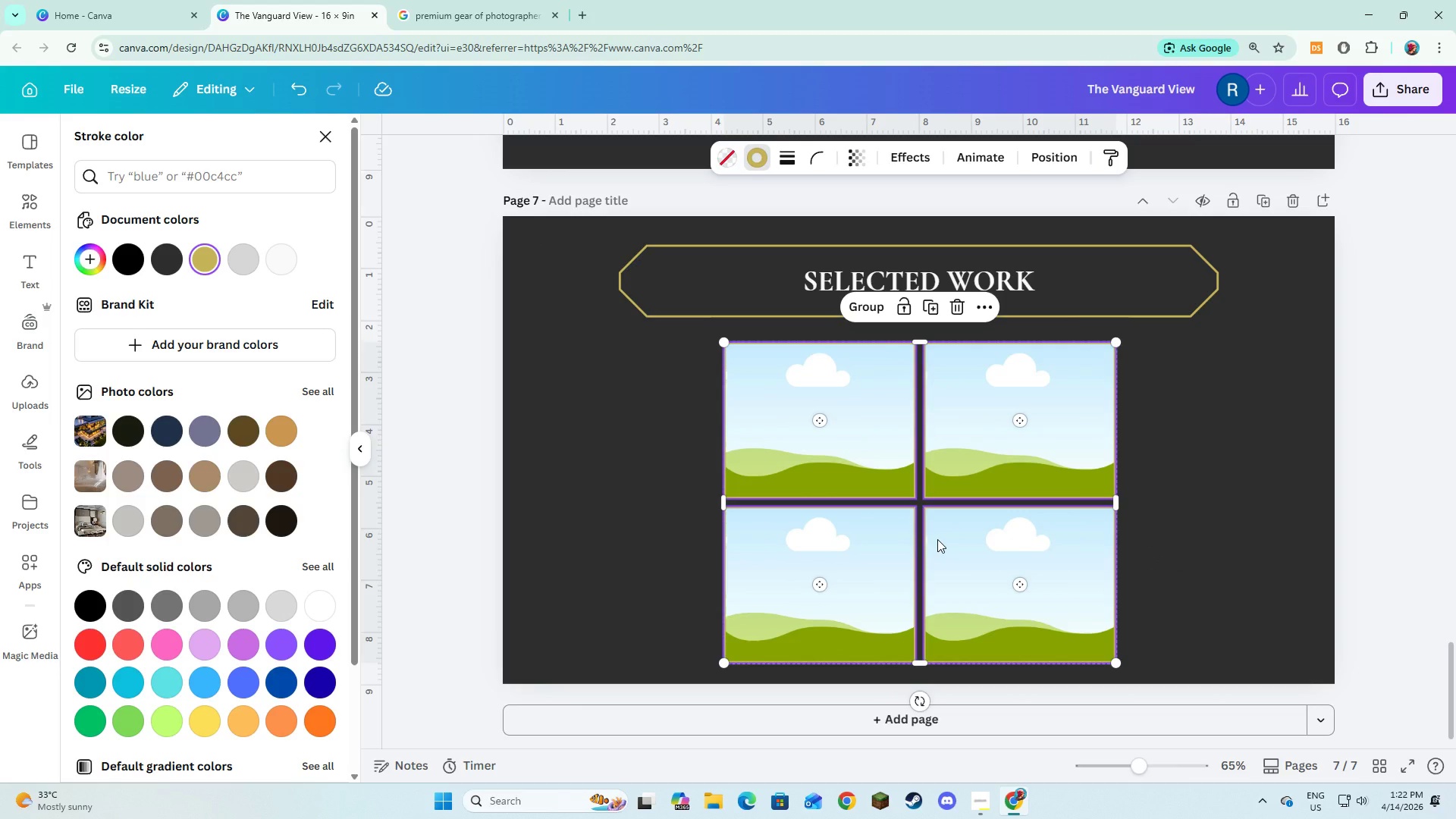 
left_click_drag(start_coordinate=[952, 541], to_coordinate=[948, 541])
 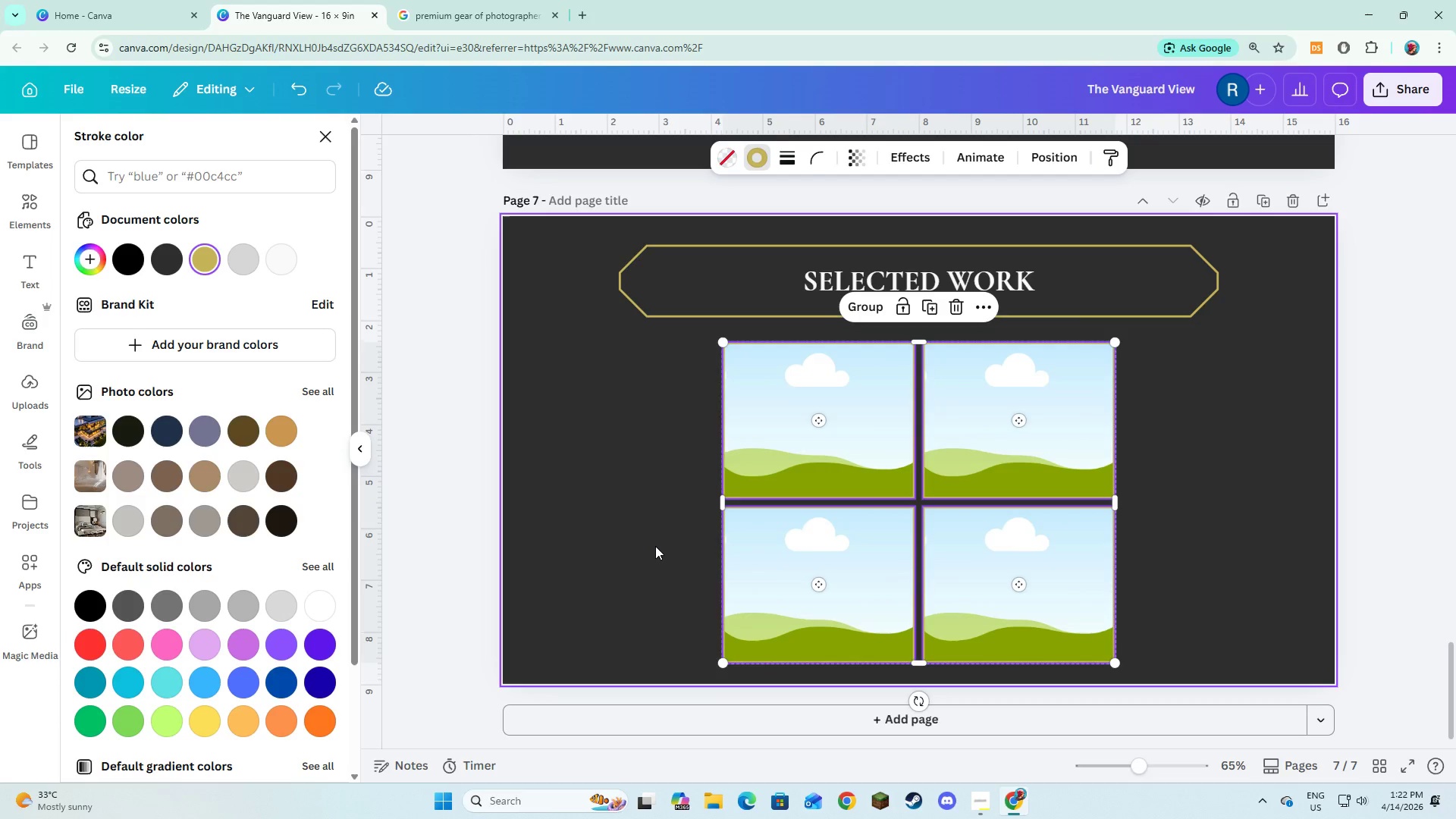 
left_click([655, 546])
 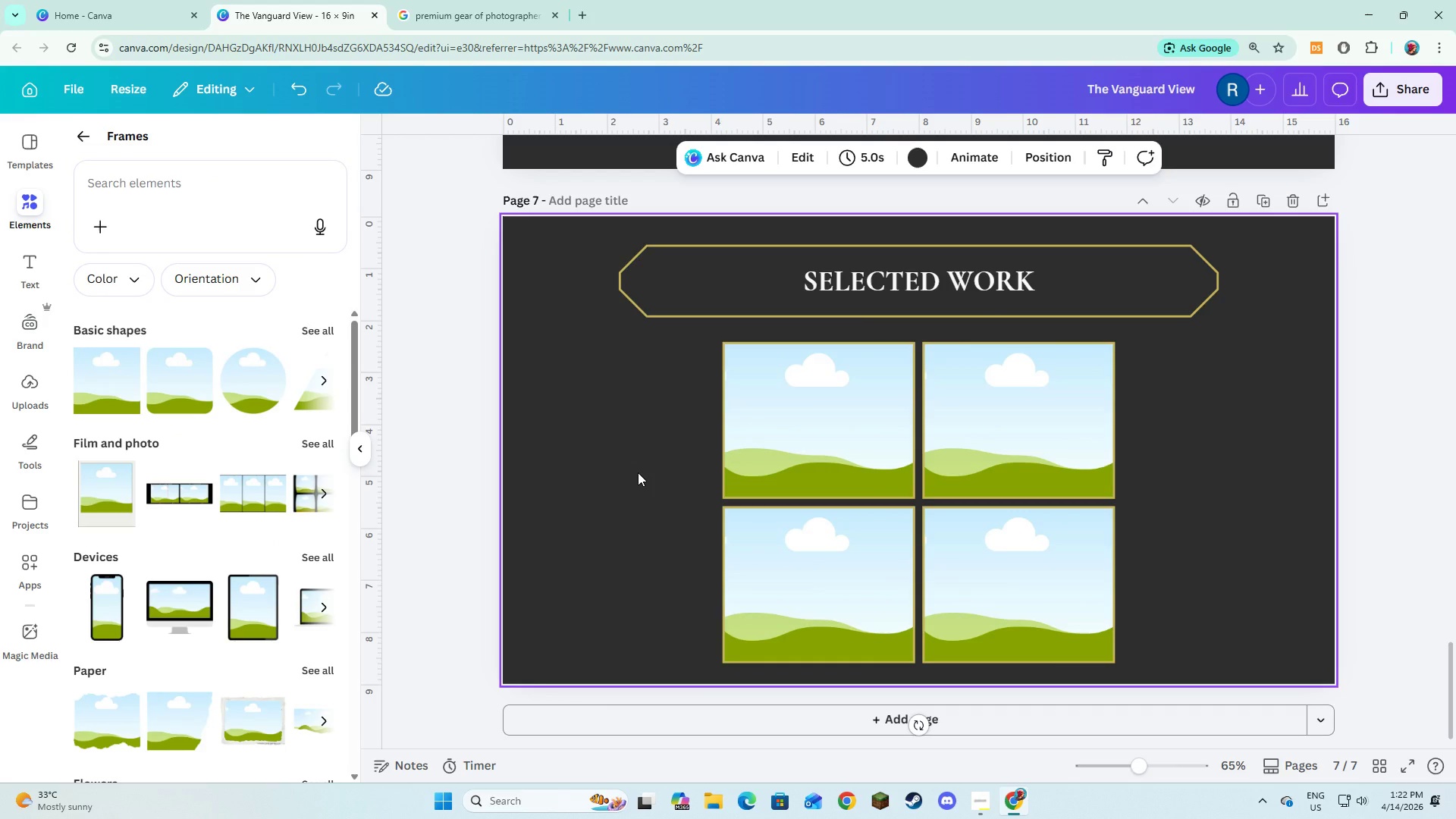 
wait(5.45)
 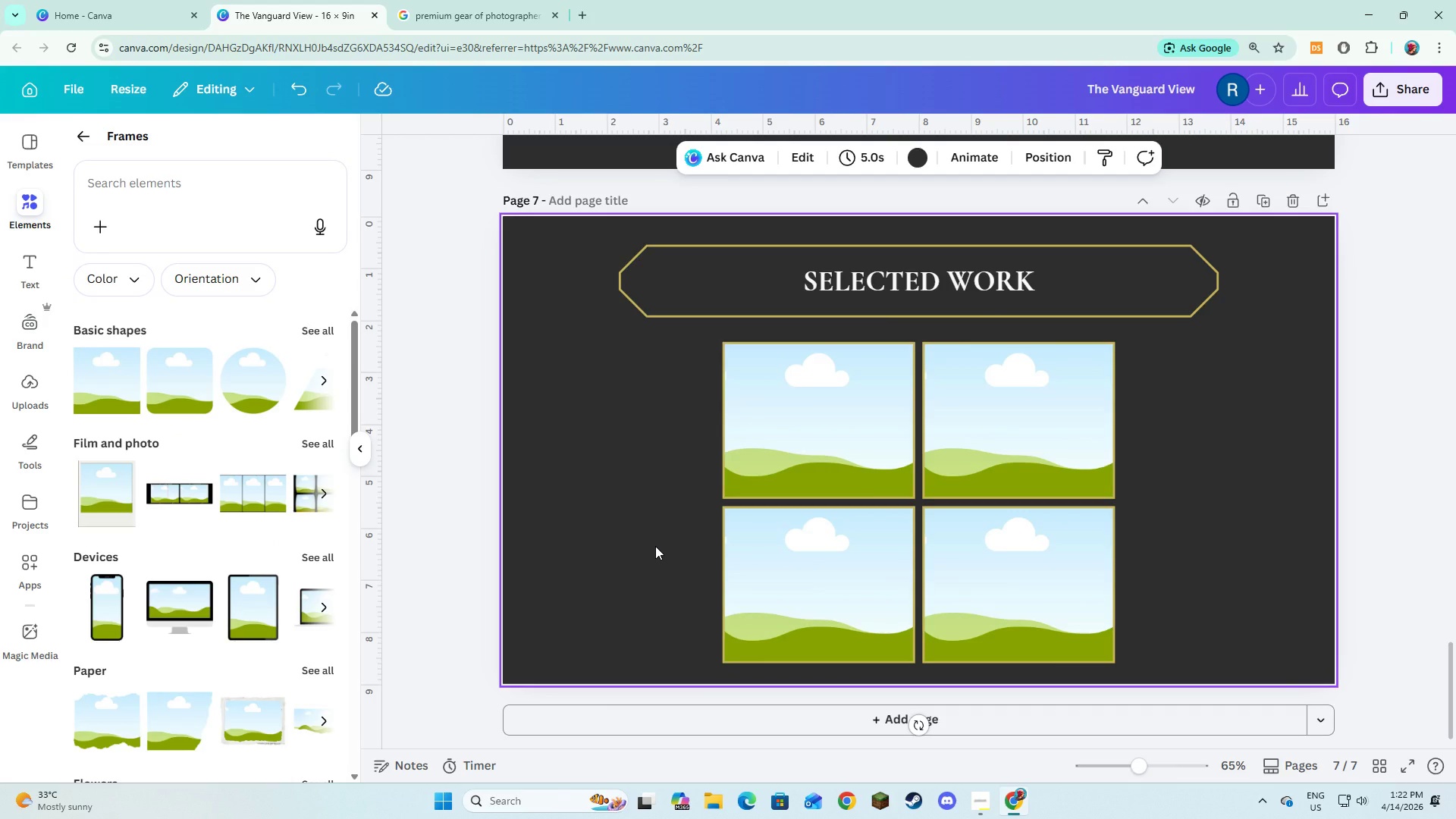 
left_click([70, 143])
 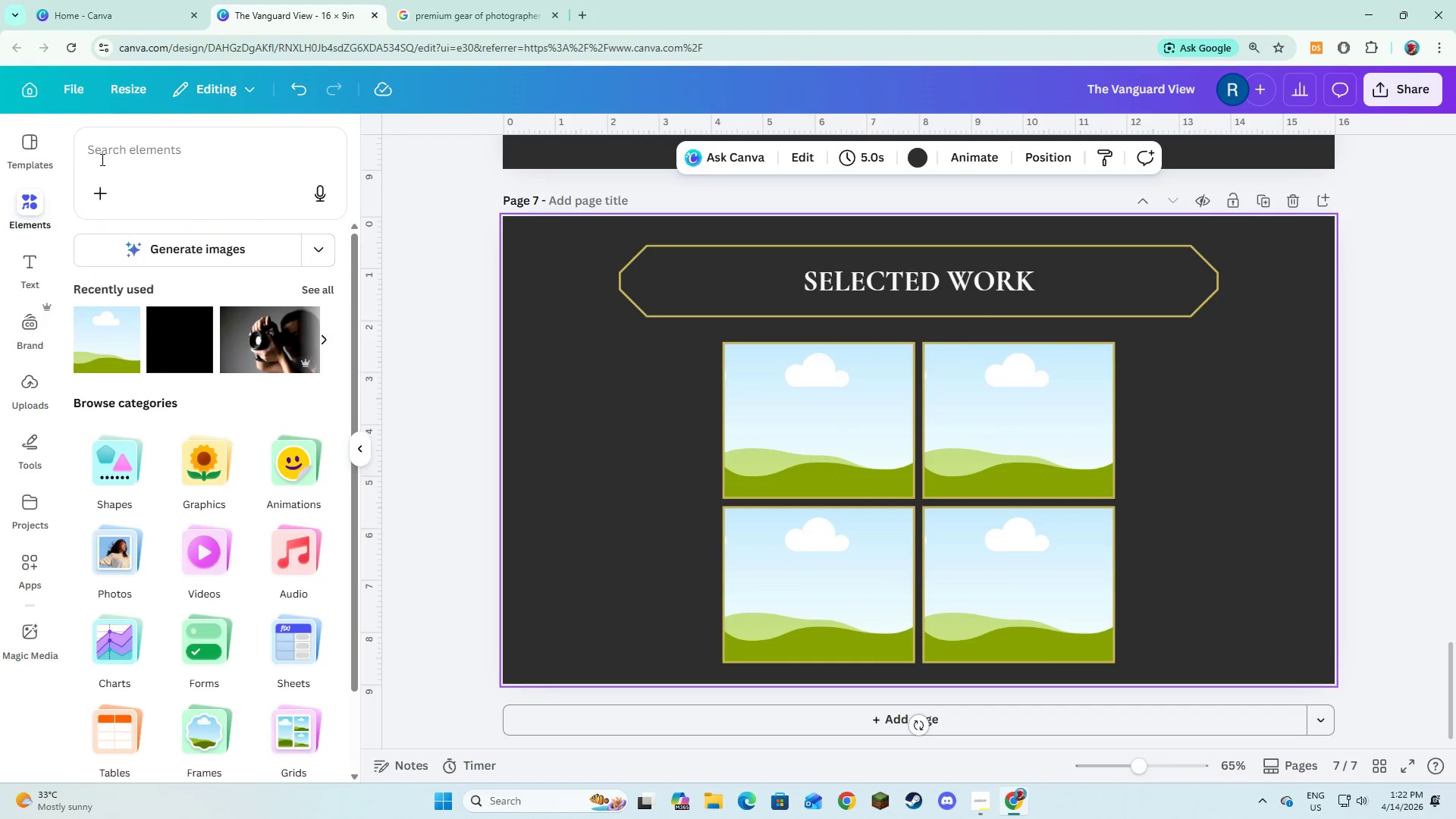 
left_click([101, 159])
 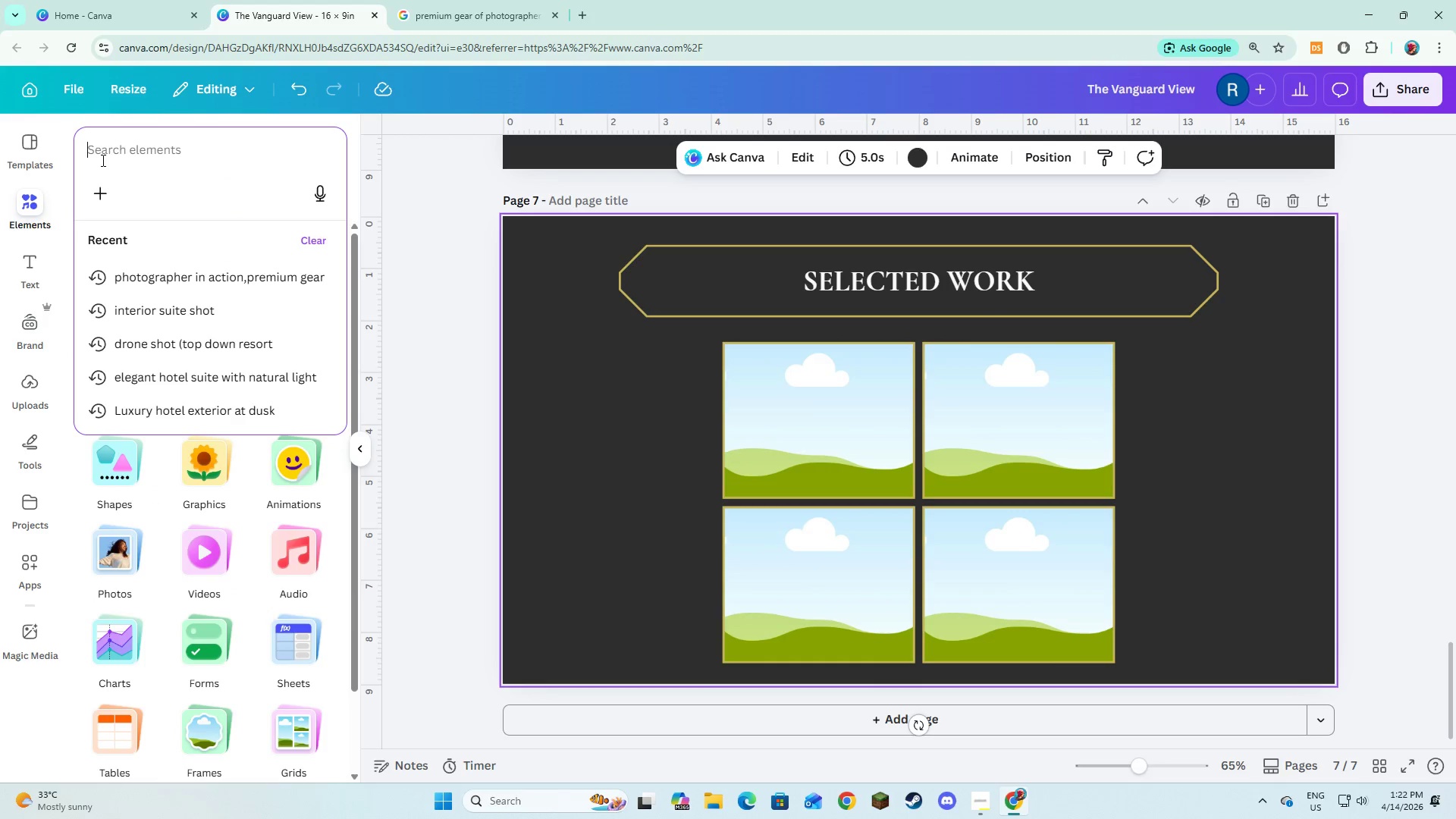 
type(SUITE INTERIOR)
 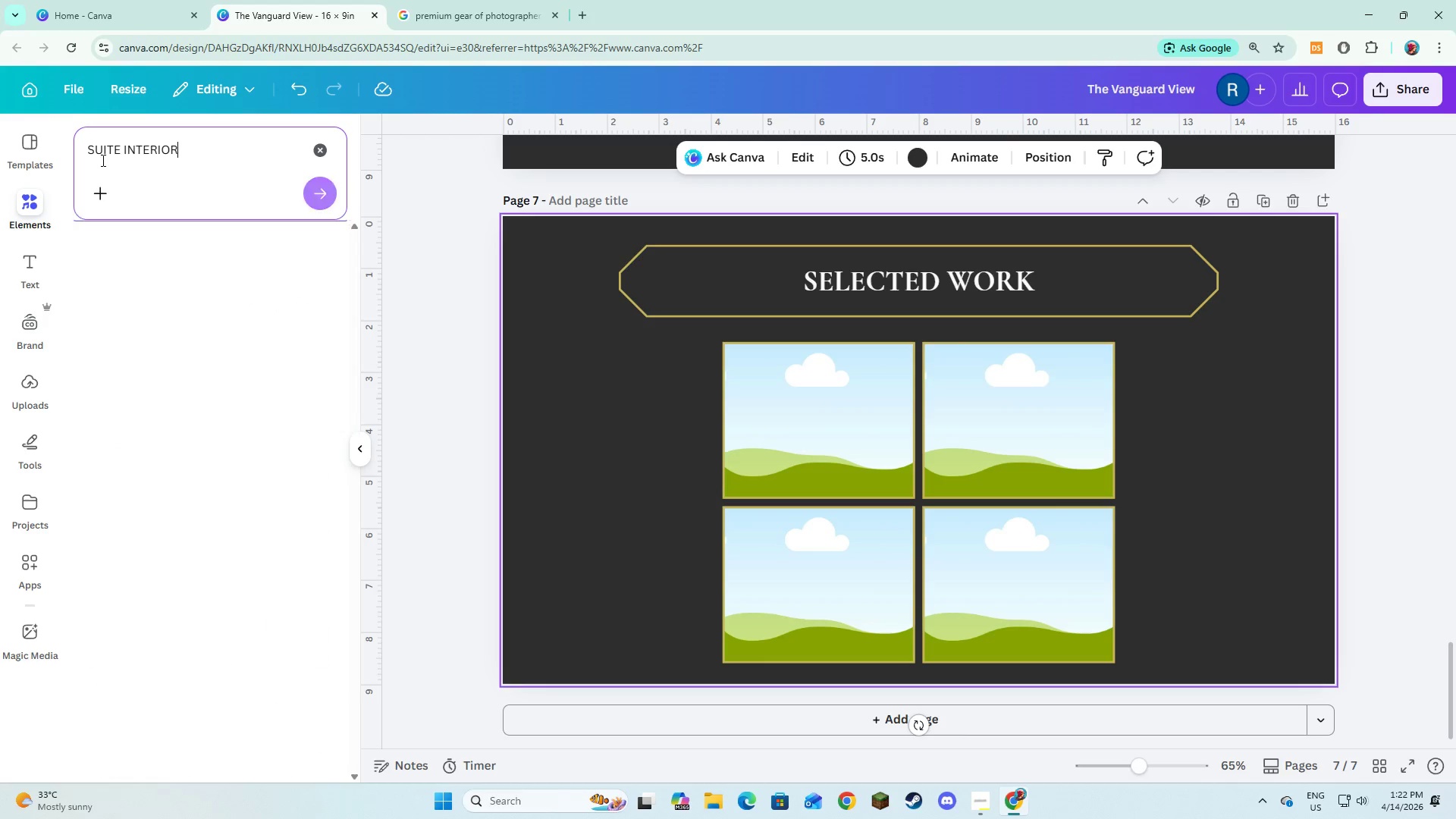 
key(Enter)
 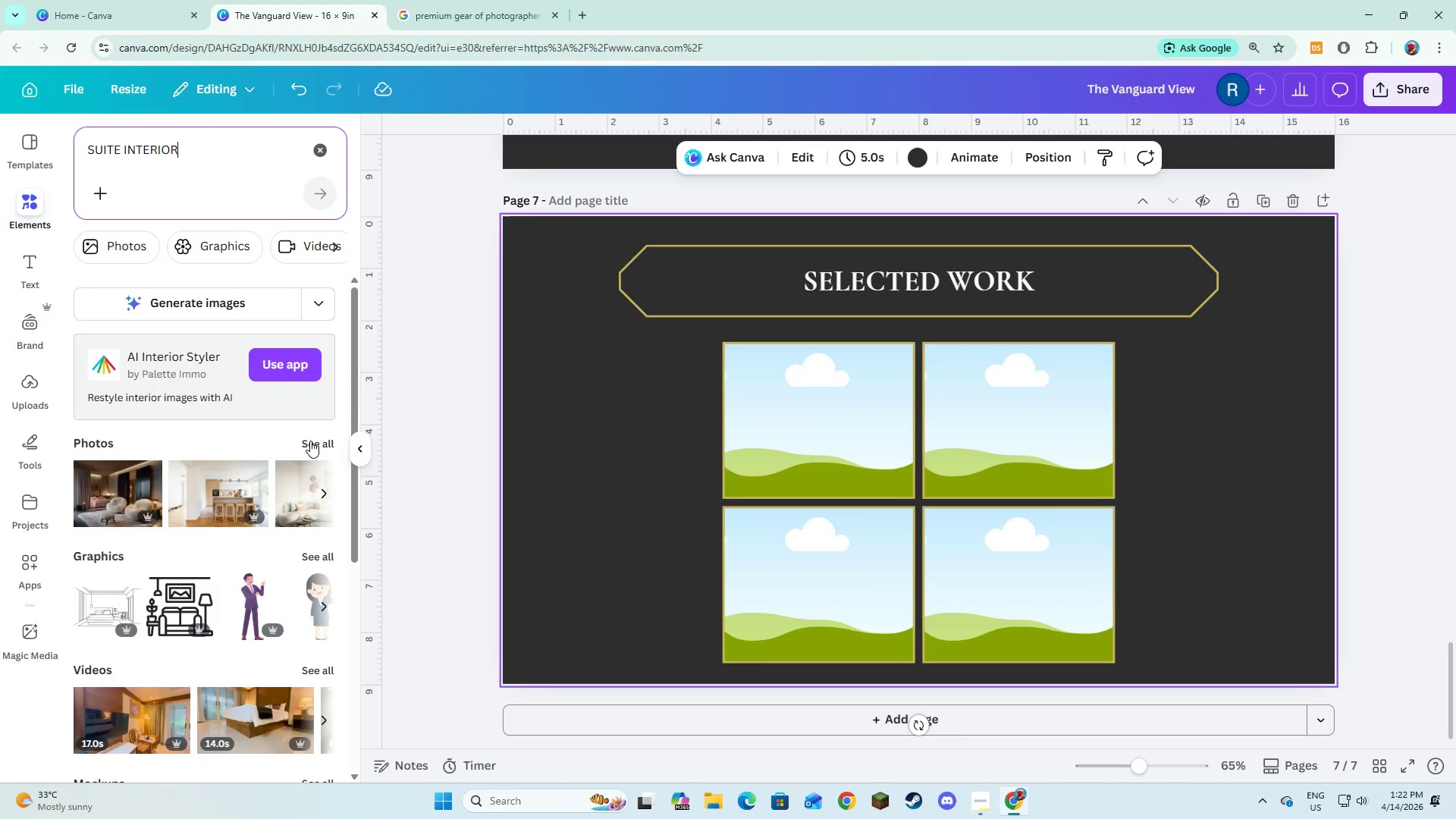 
left_click([313, 437])
 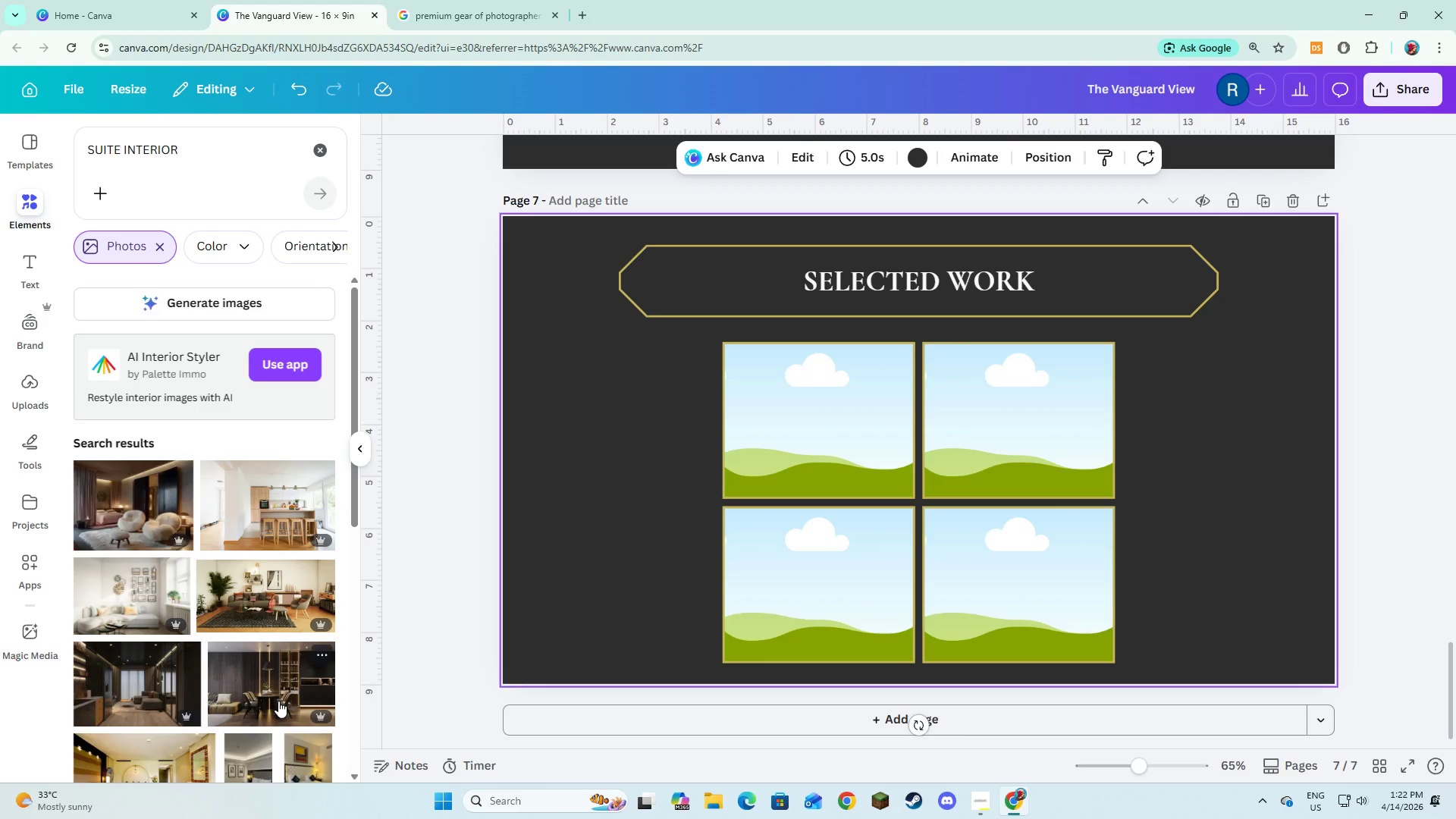 
wait(5.05)
 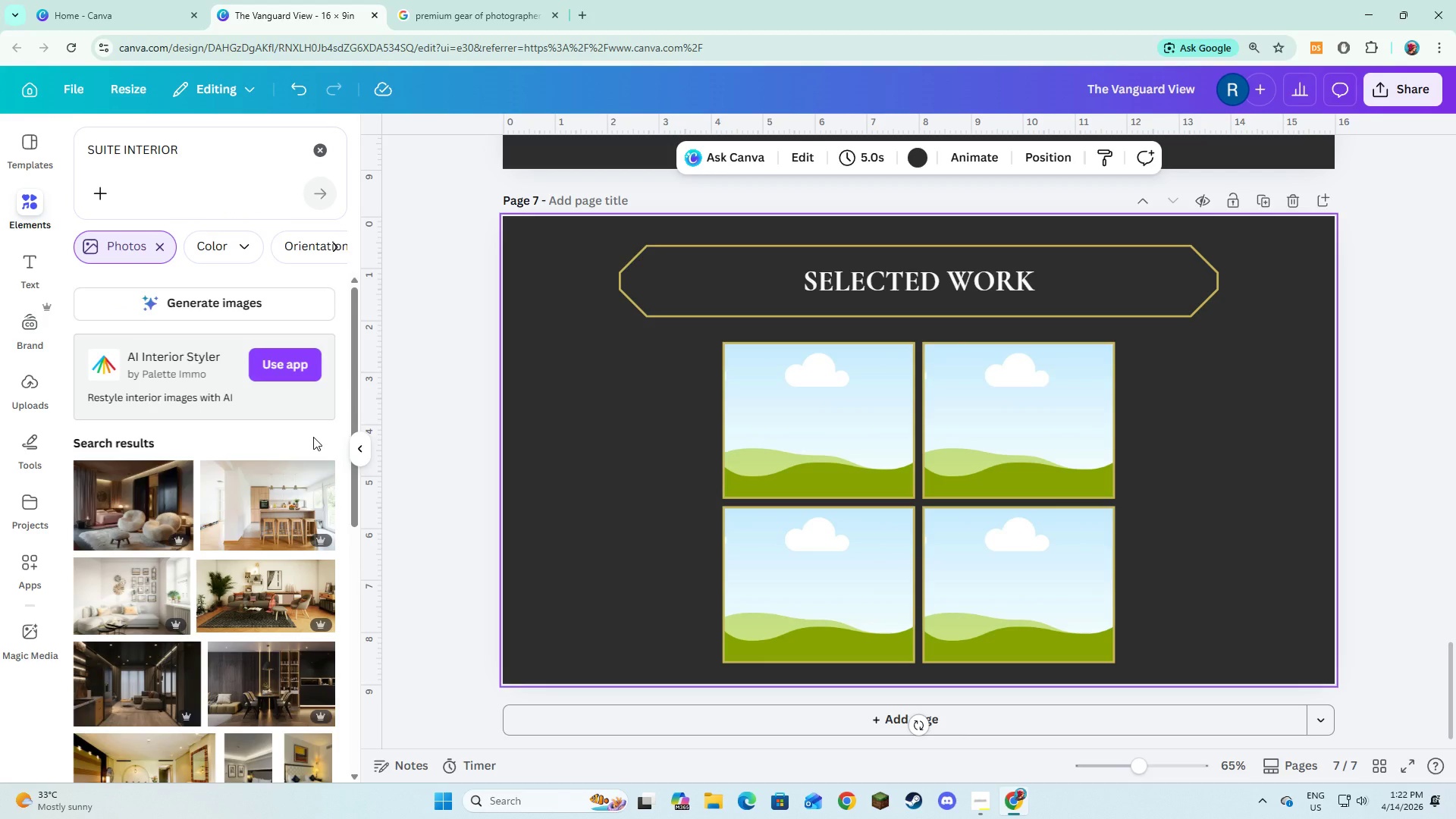 
left_click([155, 679])
 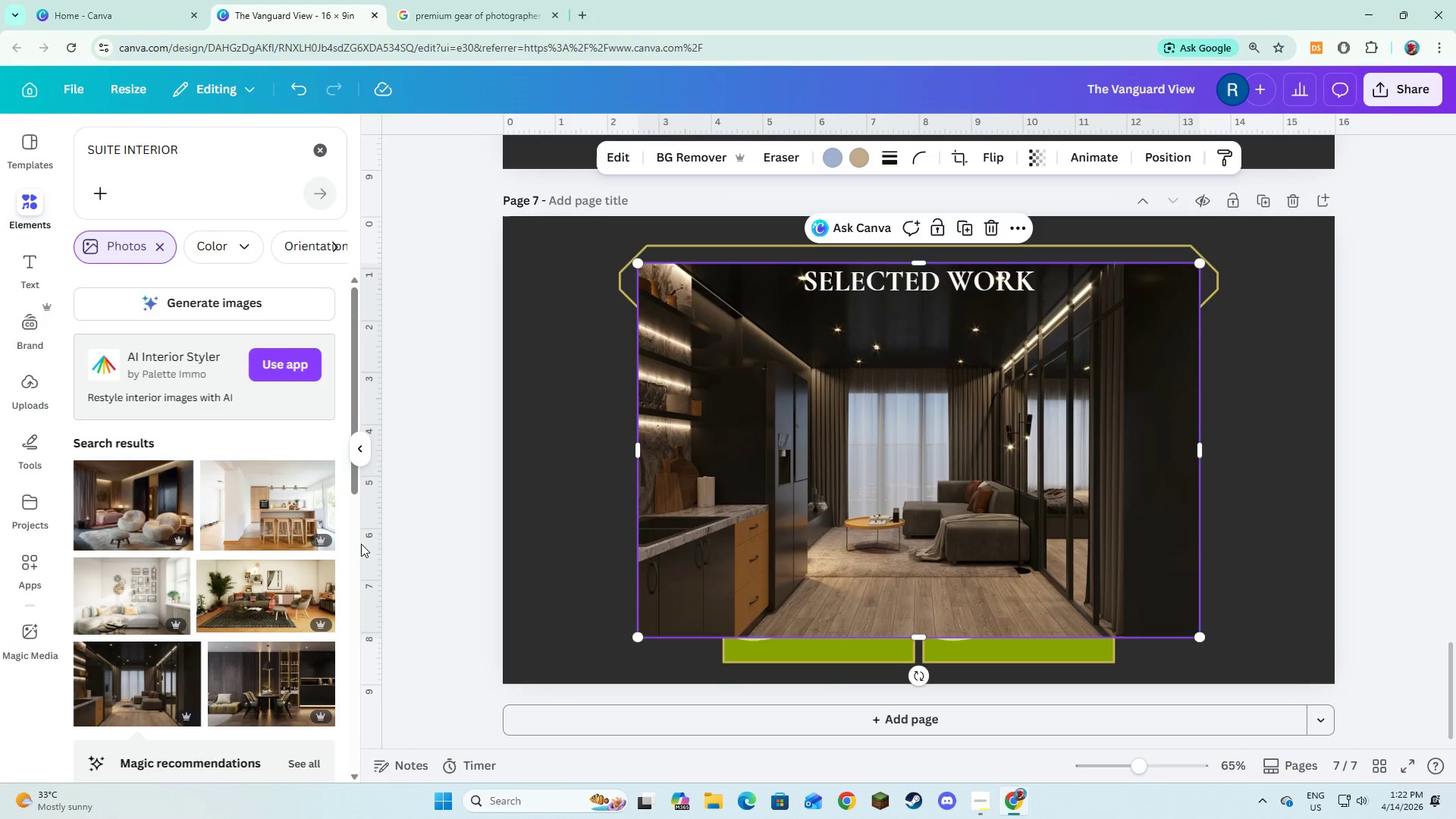 
left_click_drag(start_coordinate=[855, 485], to_coordinate=[838, 489])
 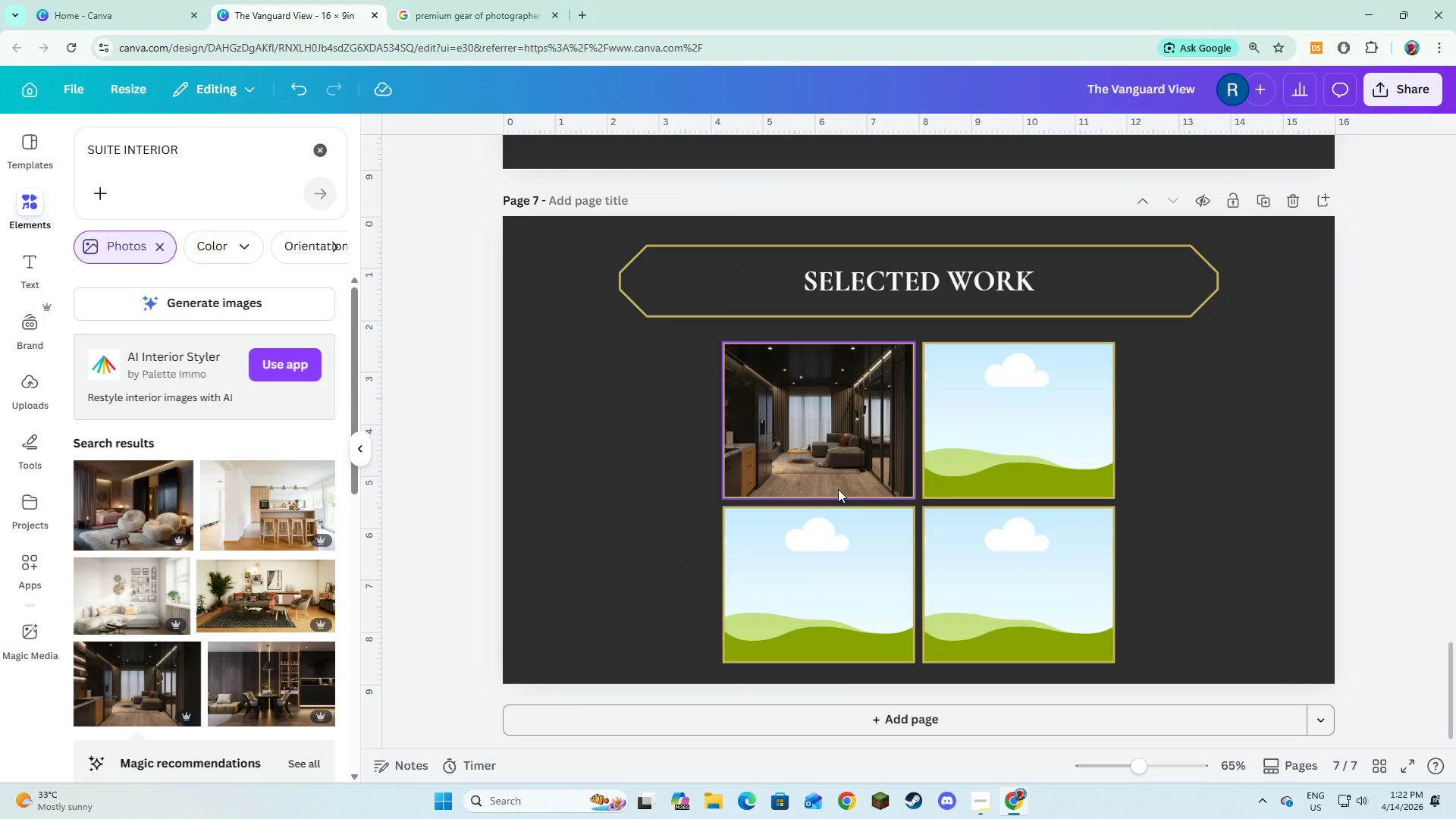 
wait(6.7)
 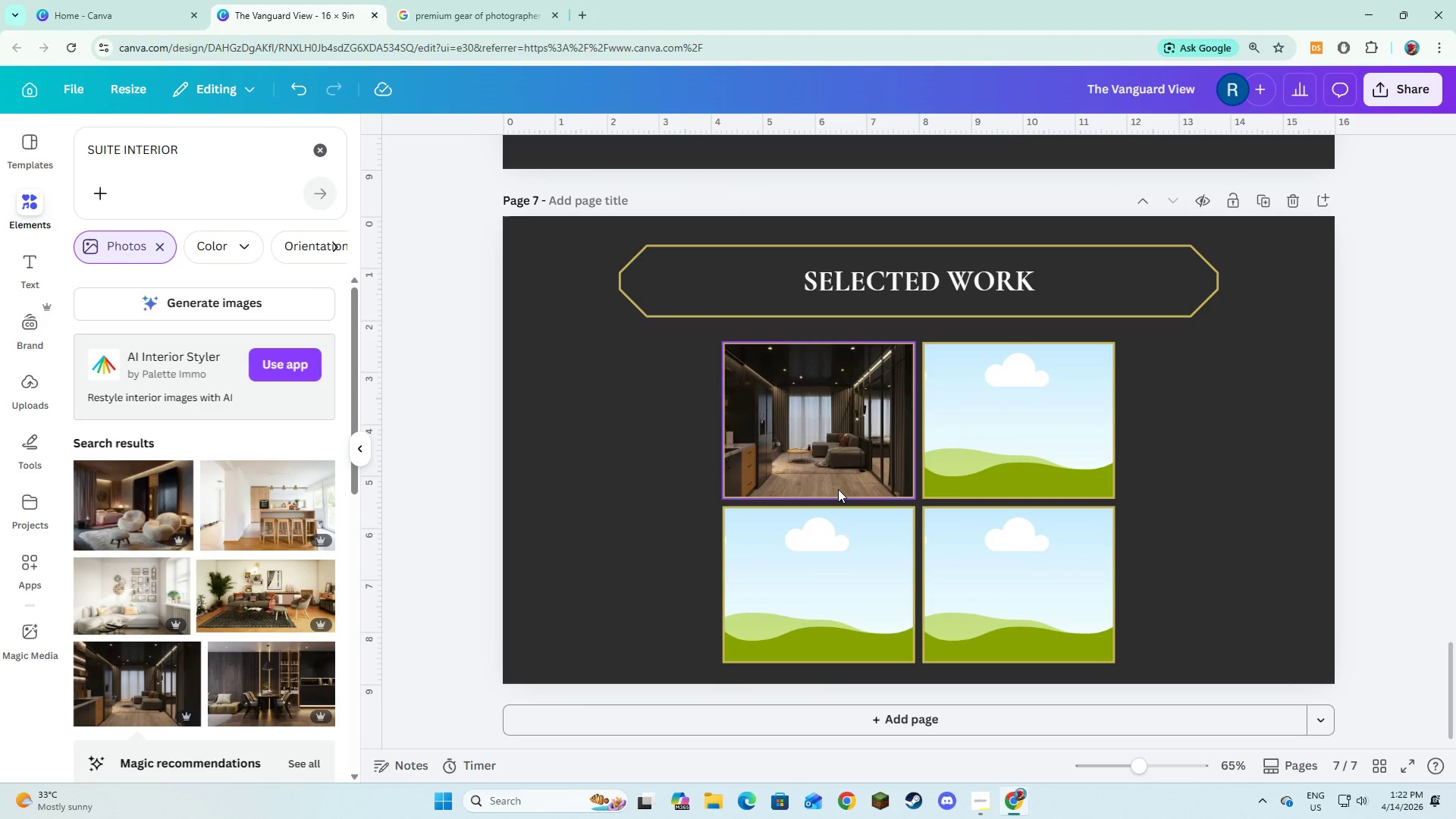 
scroll: coordinate [173, 662], scroll_direction: down, amount: 3.0
 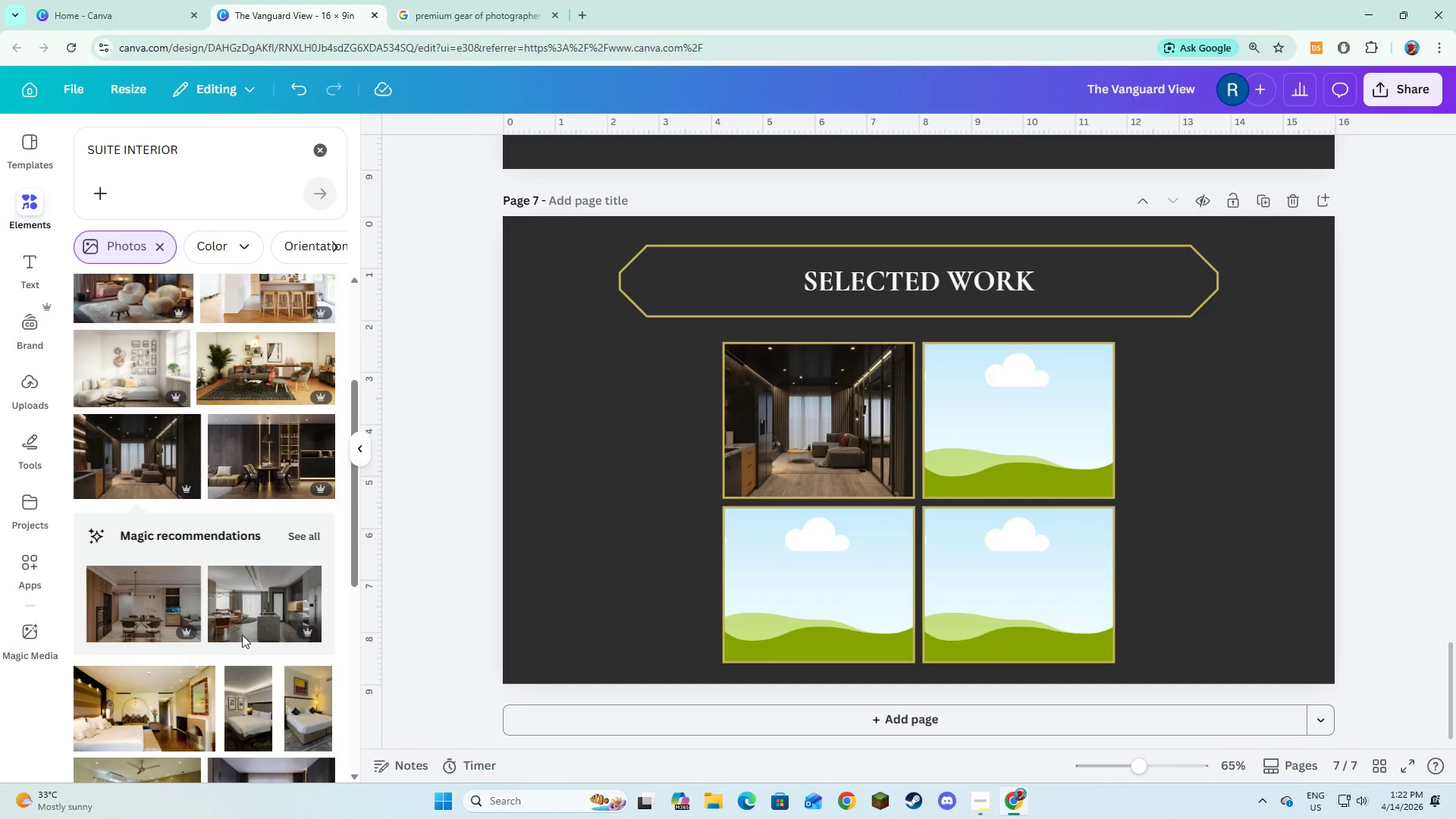 
left_click([276, 620])
 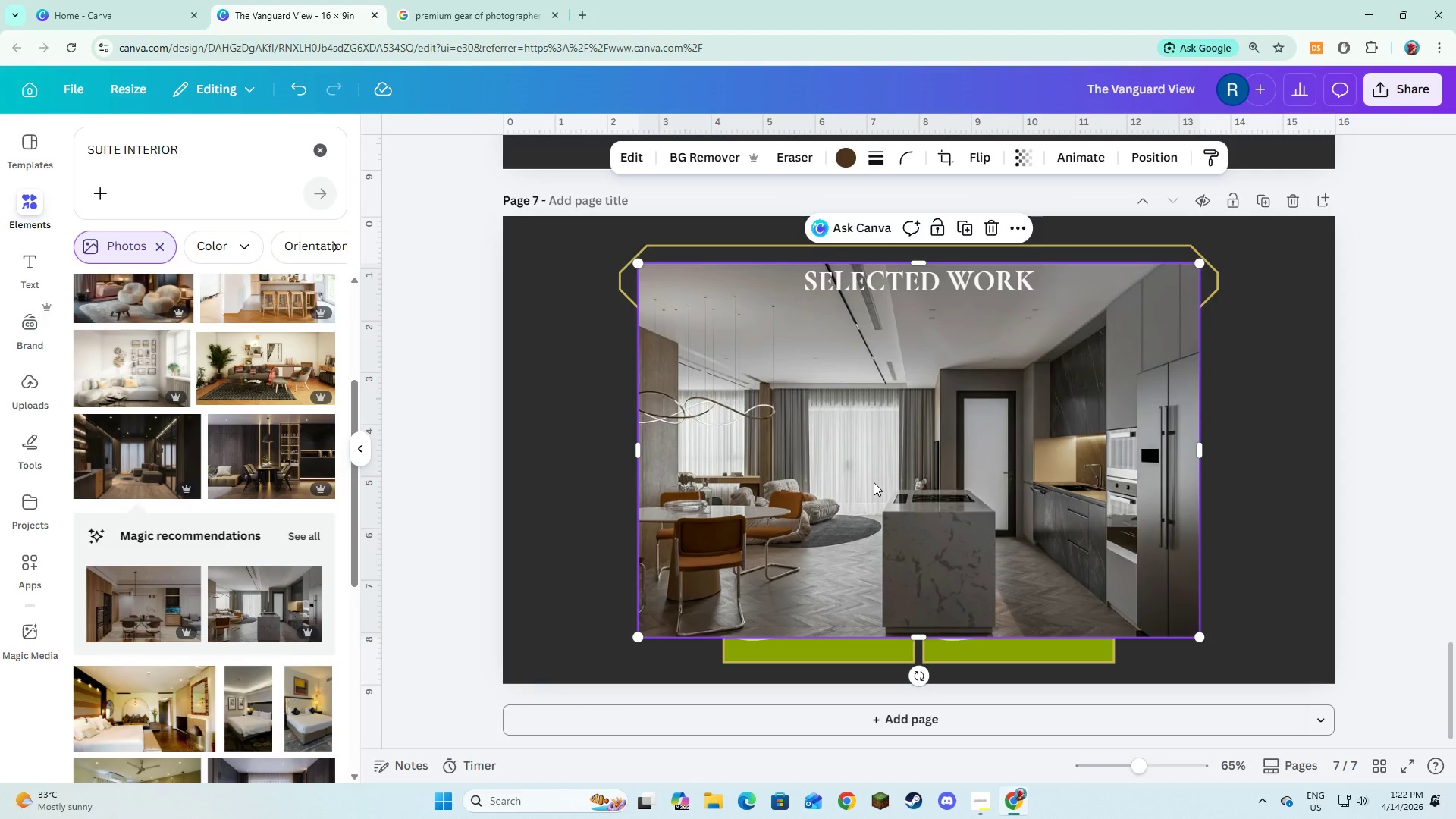 
left_click_drag(start_coordinate=[874, 482], to_coordinate=[848, 469])
 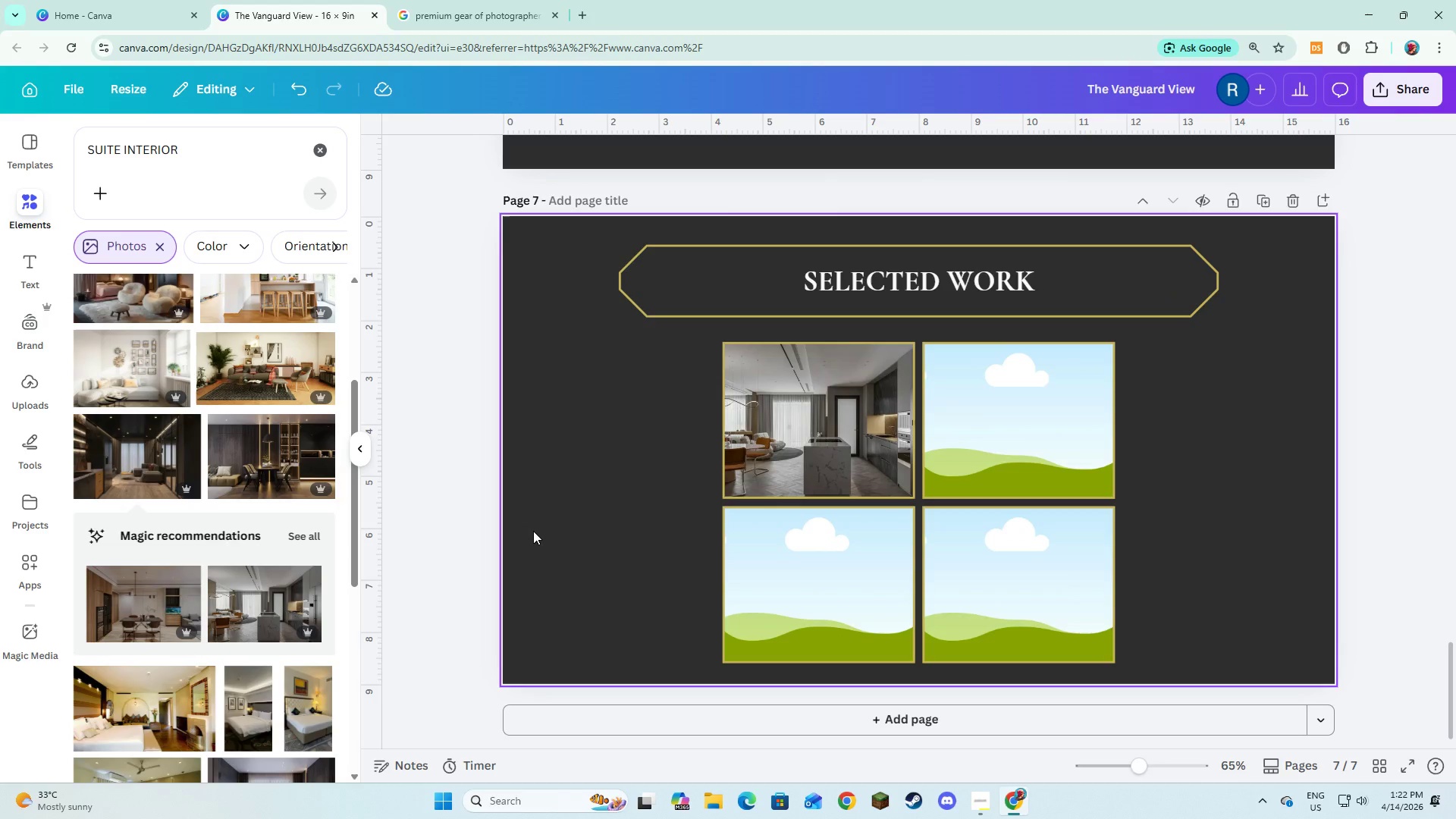 
left_click([187, 730])
 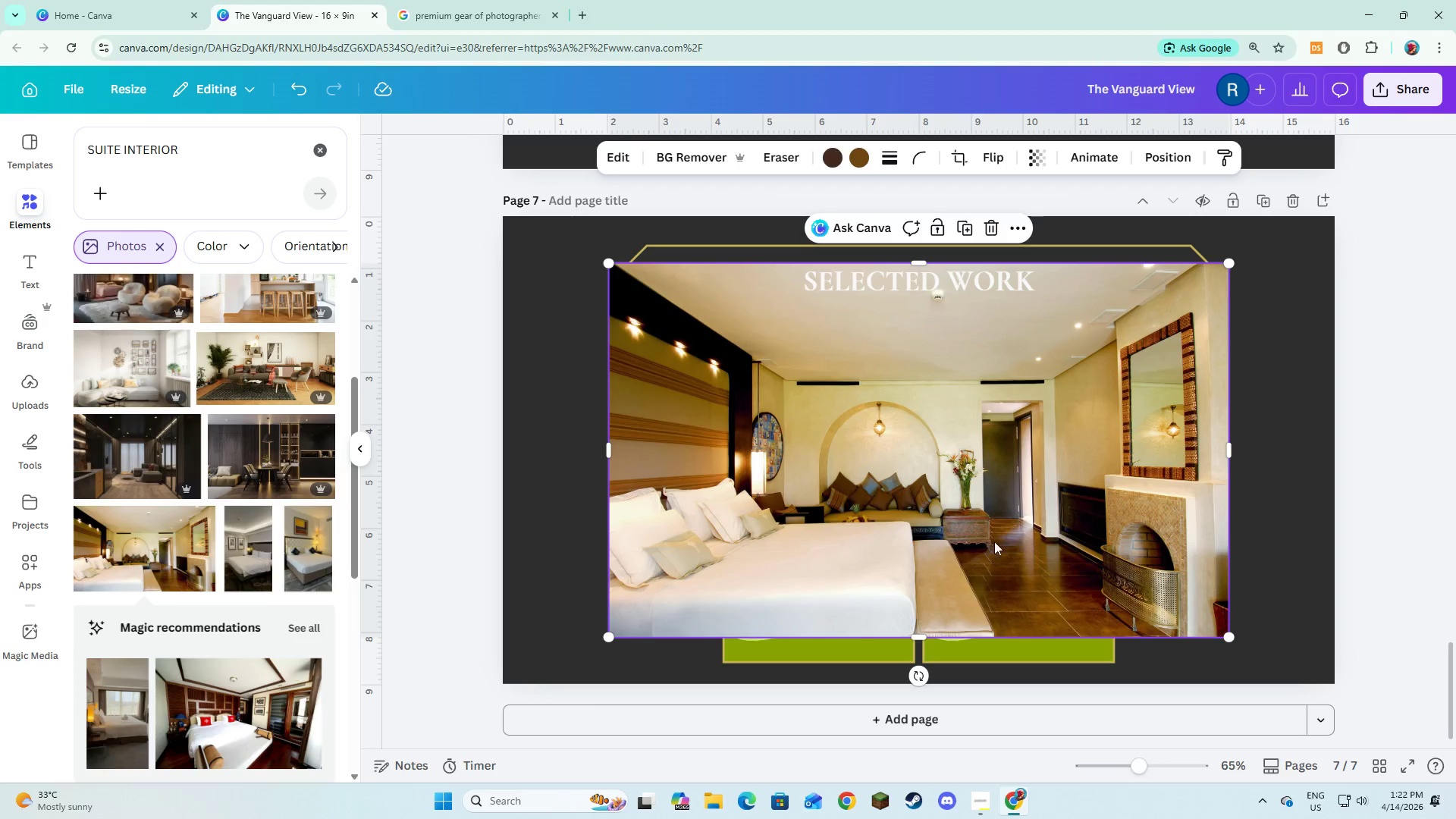 
left_click_drag(start_coordinate=[985, 498], to_coordinate=[883, 469])
 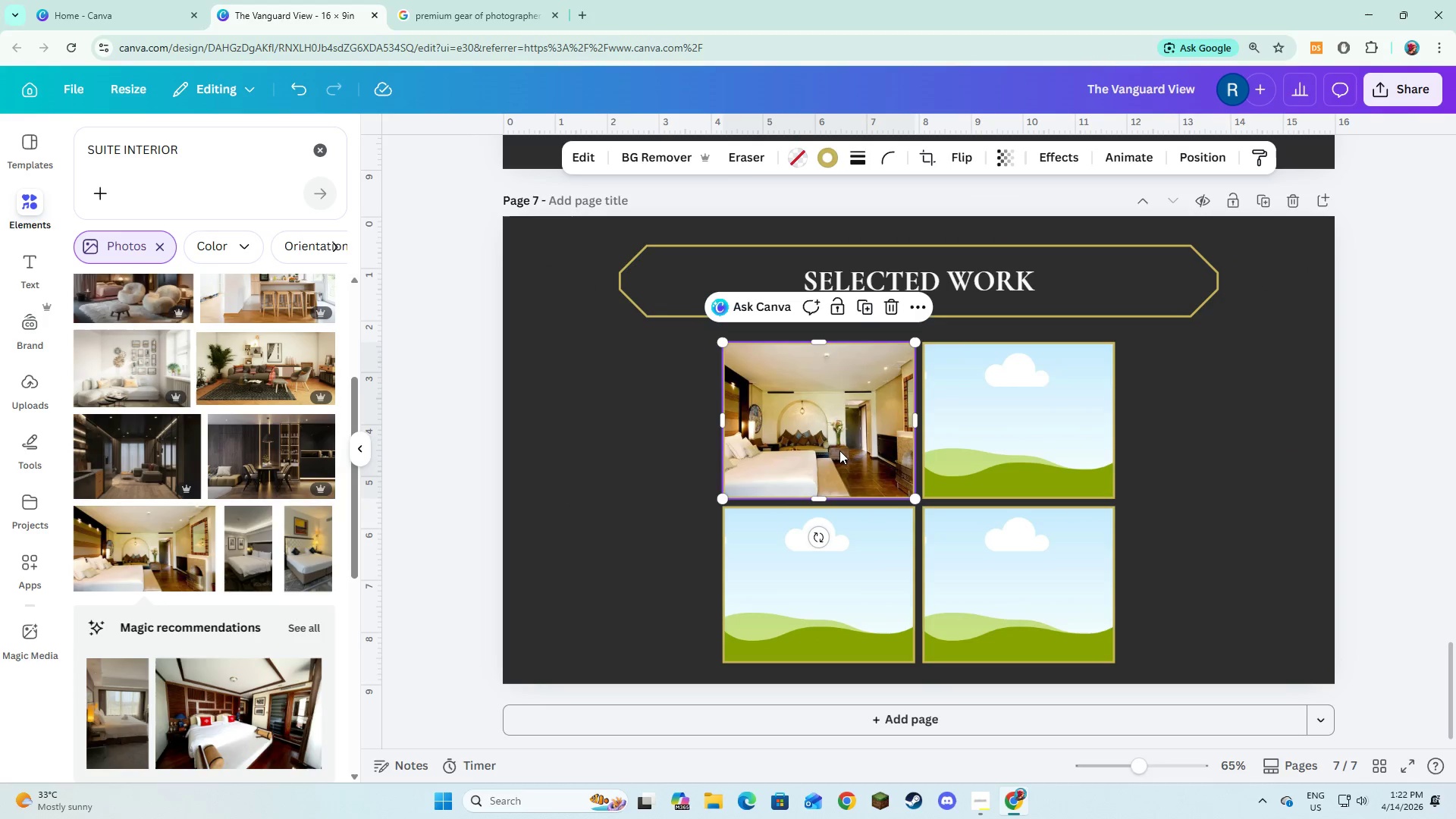 
double_click([839, 450])
 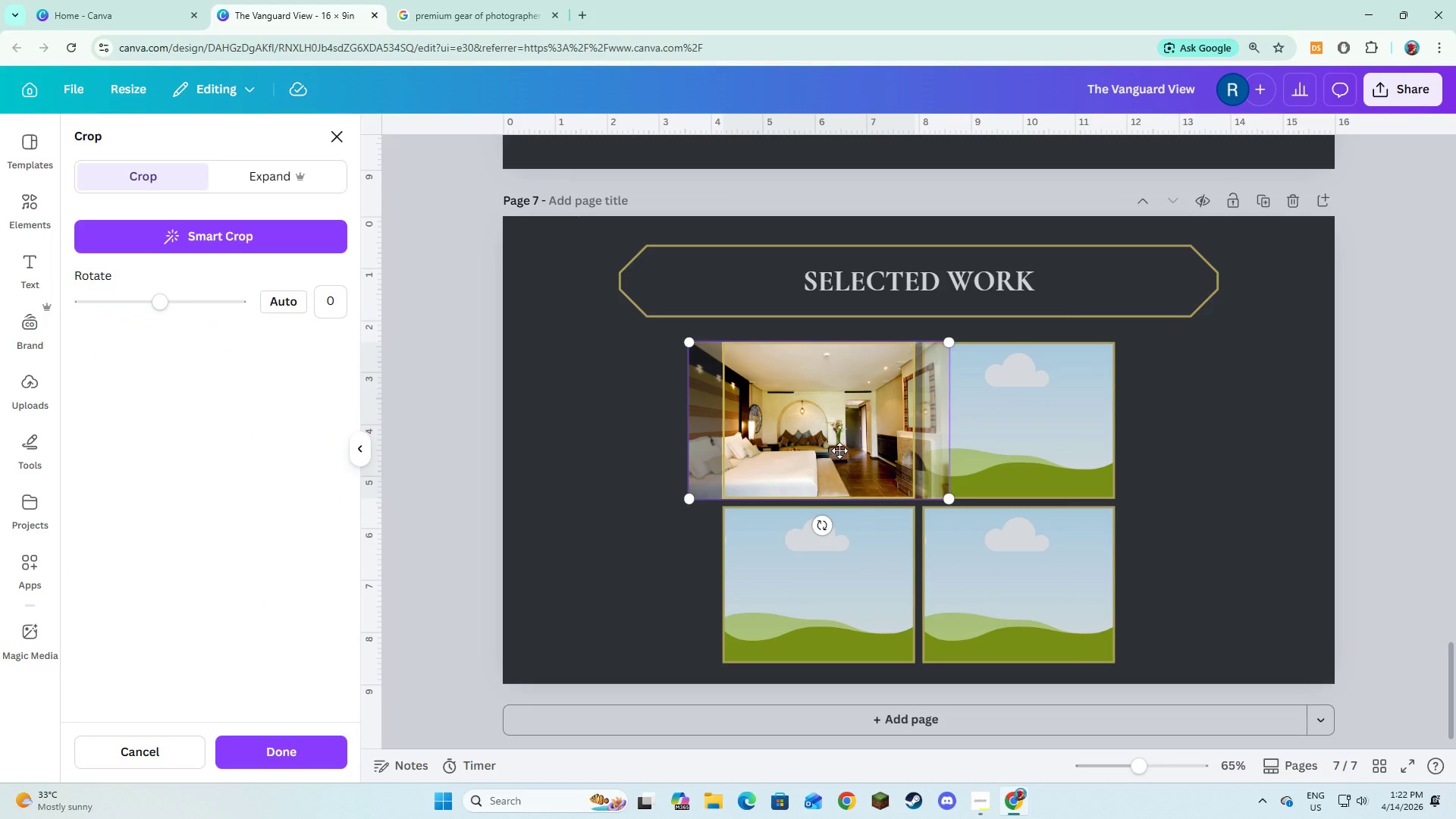 
left_click_drag(start_coordinate=[839, 450], to_coordinate=[851, 460])
 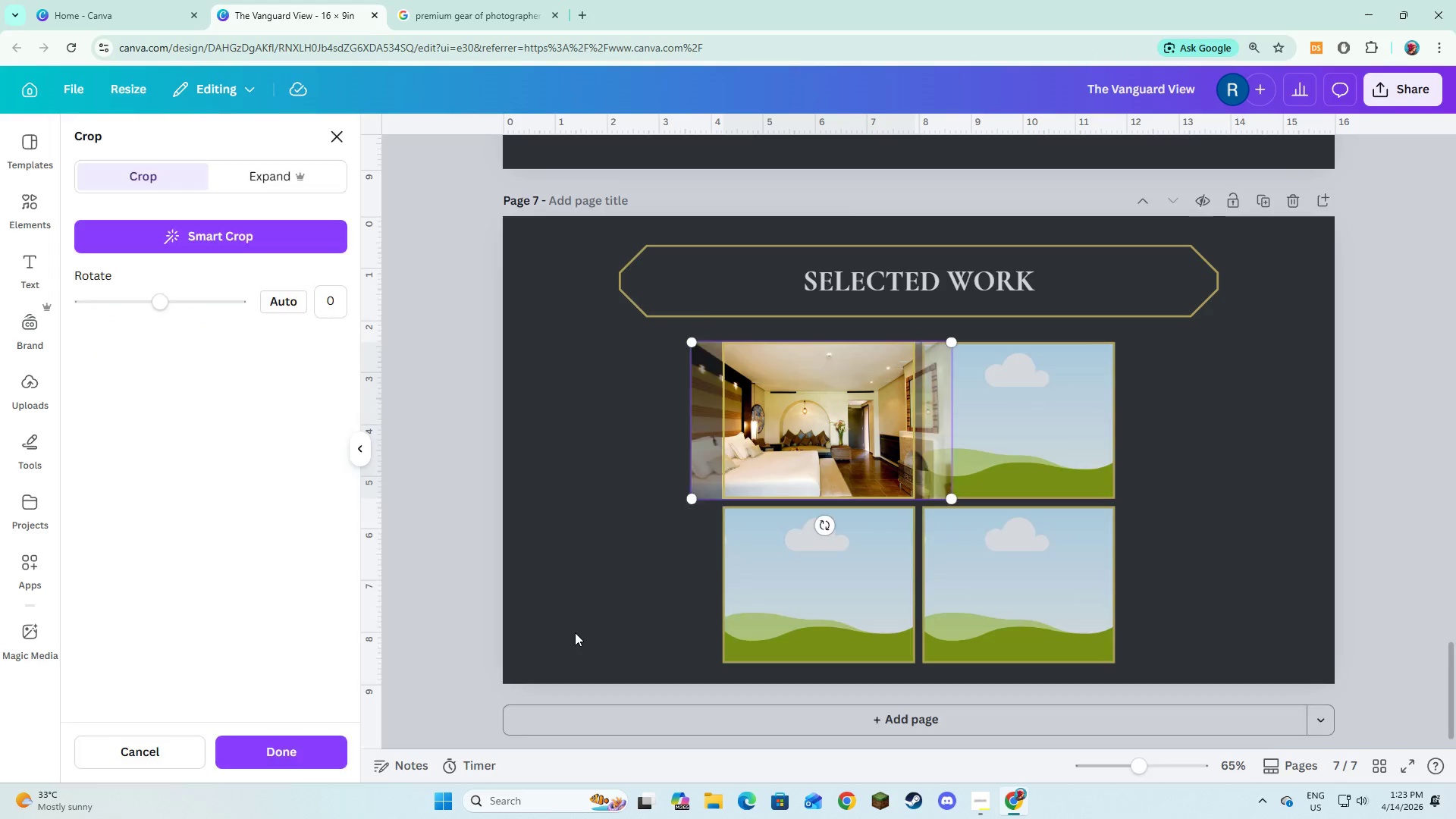 
left_click([575, 632])
 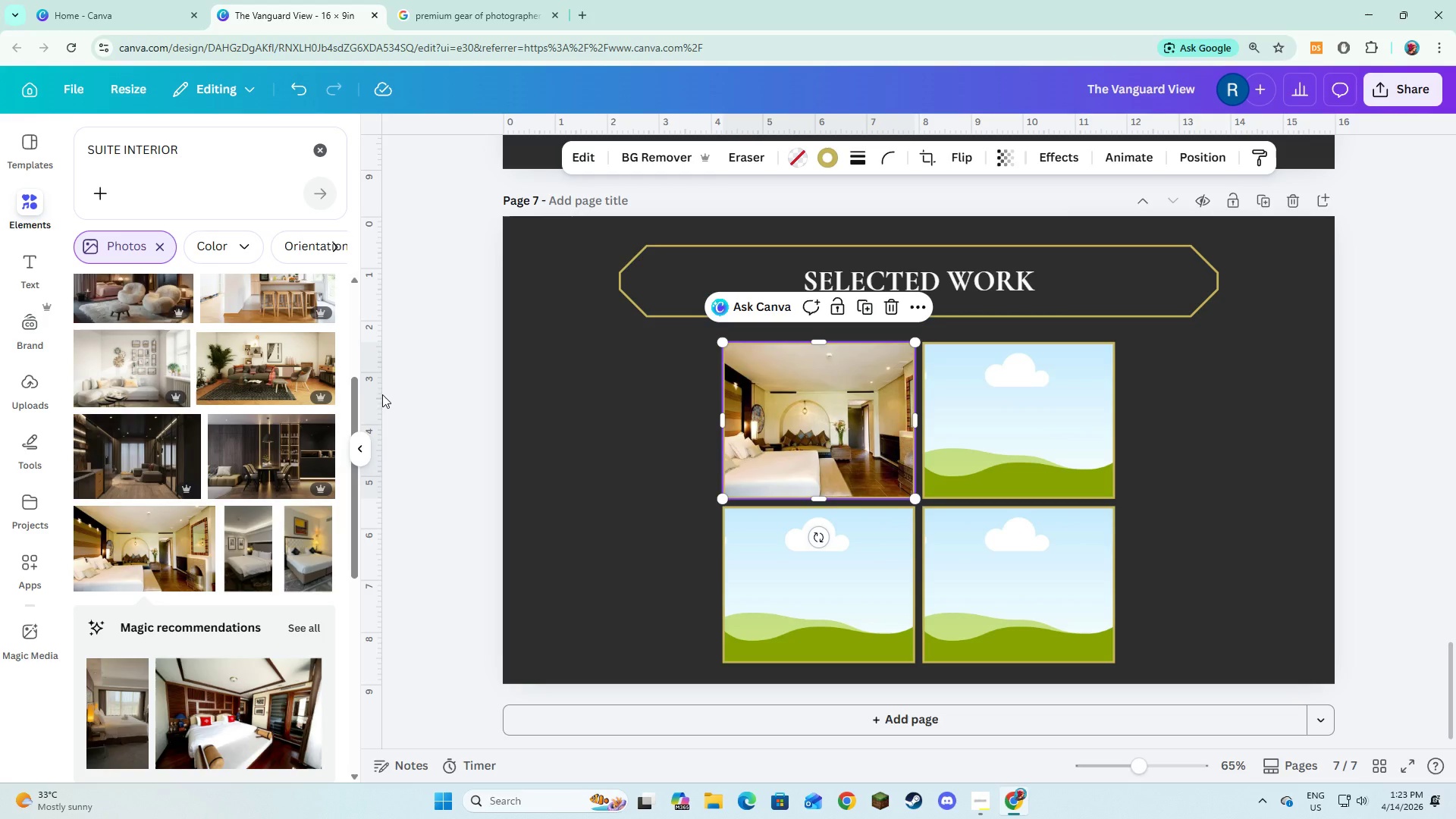 
double_click([266, 164])
 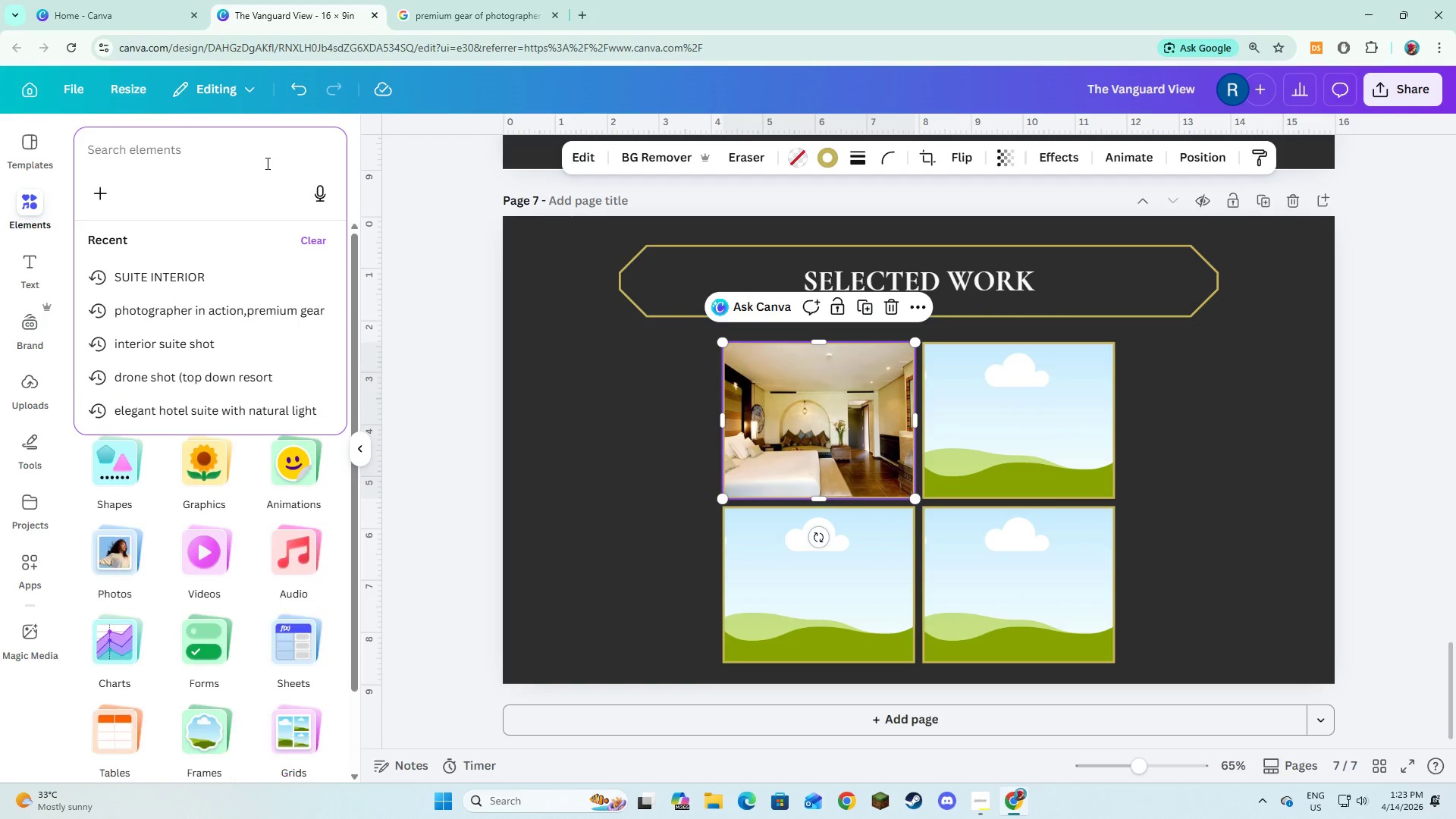 
type(AERIAL PROPERTY SHOT)
 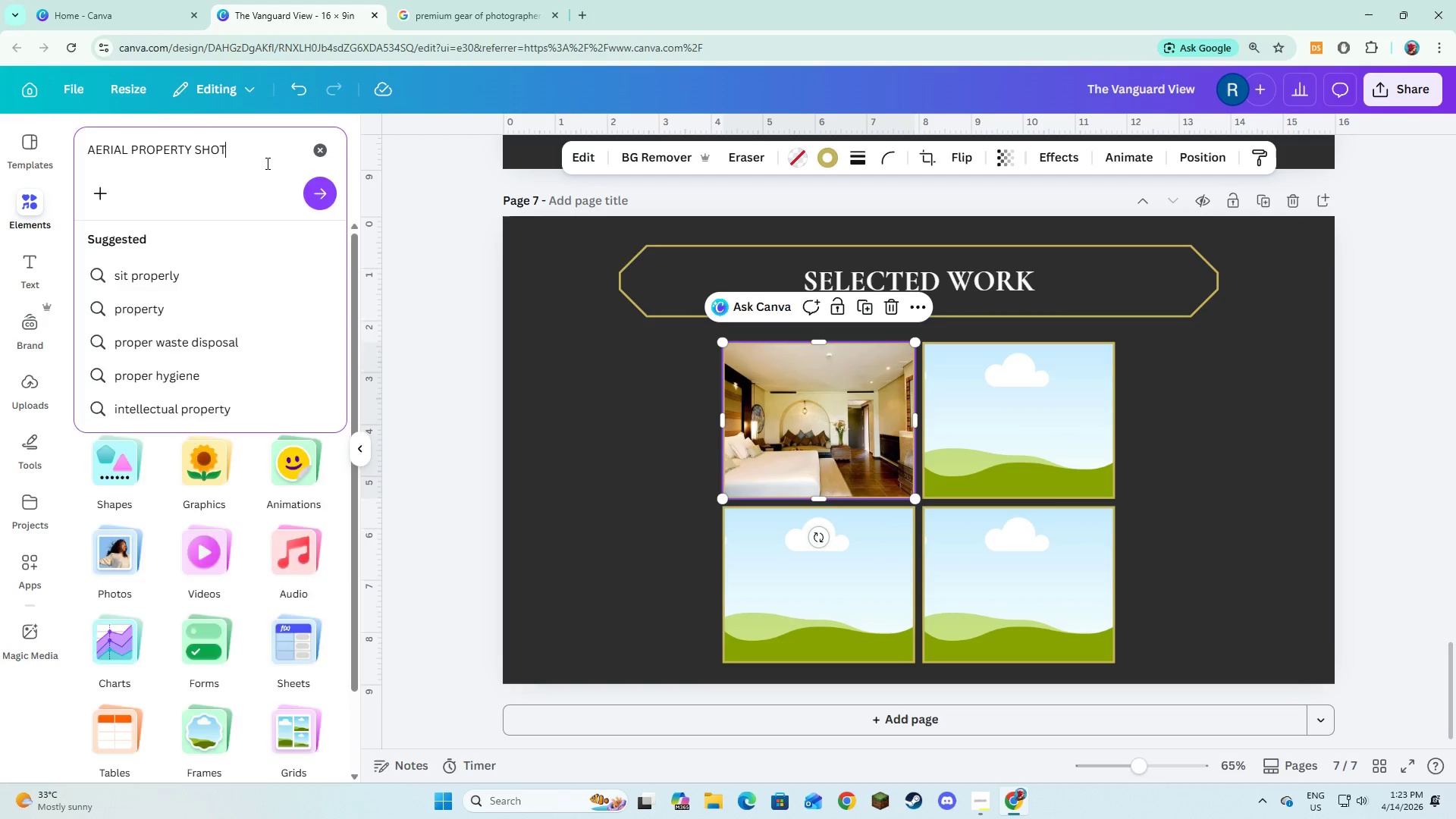 
key(Enter)
 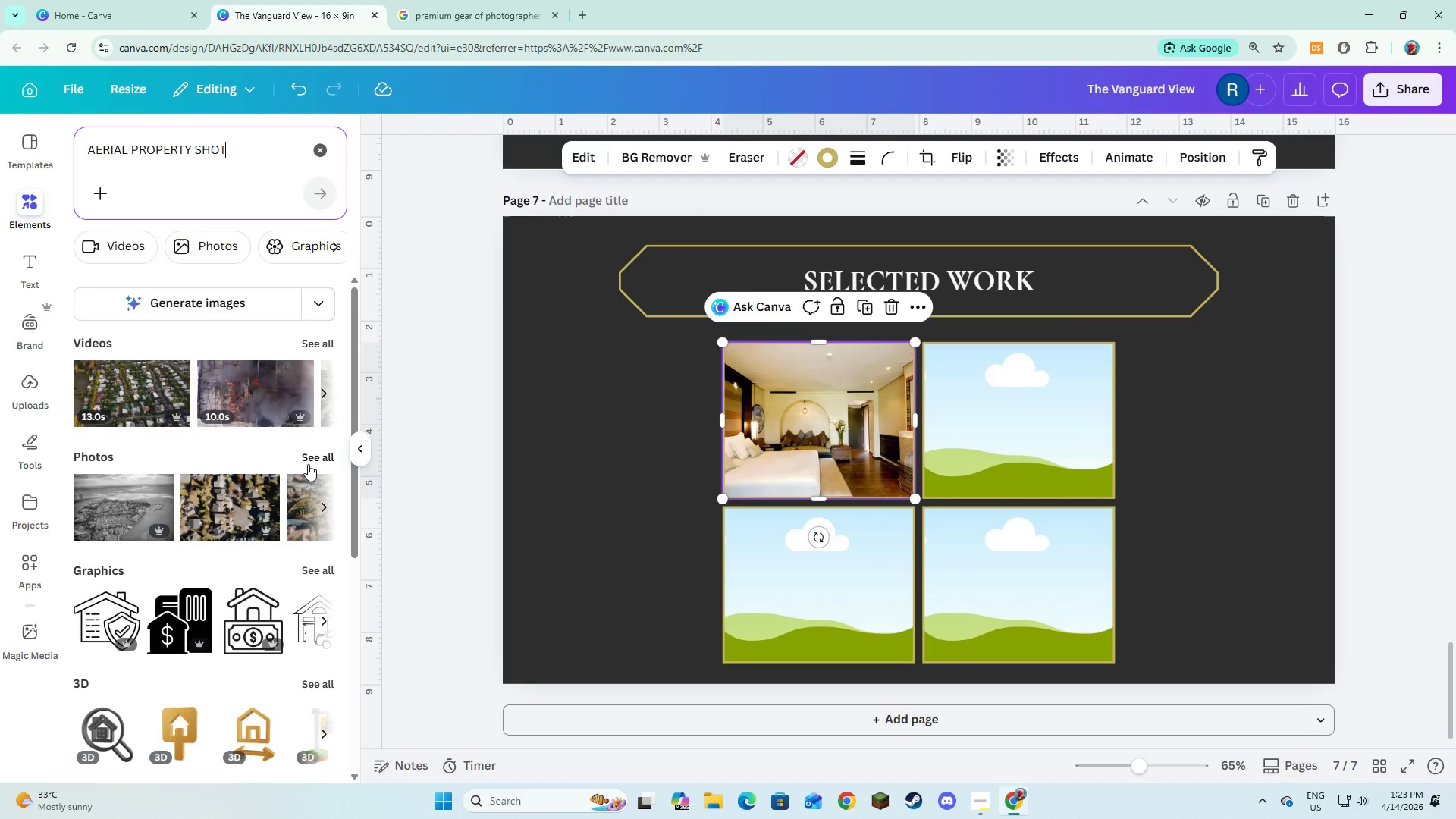 
left_click([309, 452])
 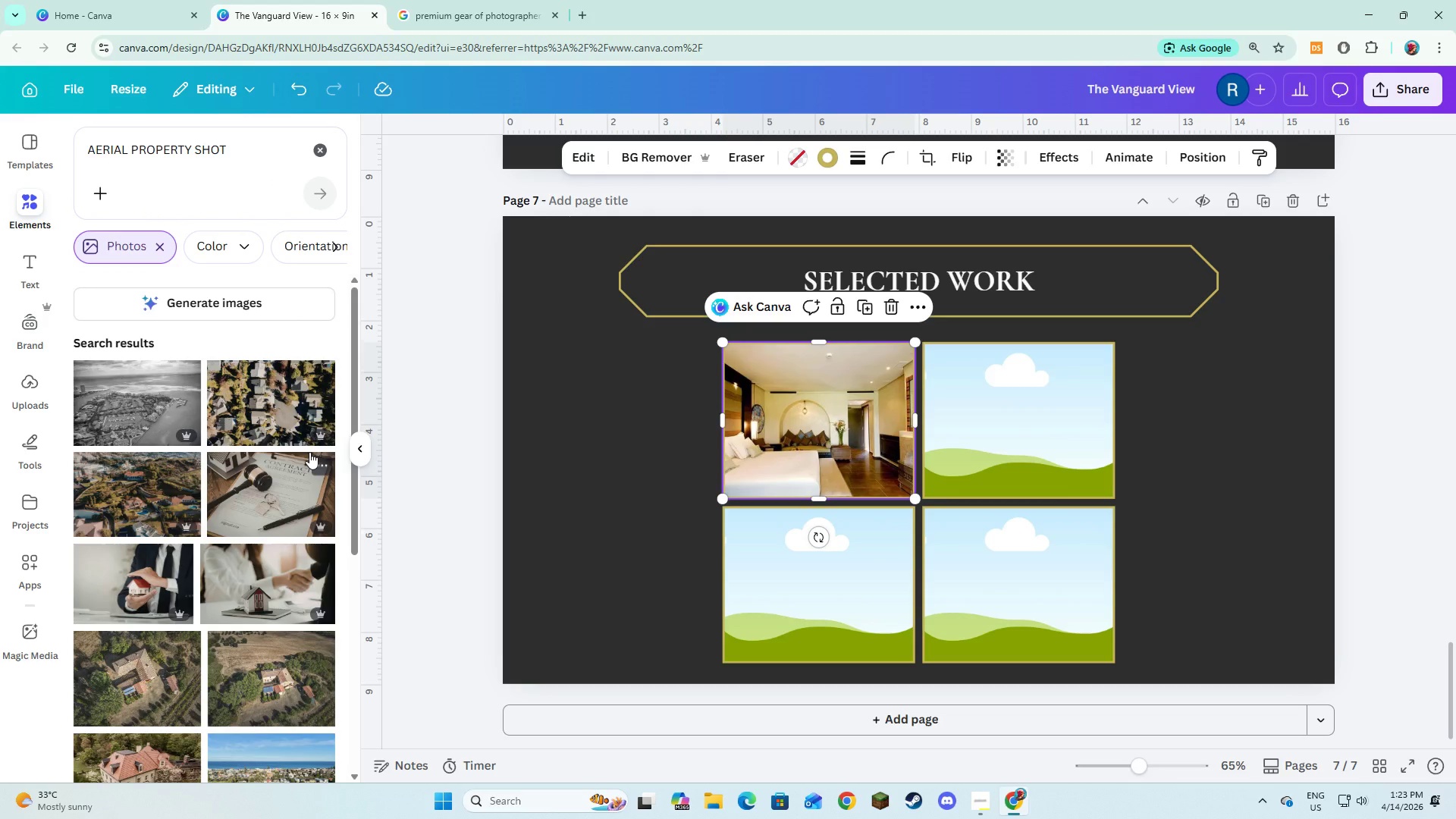 
scroll: coordinate [309, 452], scroll_direction: down, amount: 7.0
 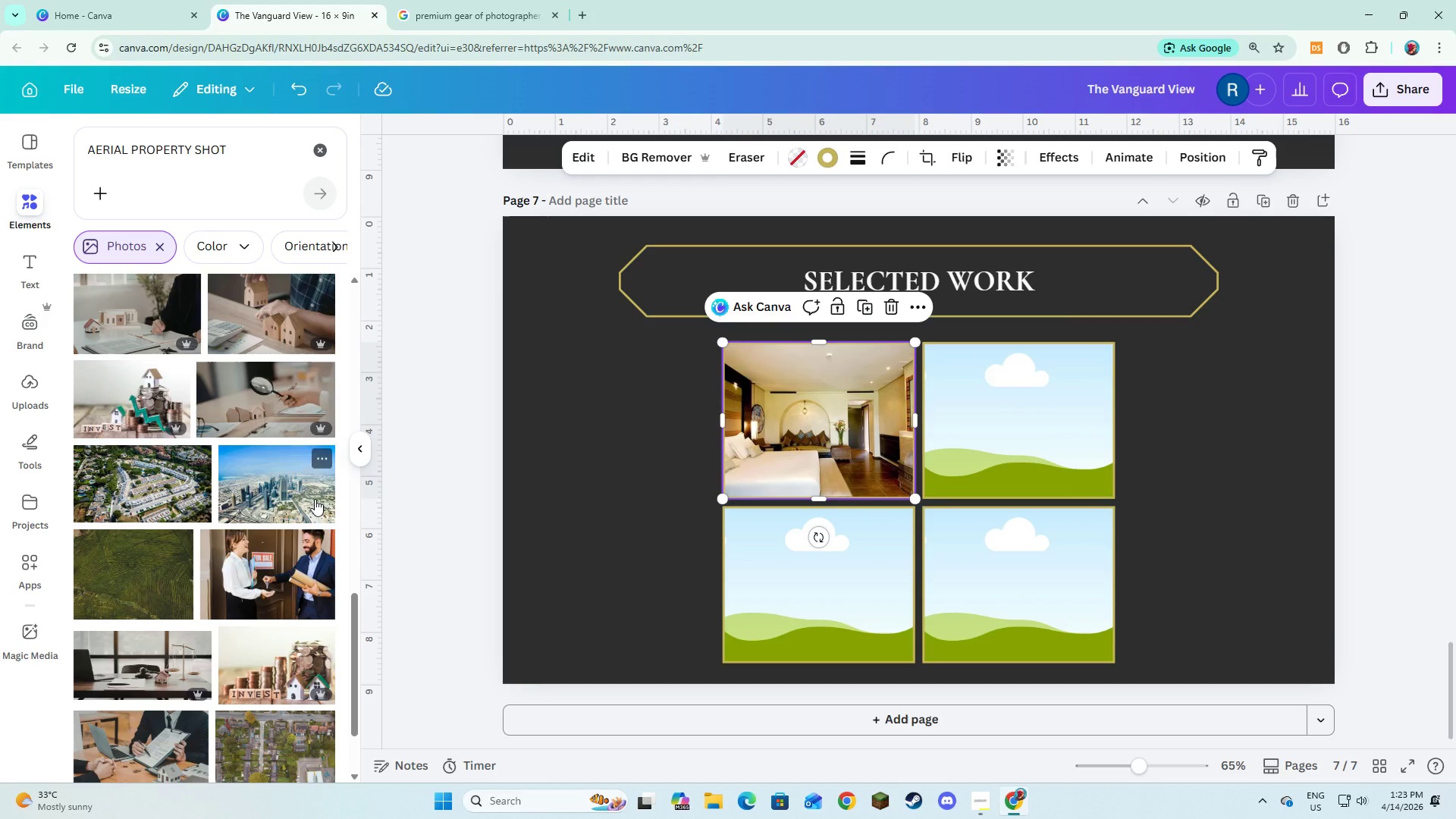 
left_click([312, 503])
 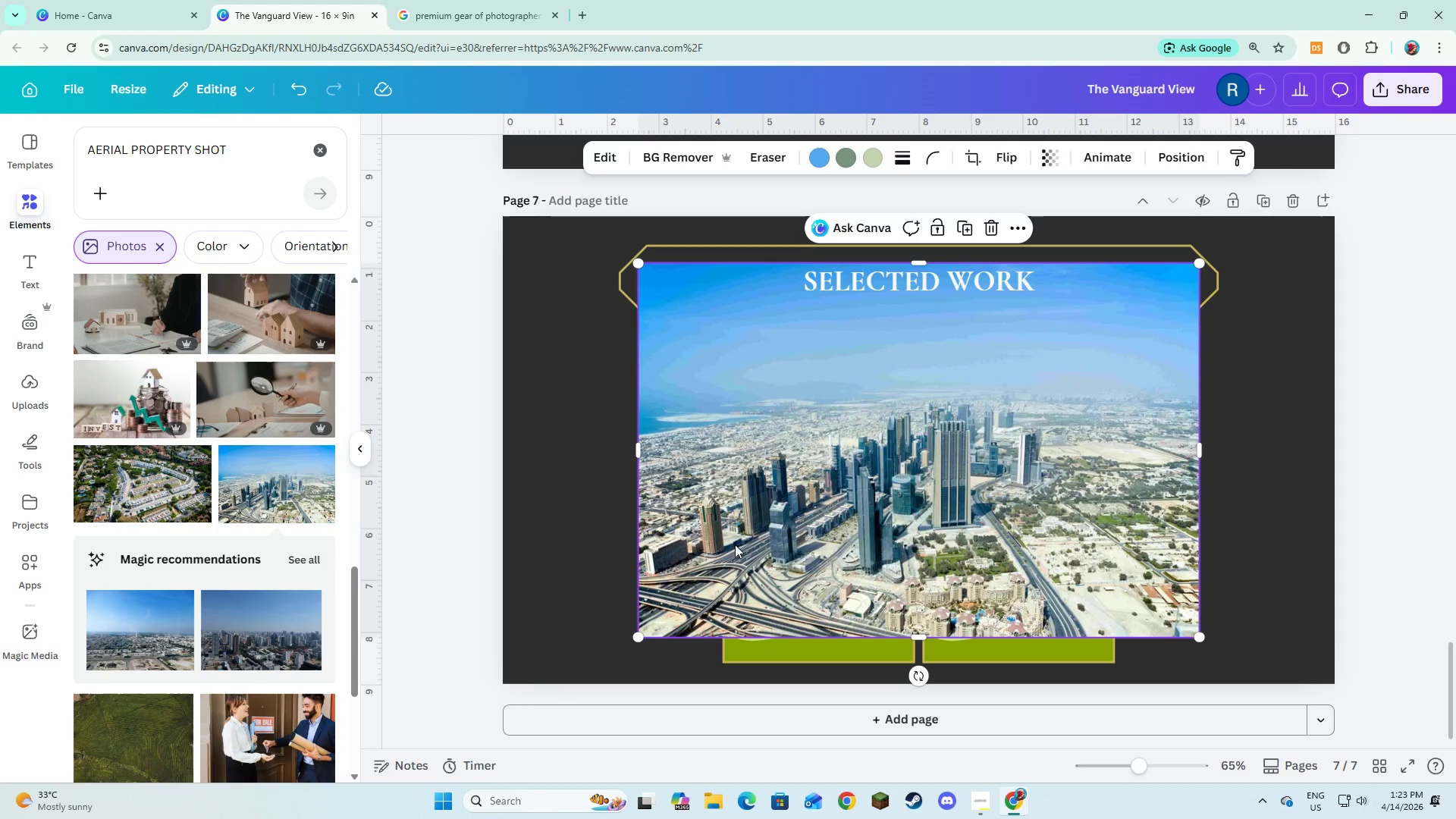 
scroll: coordinate [334, 566], scroll_direction: down, amount: 4.0
 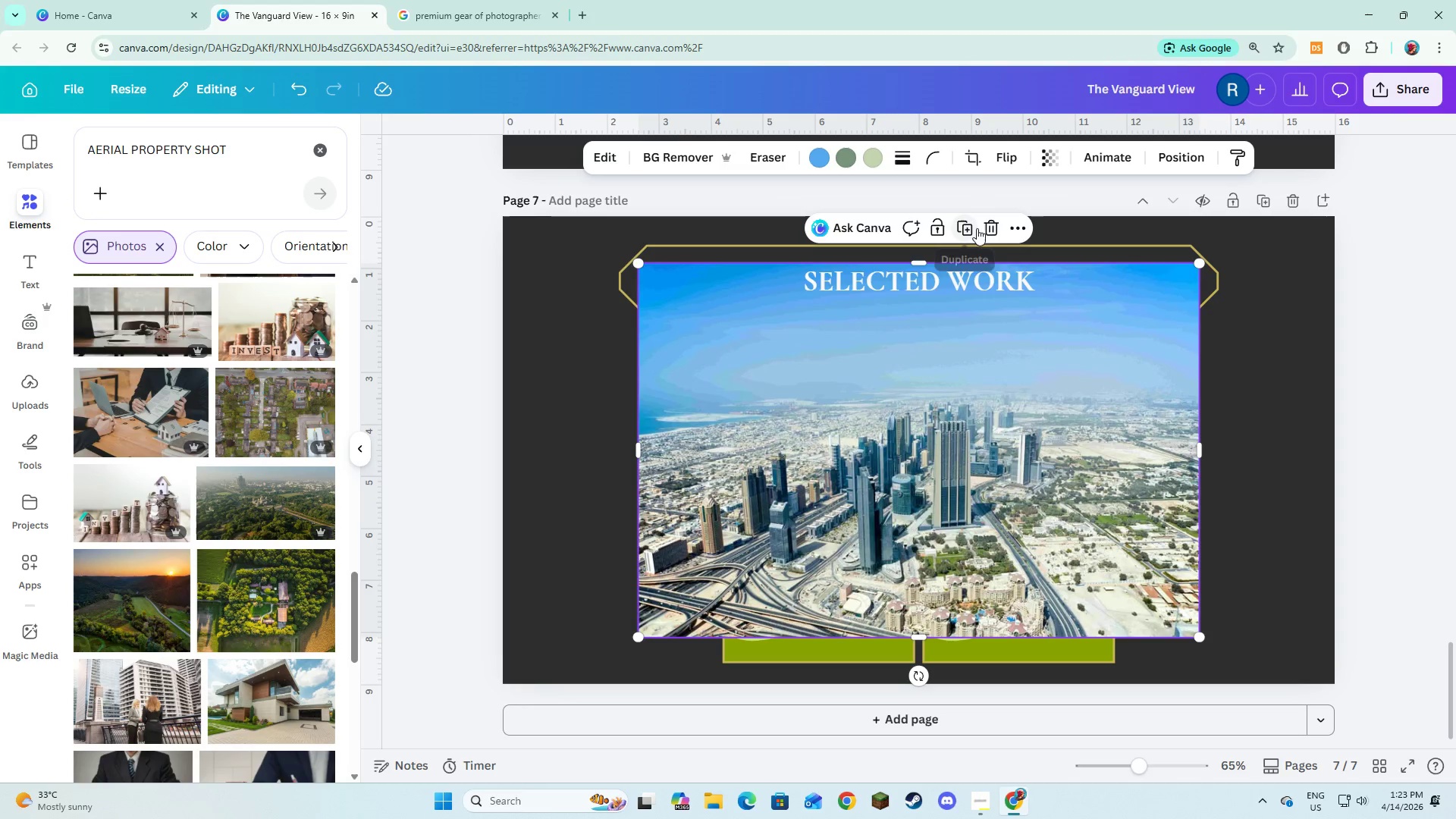 
left_click([989, 232])
 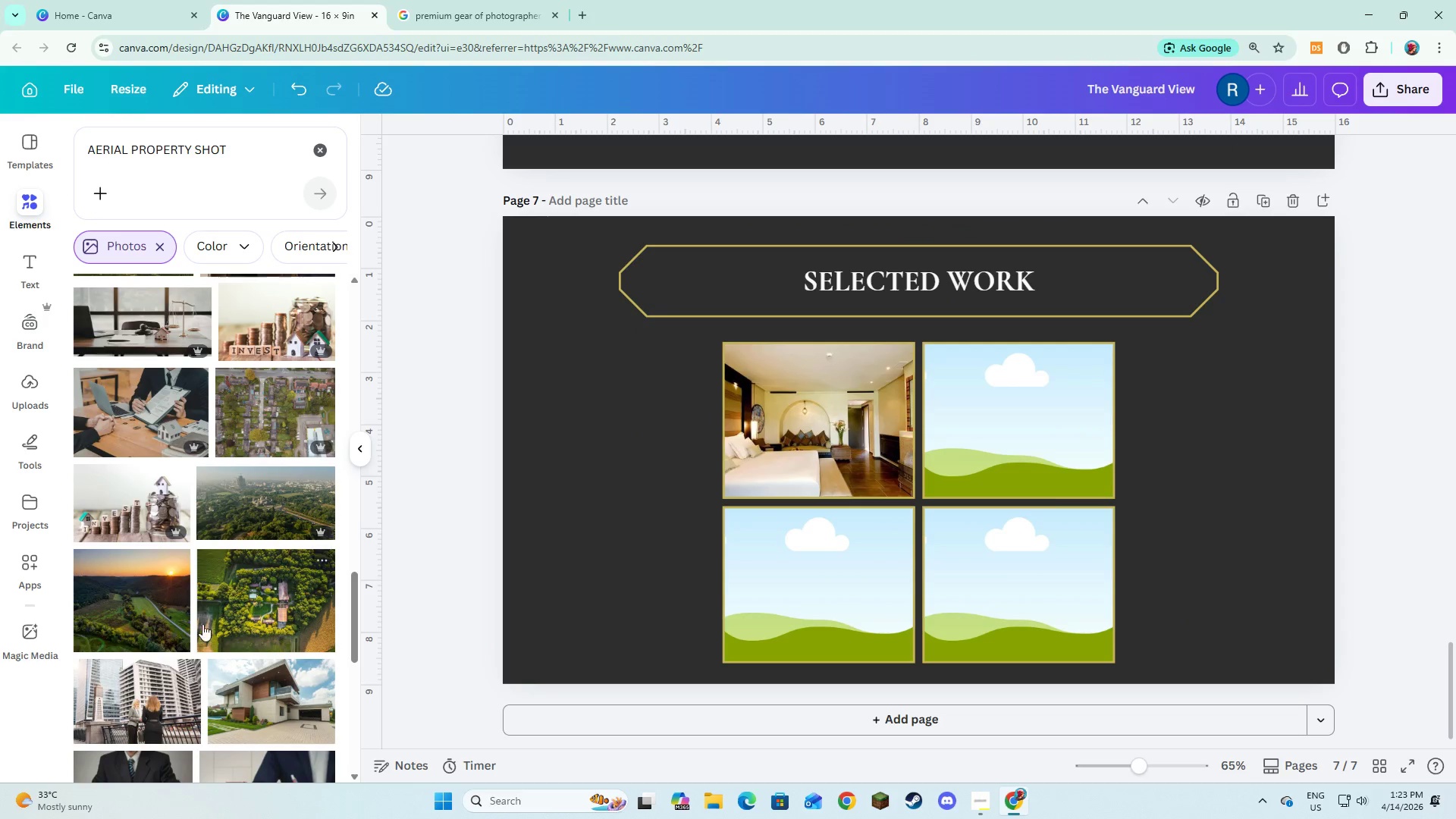 
scroll: coordinate [204, 624], scroll_direction: down, amount: 11.0
 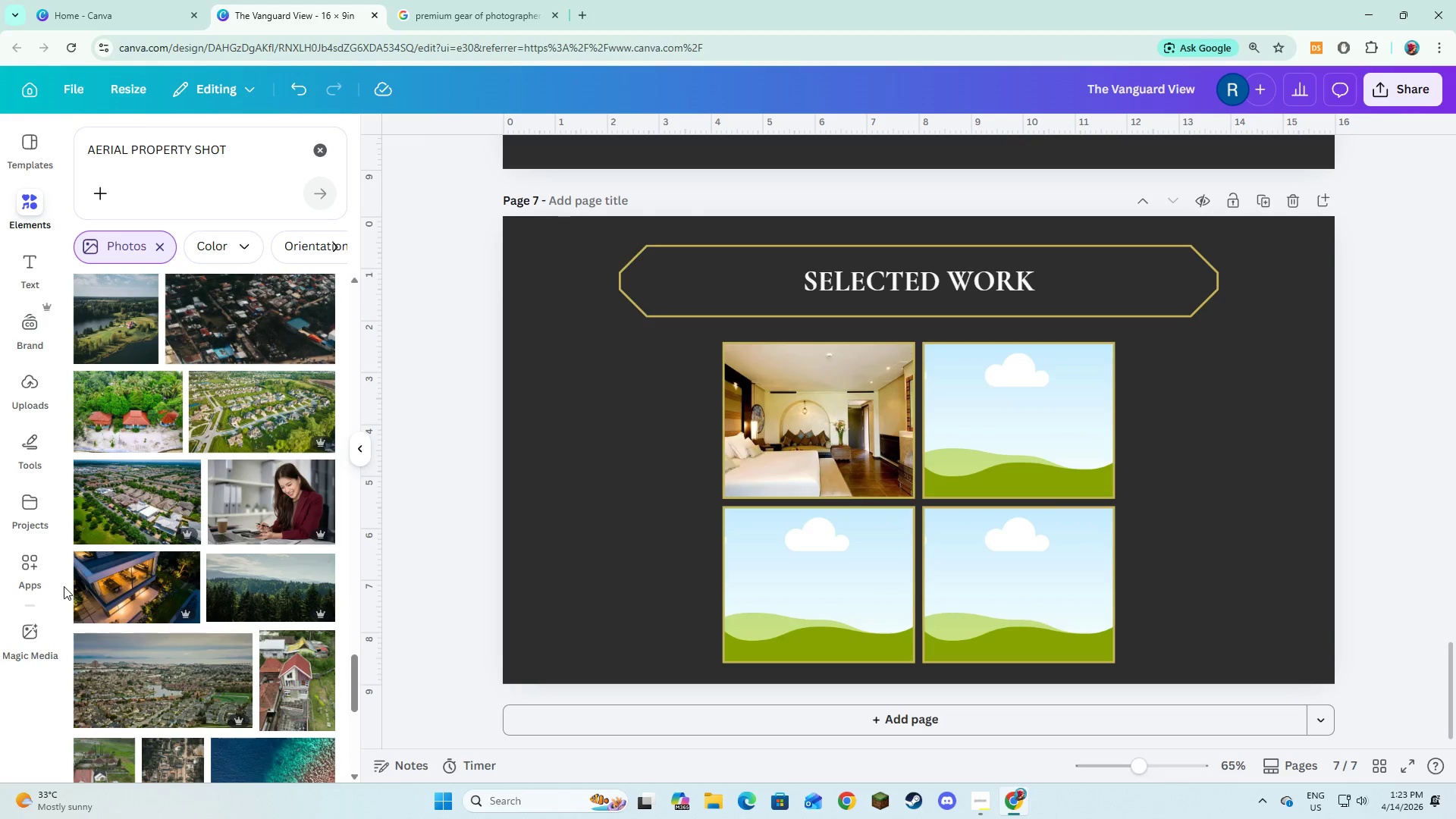 
left_click([105, 585])
 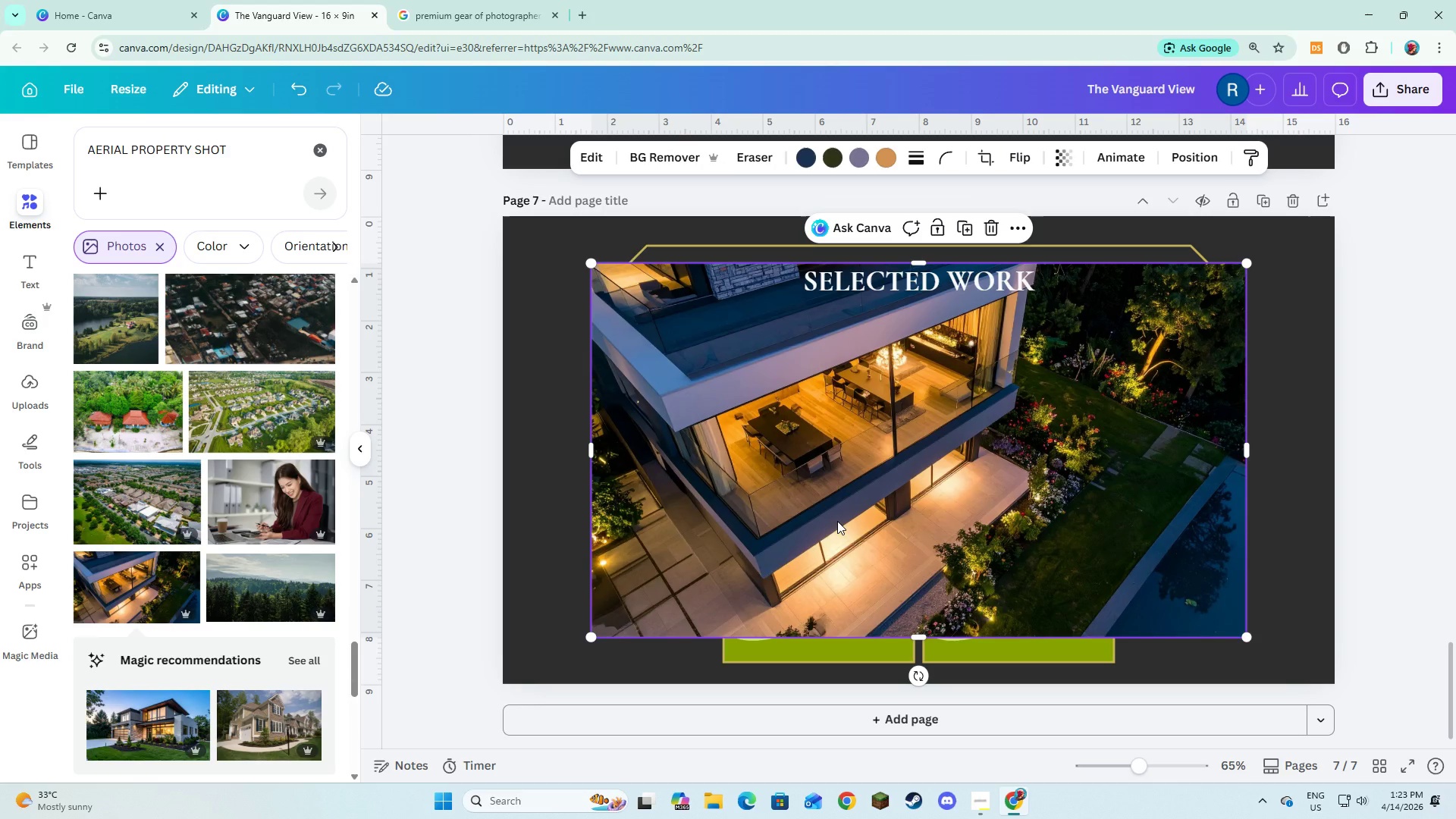 
left_click_drag(start_coordinate=[917, 500], to_coordinate=[993, 441])
 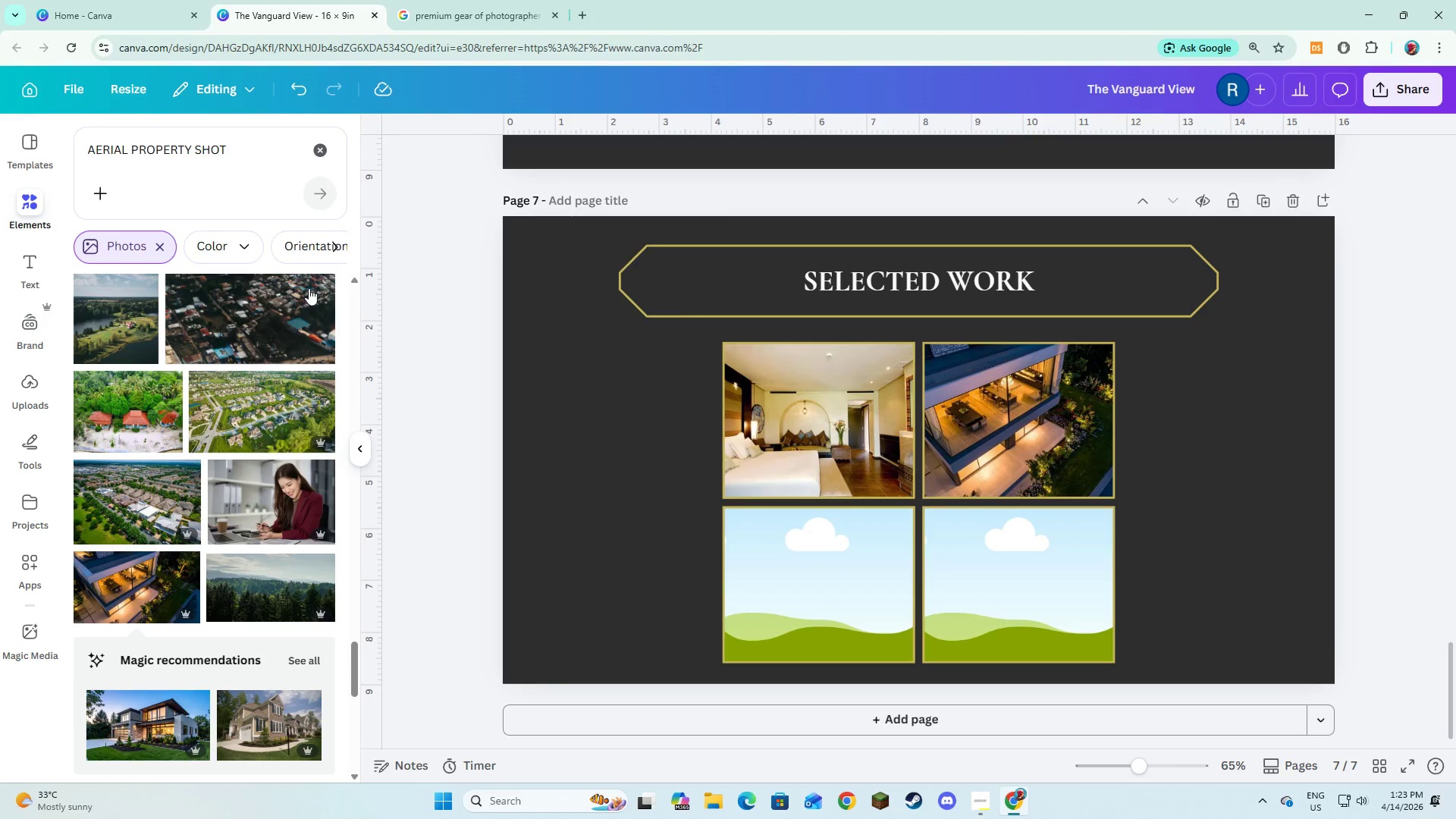 
double_click([318, 150])
 